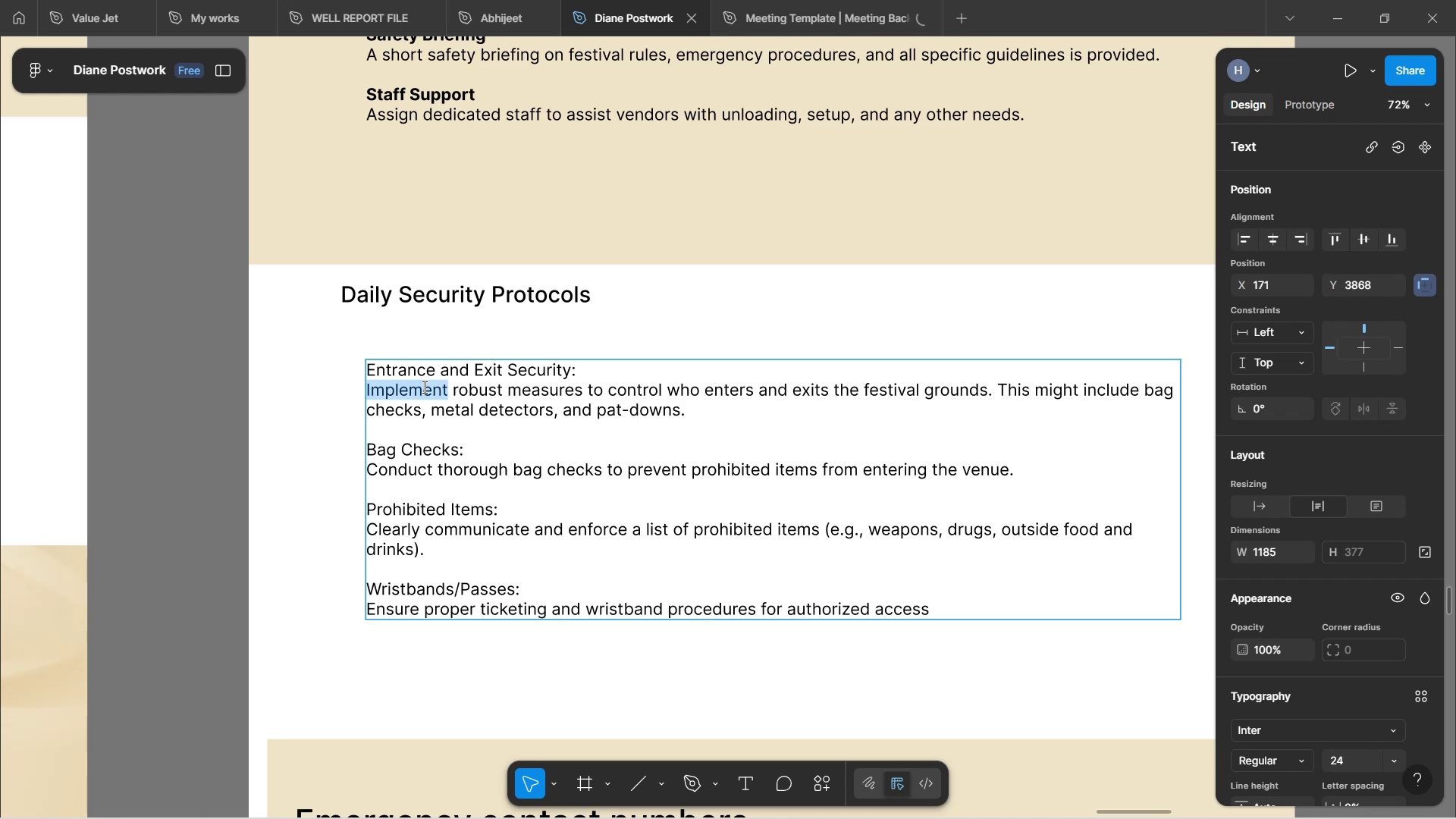 
type(Amongst)
 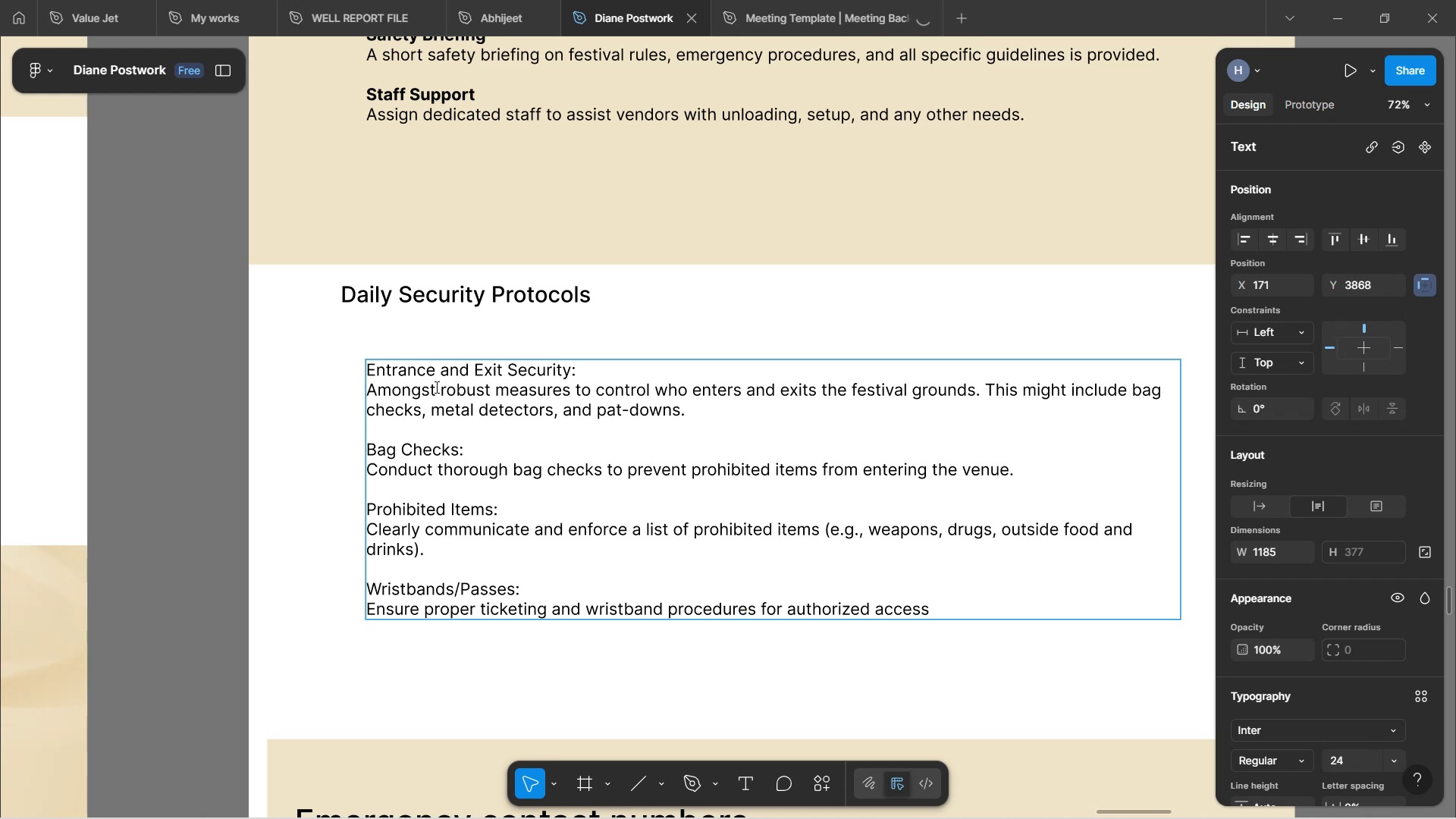 
wait(8.1)
 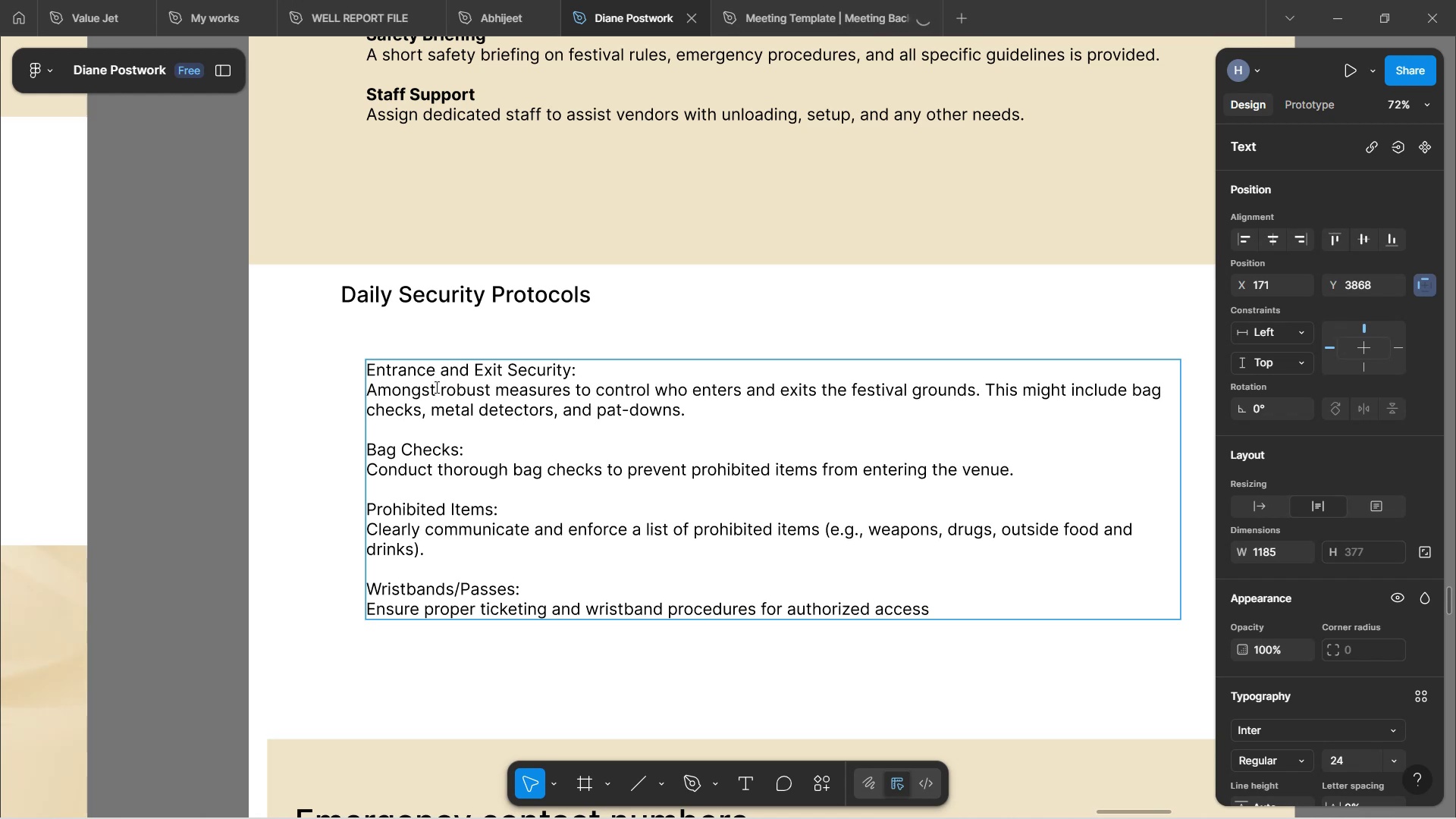 
type( other measures,)
key(Backspace)
key(Backspace)
key(Backspace)
key(Backspace)
key(Backspace)
key(Backspace)
key(Backspace)
key(Backspace)
key(Backspace)
key(Backspace)
type(s, a)
 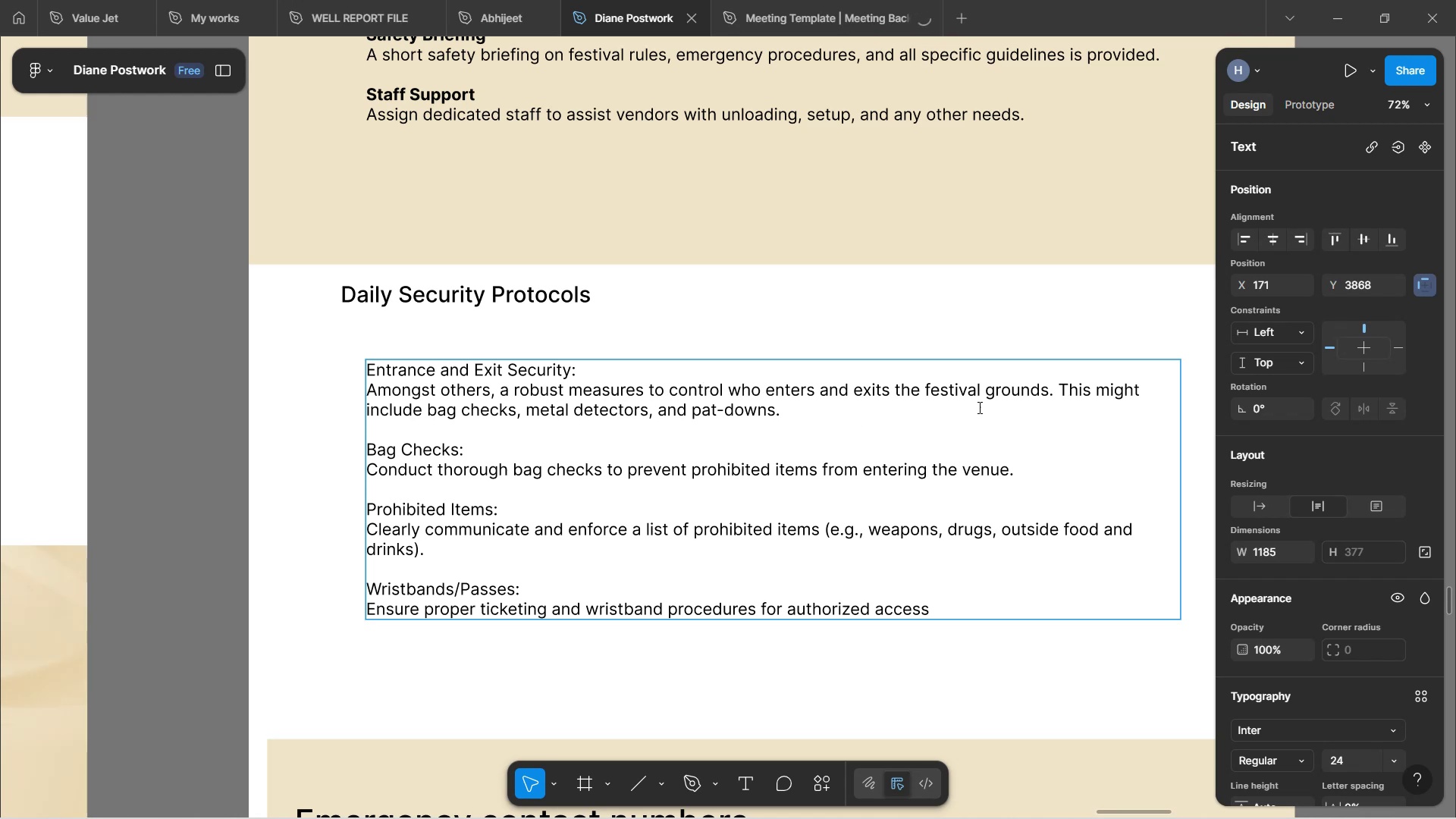 
wait(6.67)
 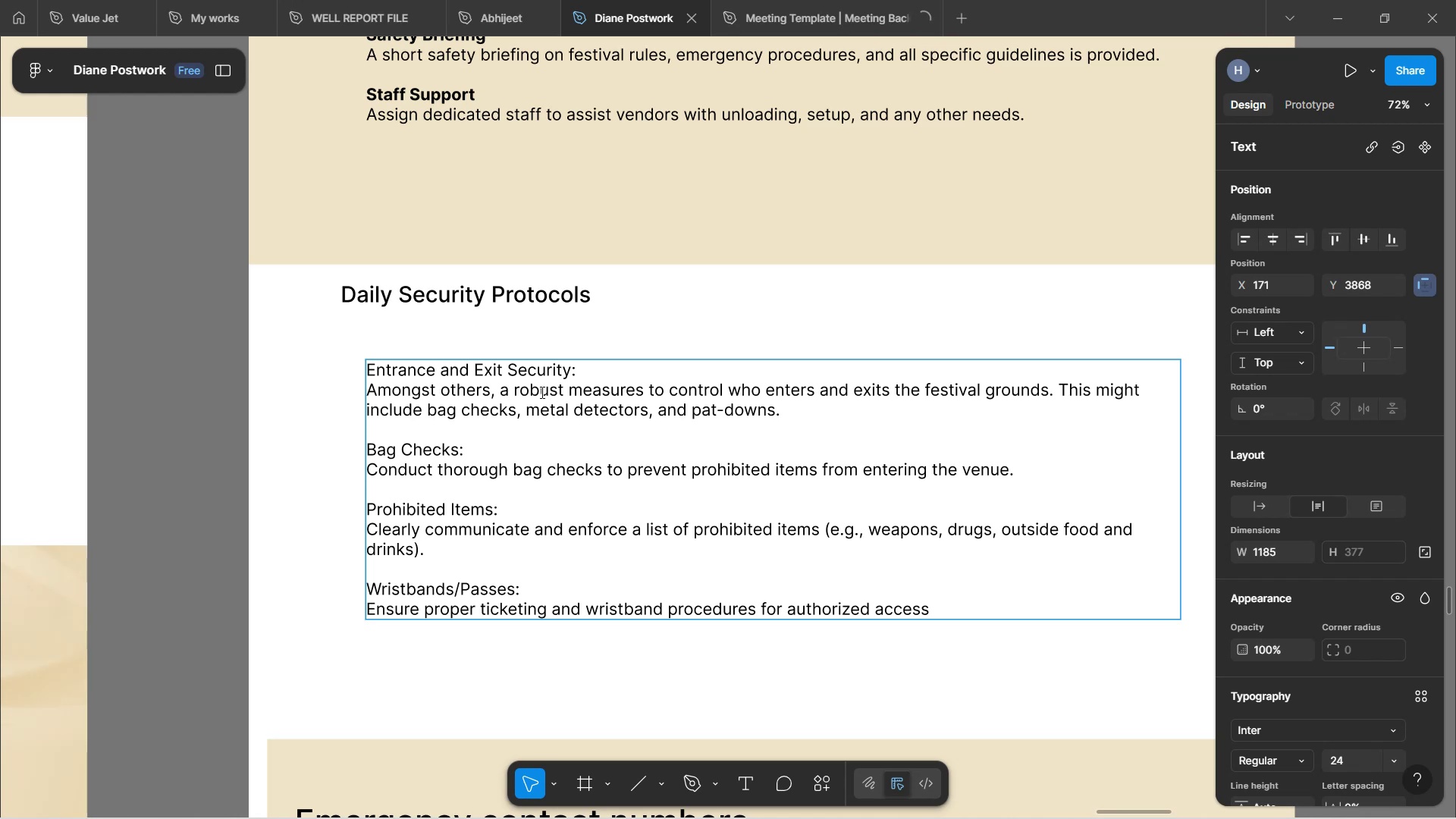 
double_click([1046, 384])
 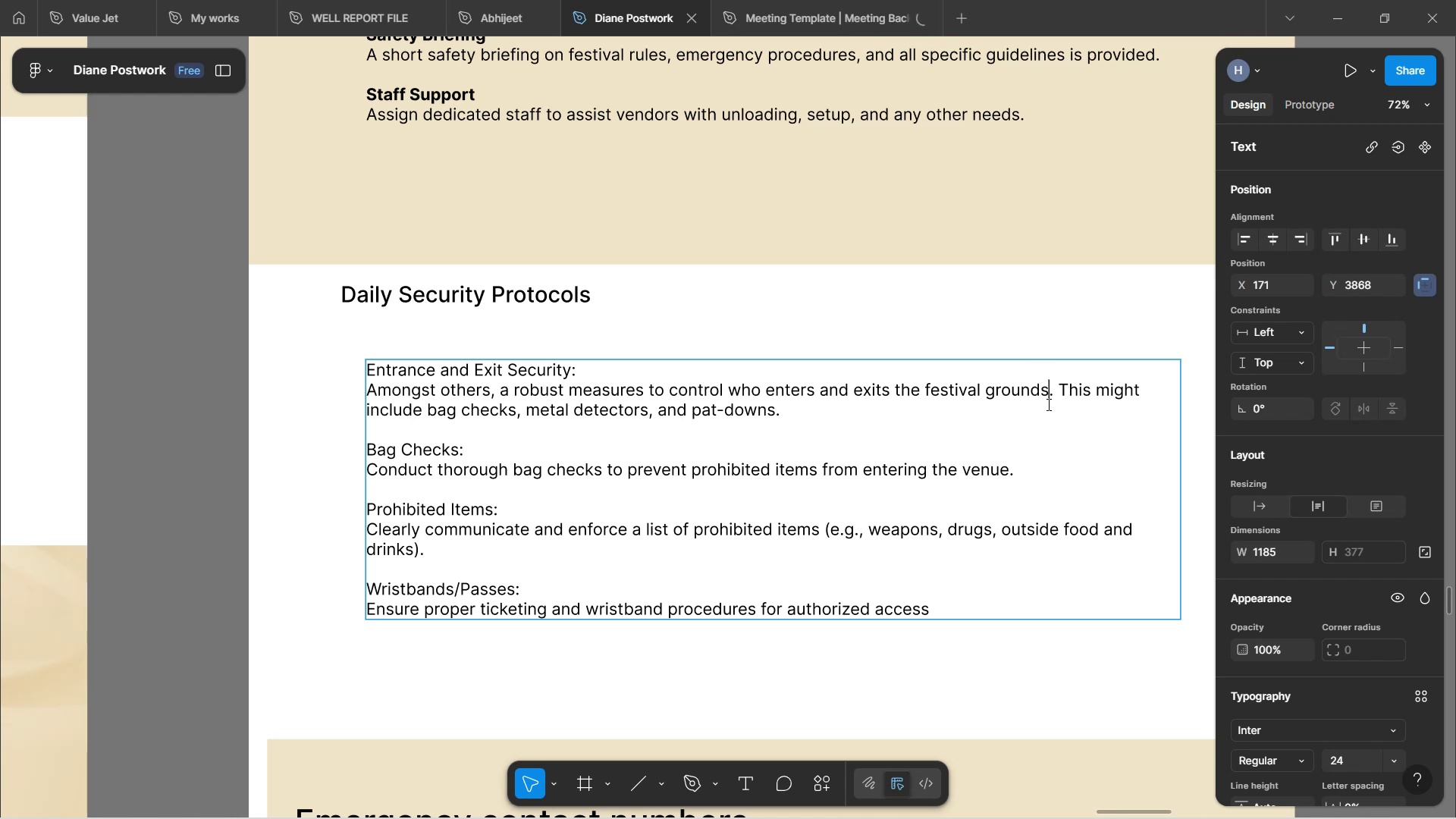 
wait(6.05)
 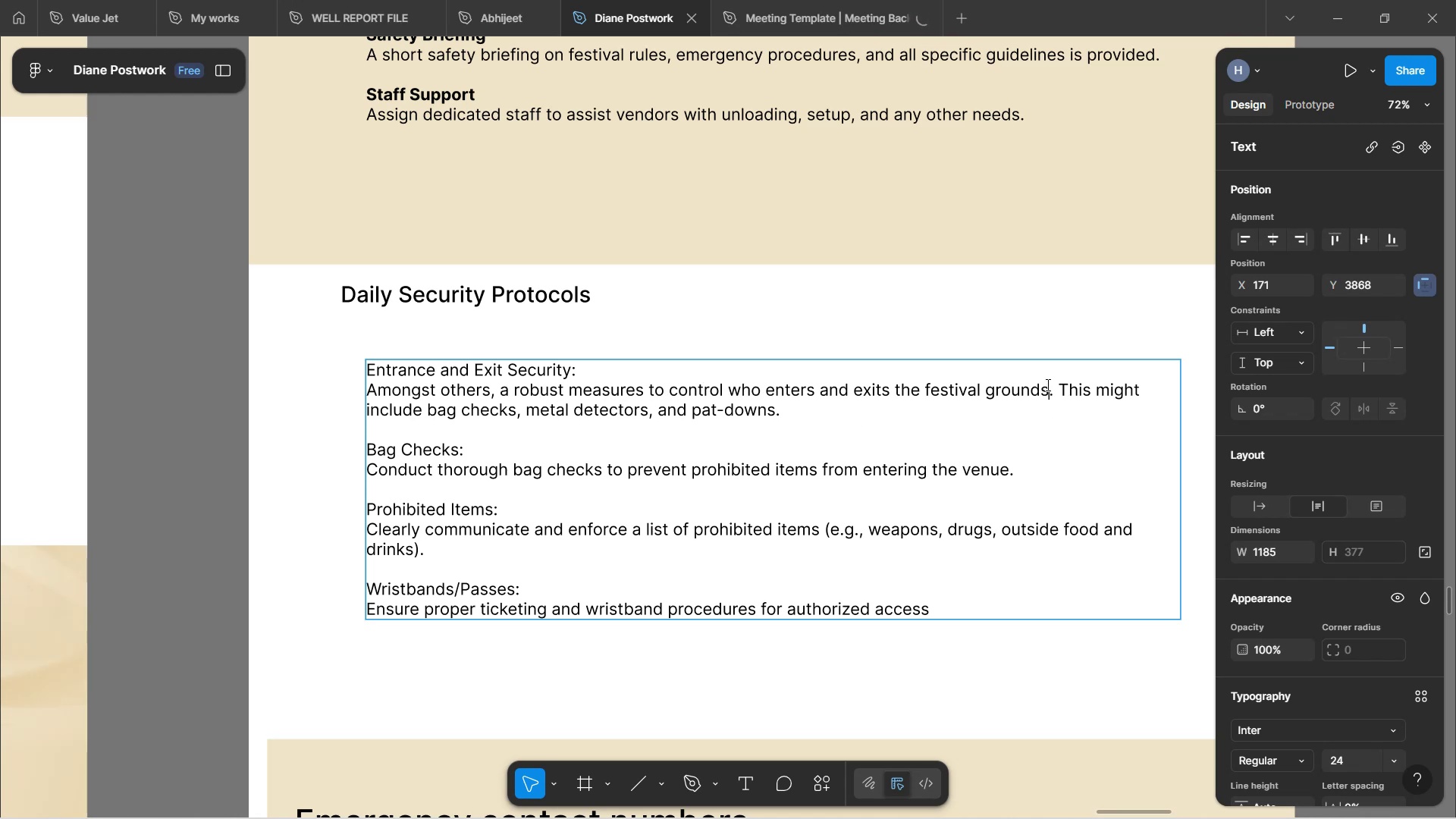 
type( is in place)
 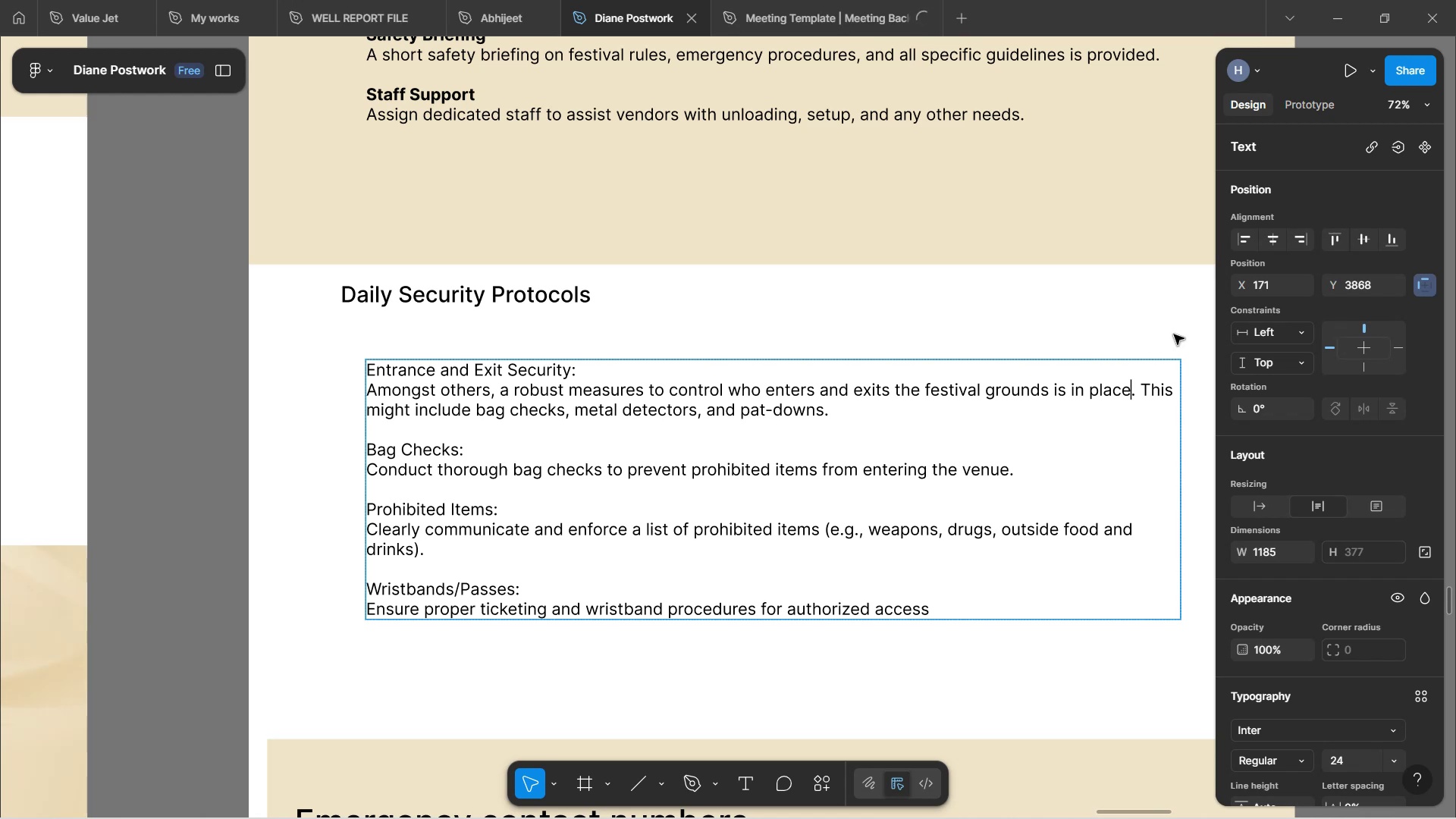 
wait(7.48)
 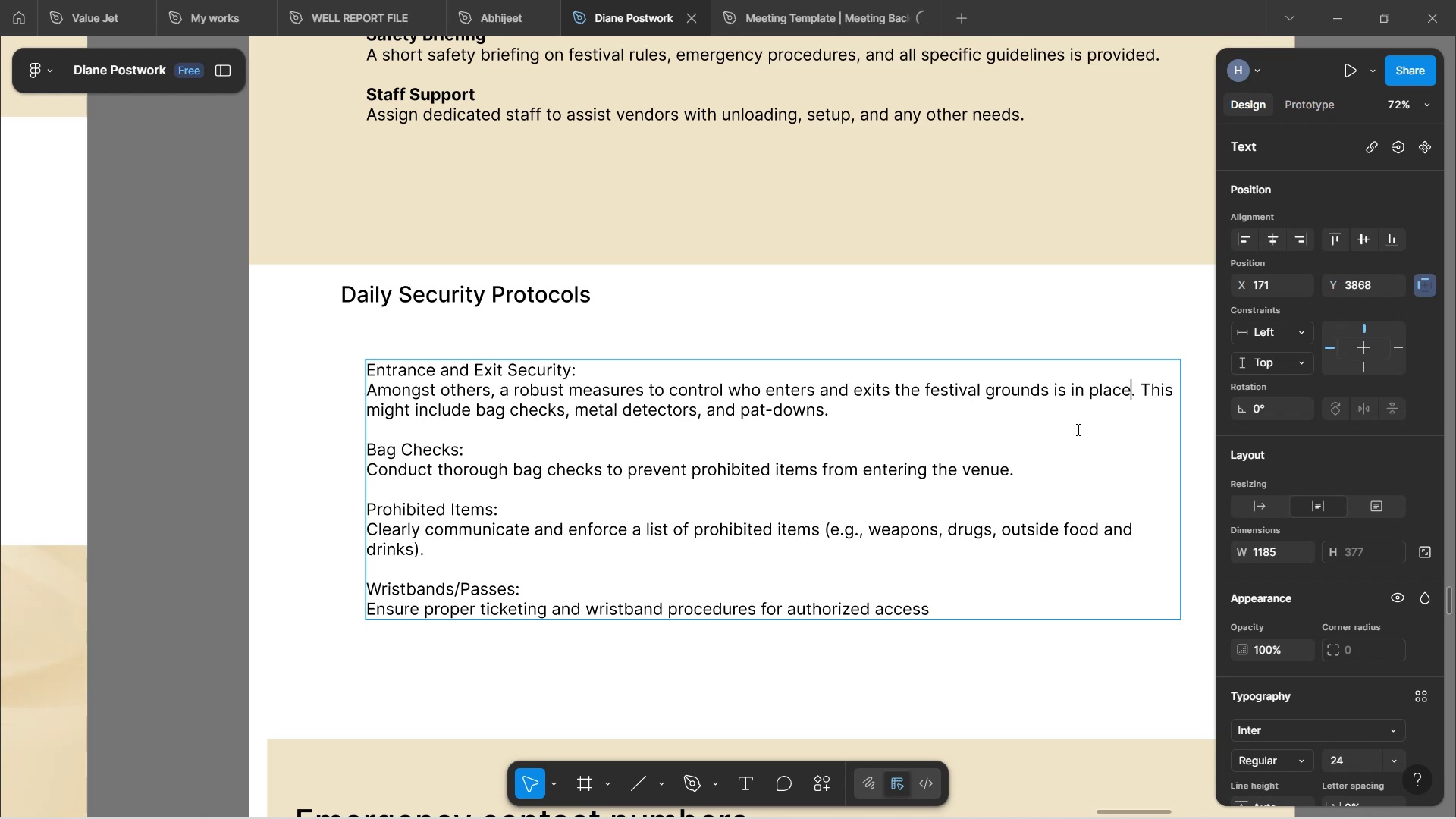 
left_click_drag(start_coordinate=[1150, 382], to_coordinate=[828, 407])
 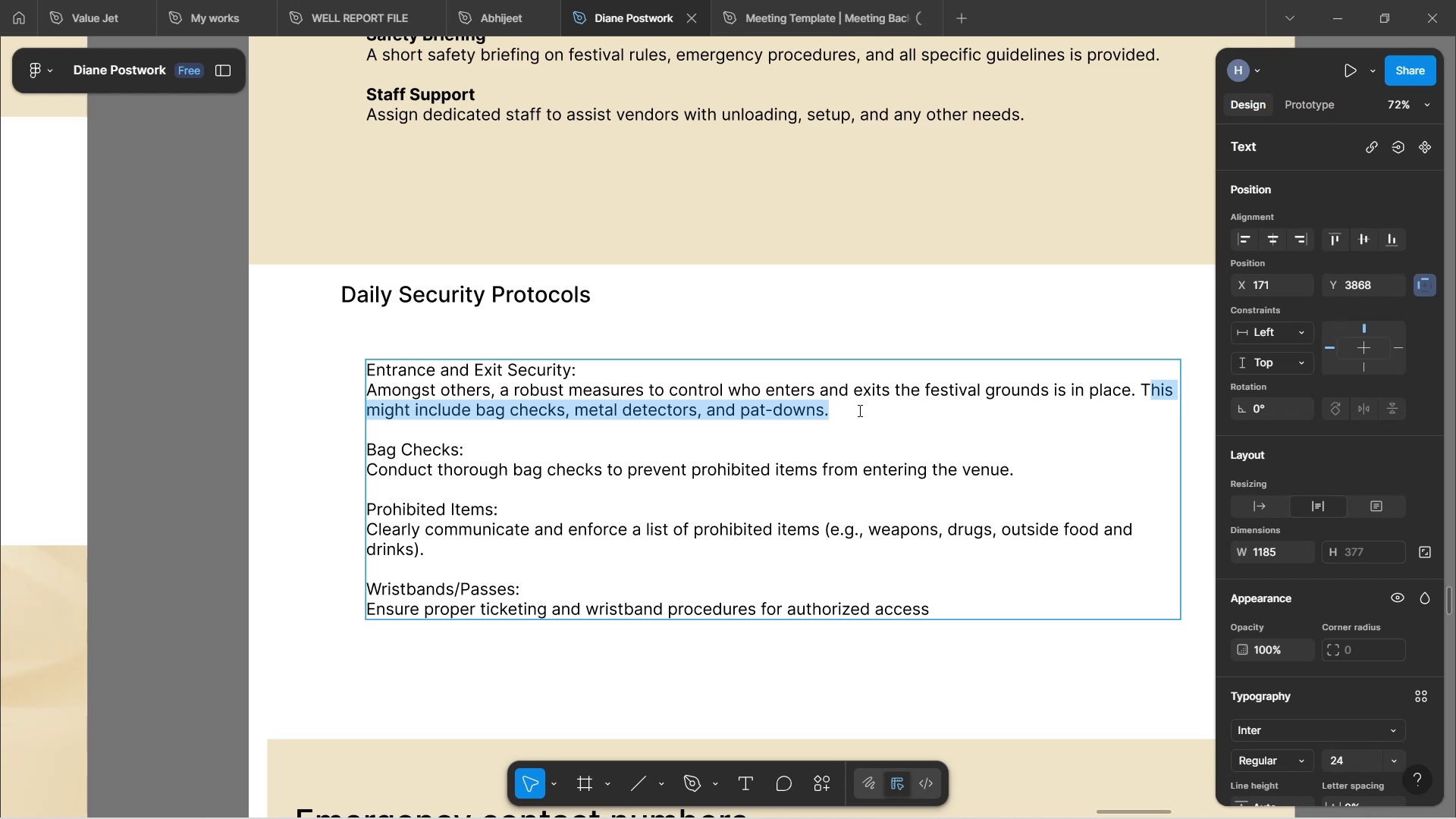 
wait(9.98)
 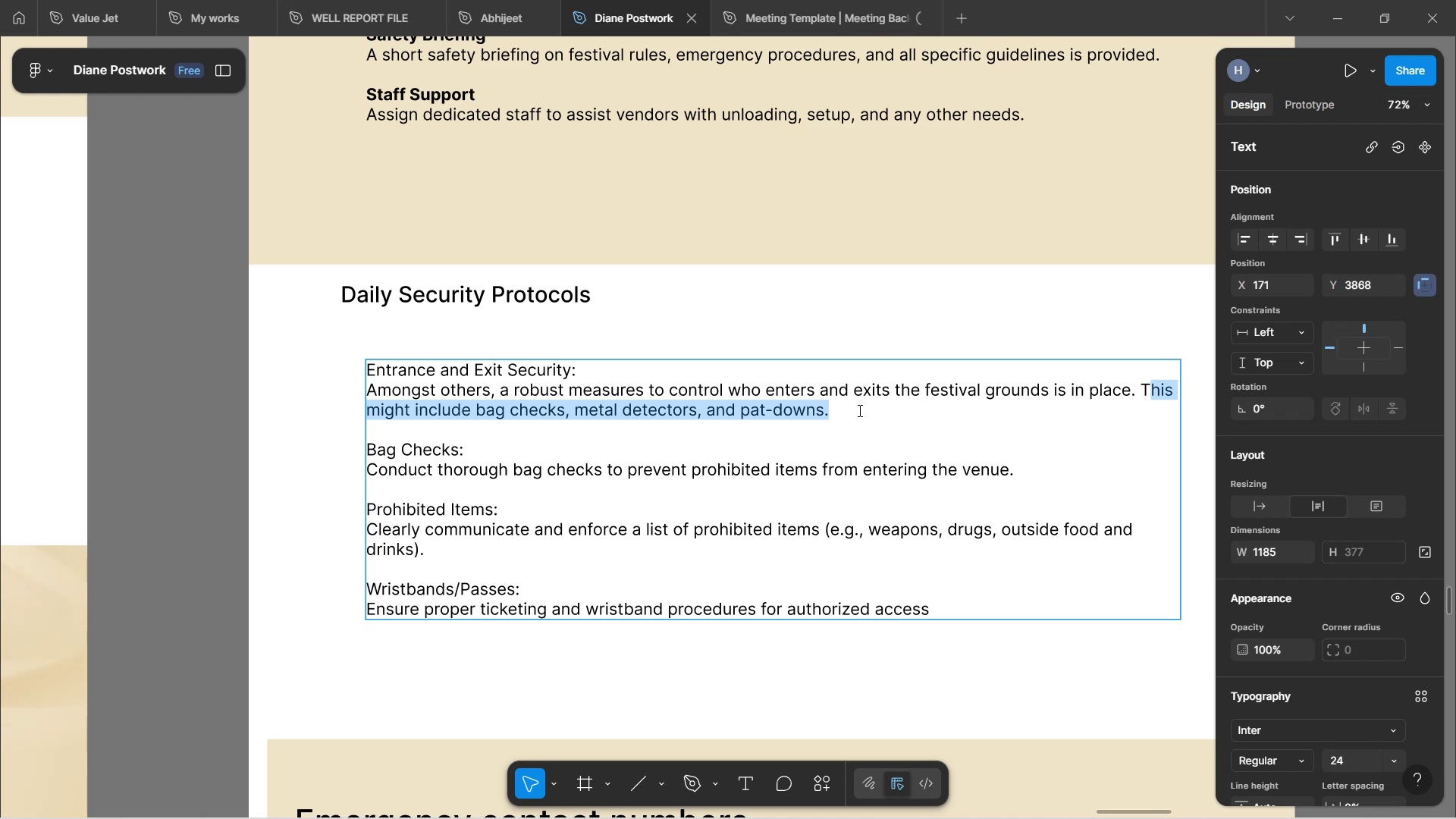 
key(Backspace)
type(he main festival ground has only one exit an o)
key(Backspace)
key(Backspace)
type(d one enry)
key(Backspace)
key(Backspace)
type(try in )
key(Backspace)
key(Backspace)
key(Backspace)
type(pointsin order tpo )
key(Backspace)
key(Backspace)
key(Backspace)
key(Backspace)
key(Backspace)
type(s in order to control)
 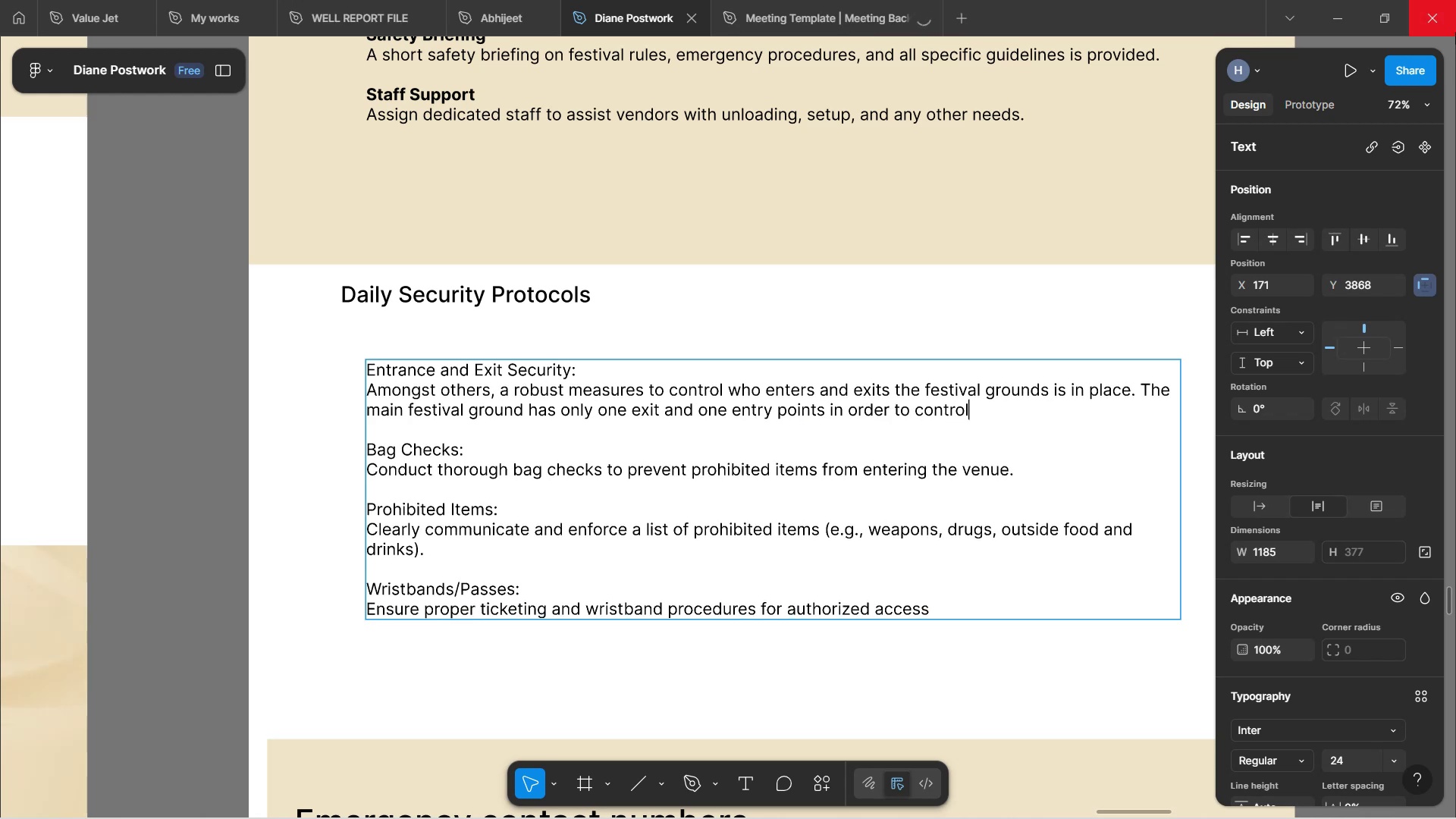 
wait(188.64)
 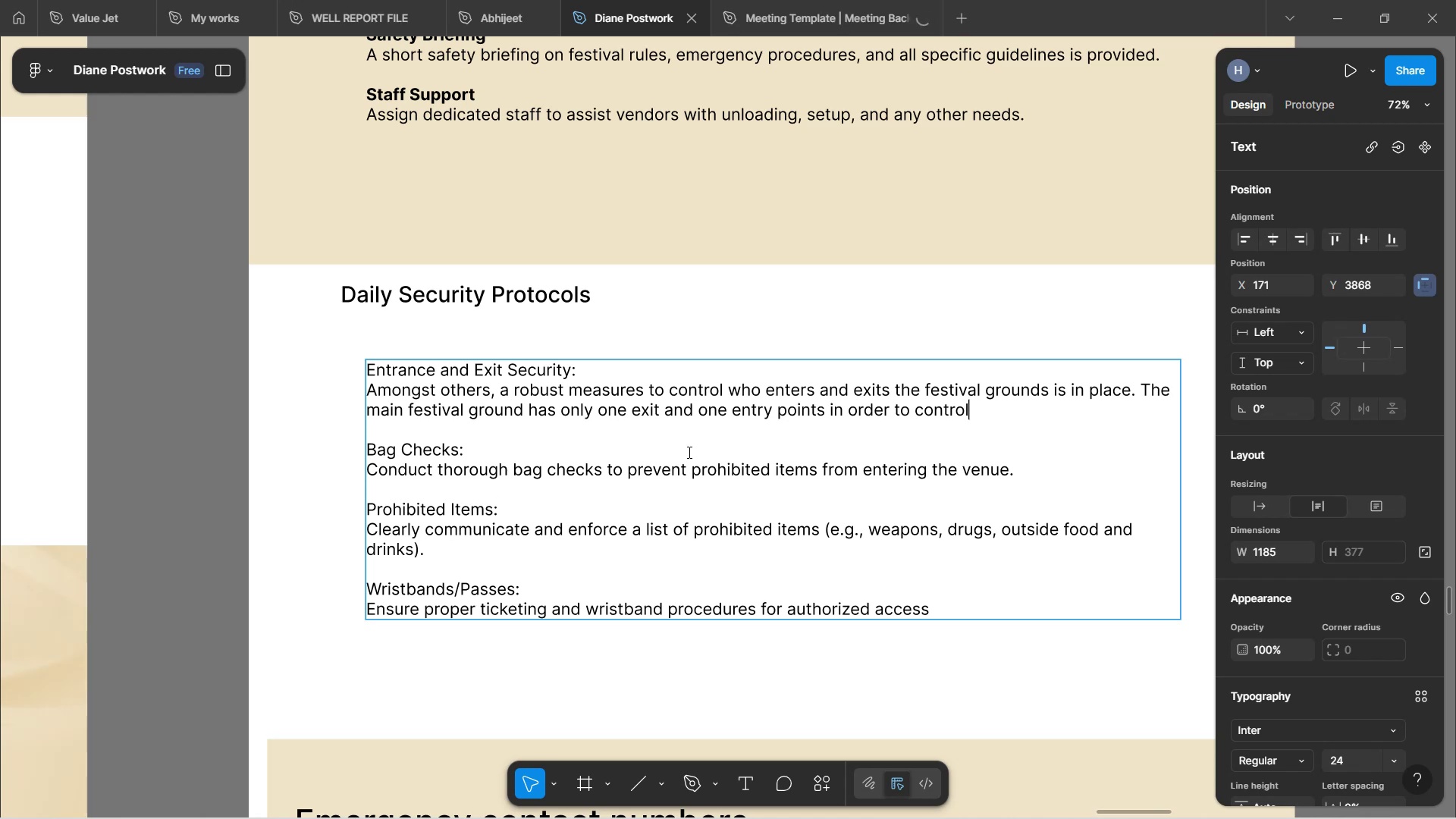 
hold_key(key=Backspace, duration=0.75)
 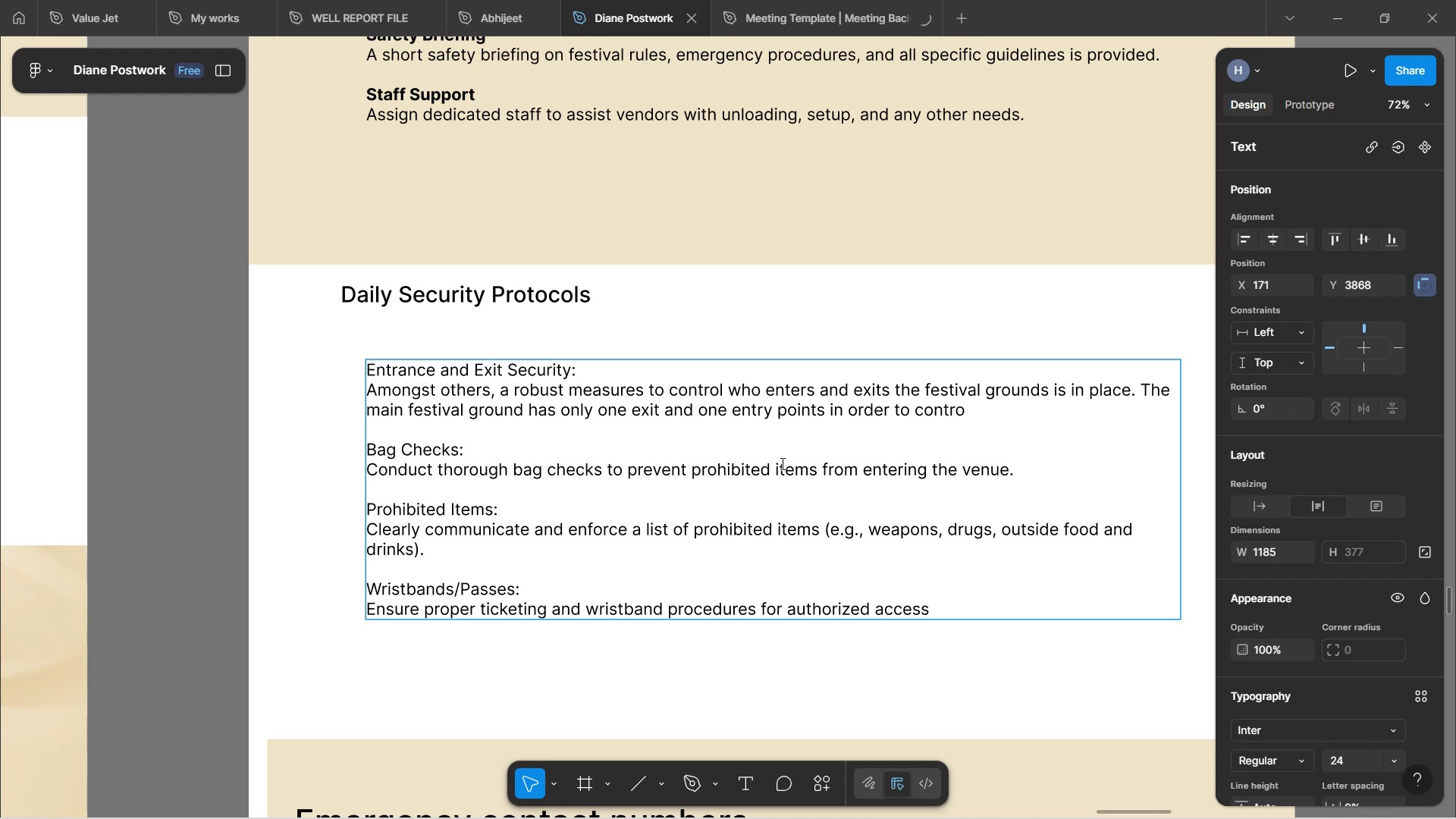 
hold_key(key=Backspace, duration=0.77)
 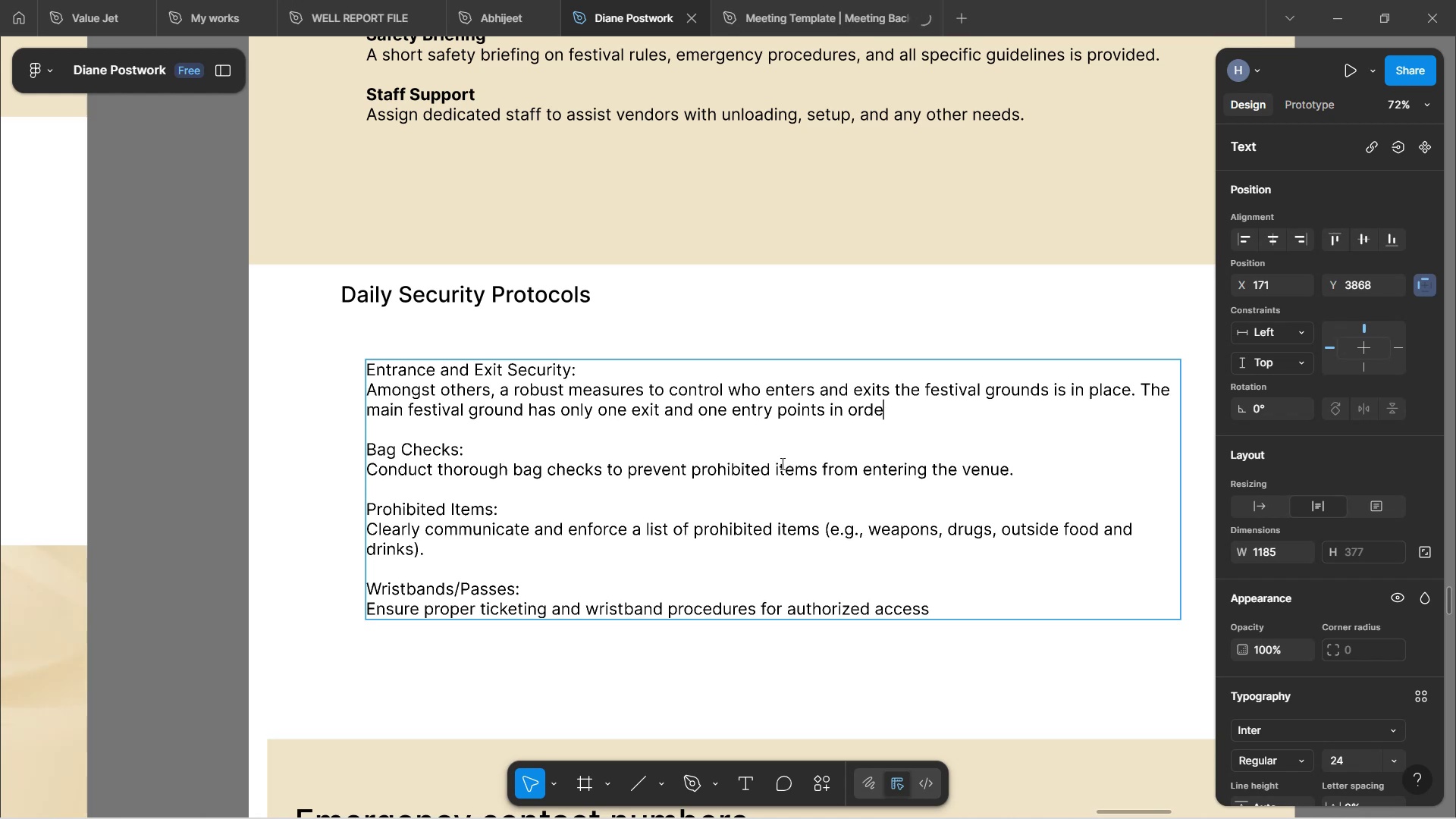 
key(Backspace)
 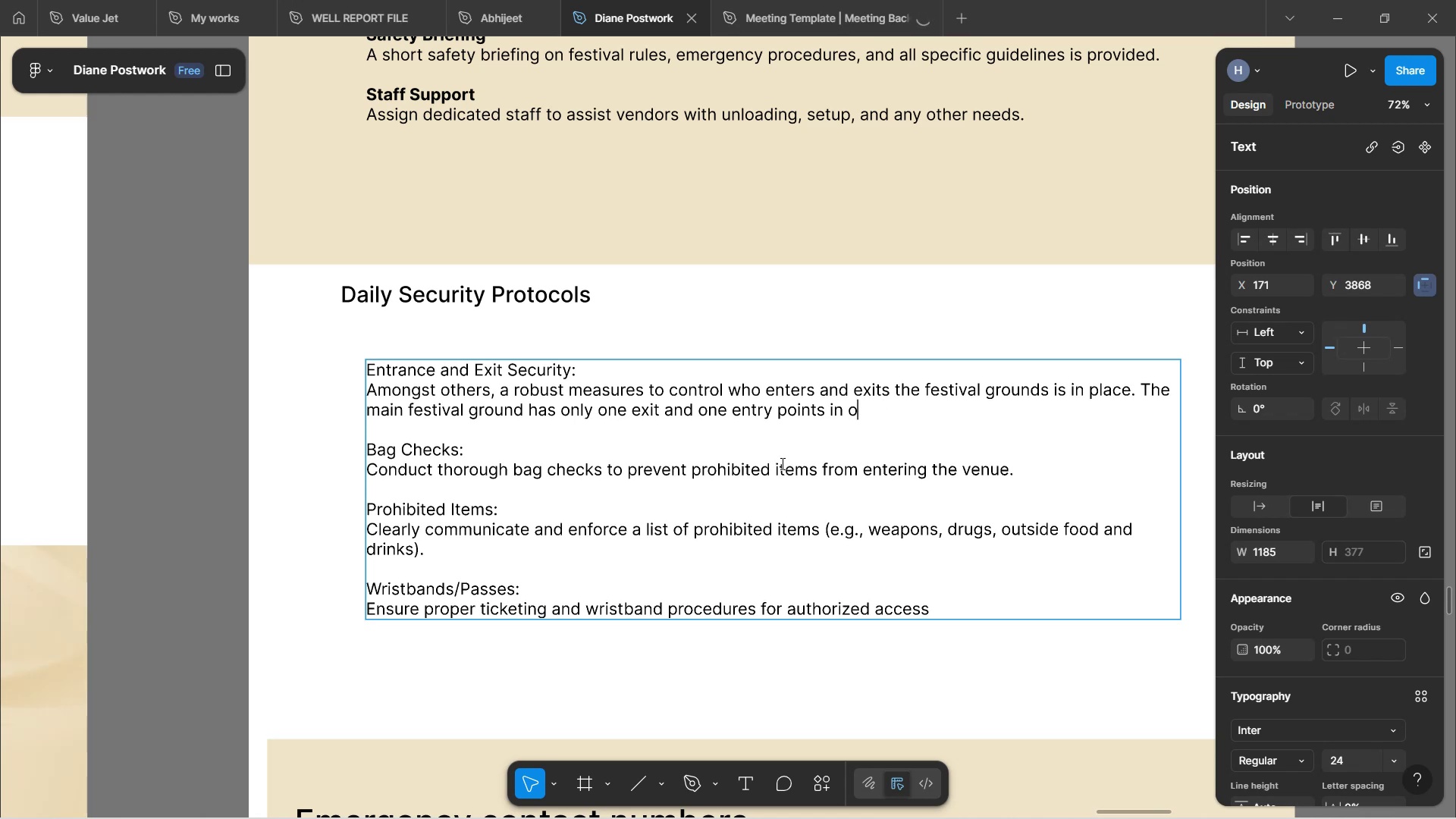 
key(Backspace)
 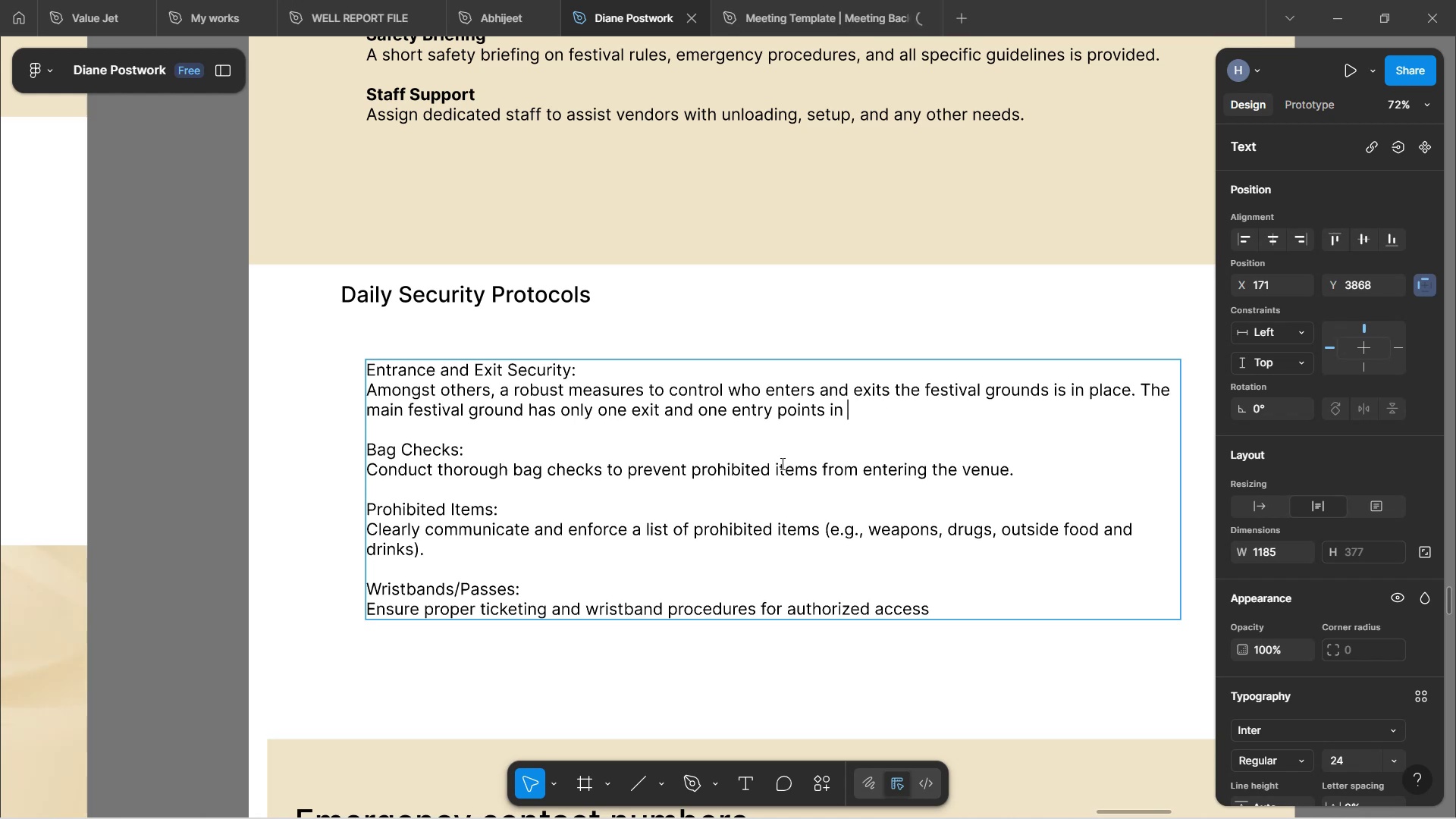 
key(Backspace)
 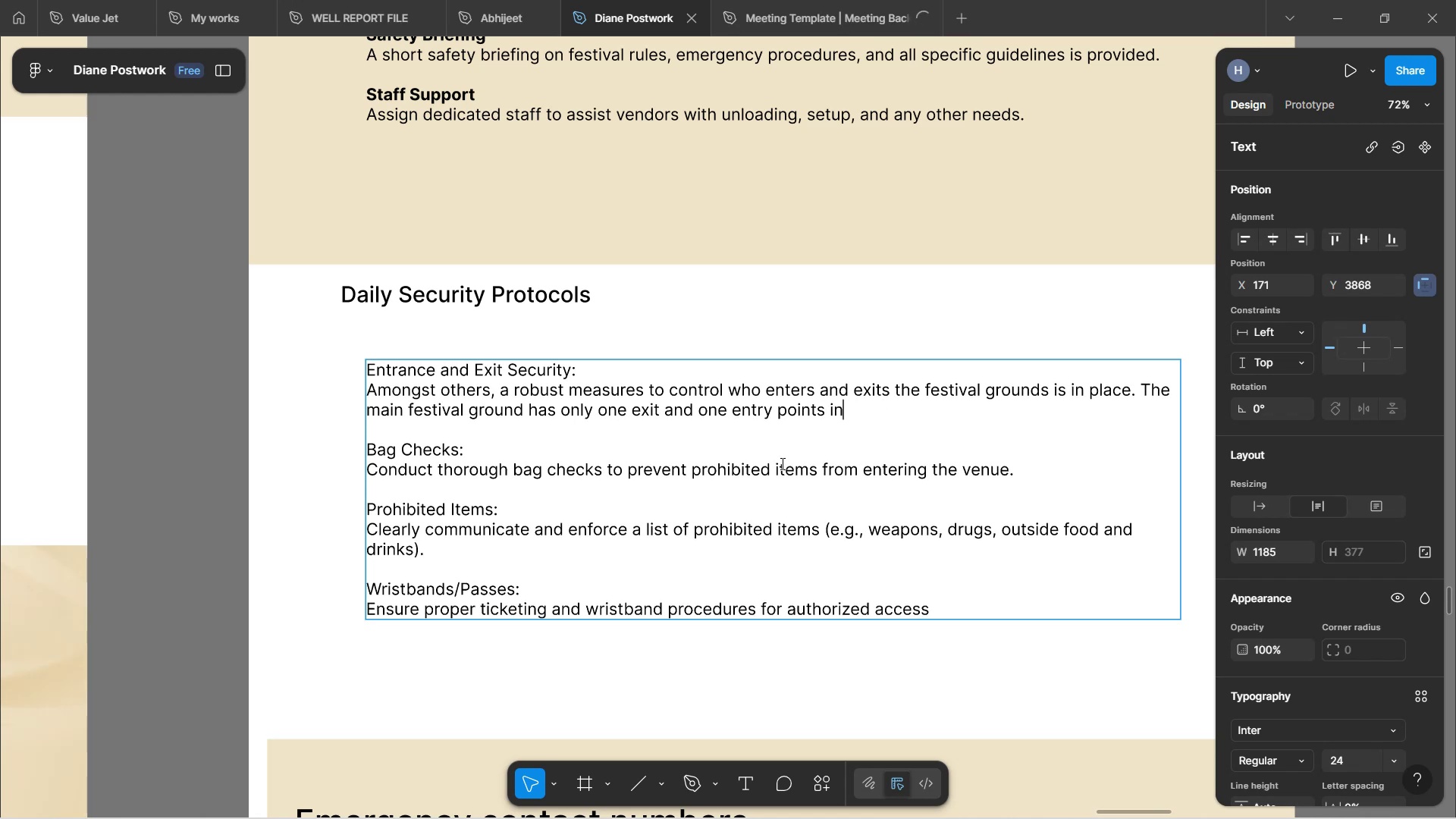 
key(Backspace)
 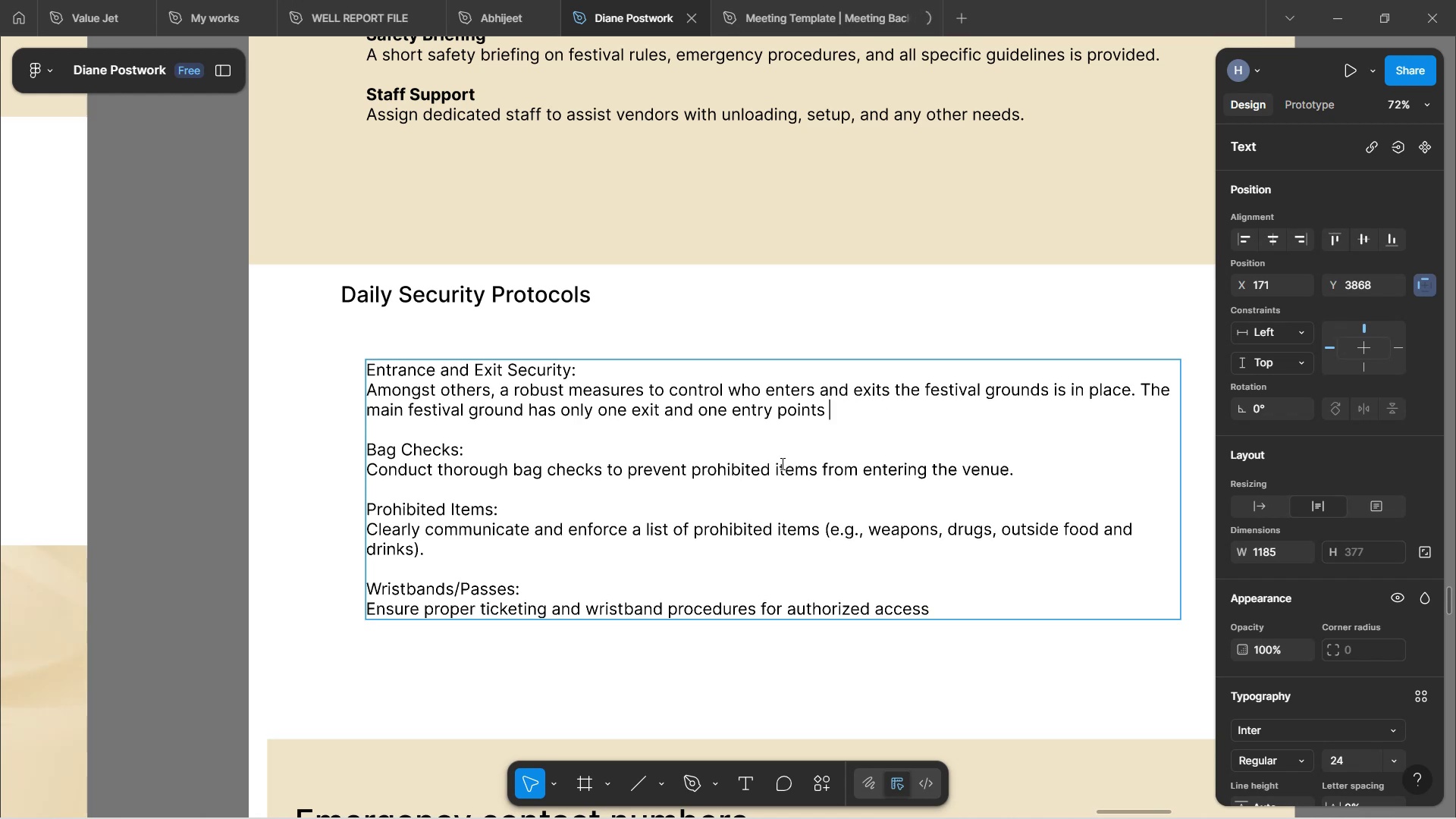 
key(Backspace)
 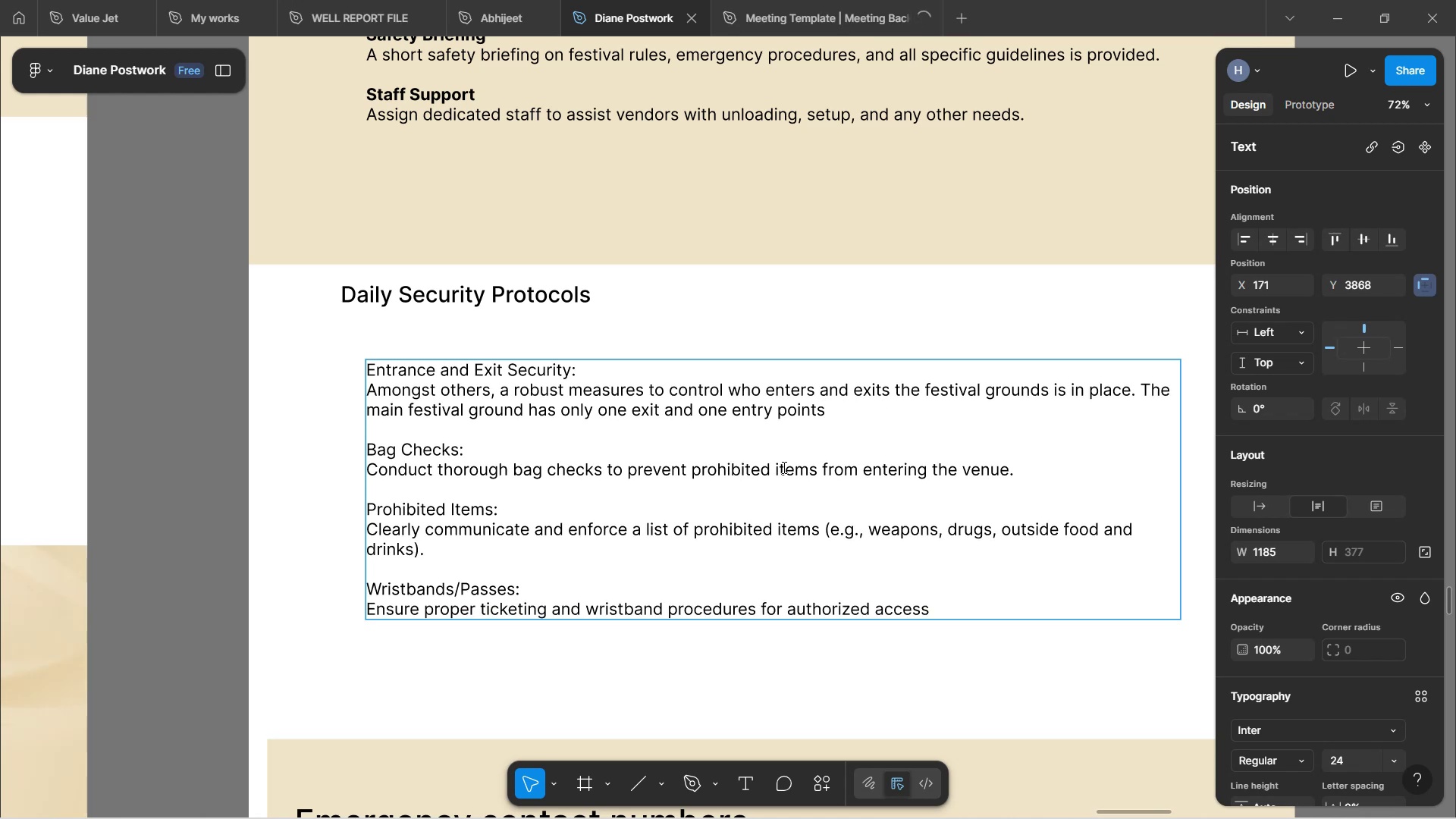 
key(Period)
 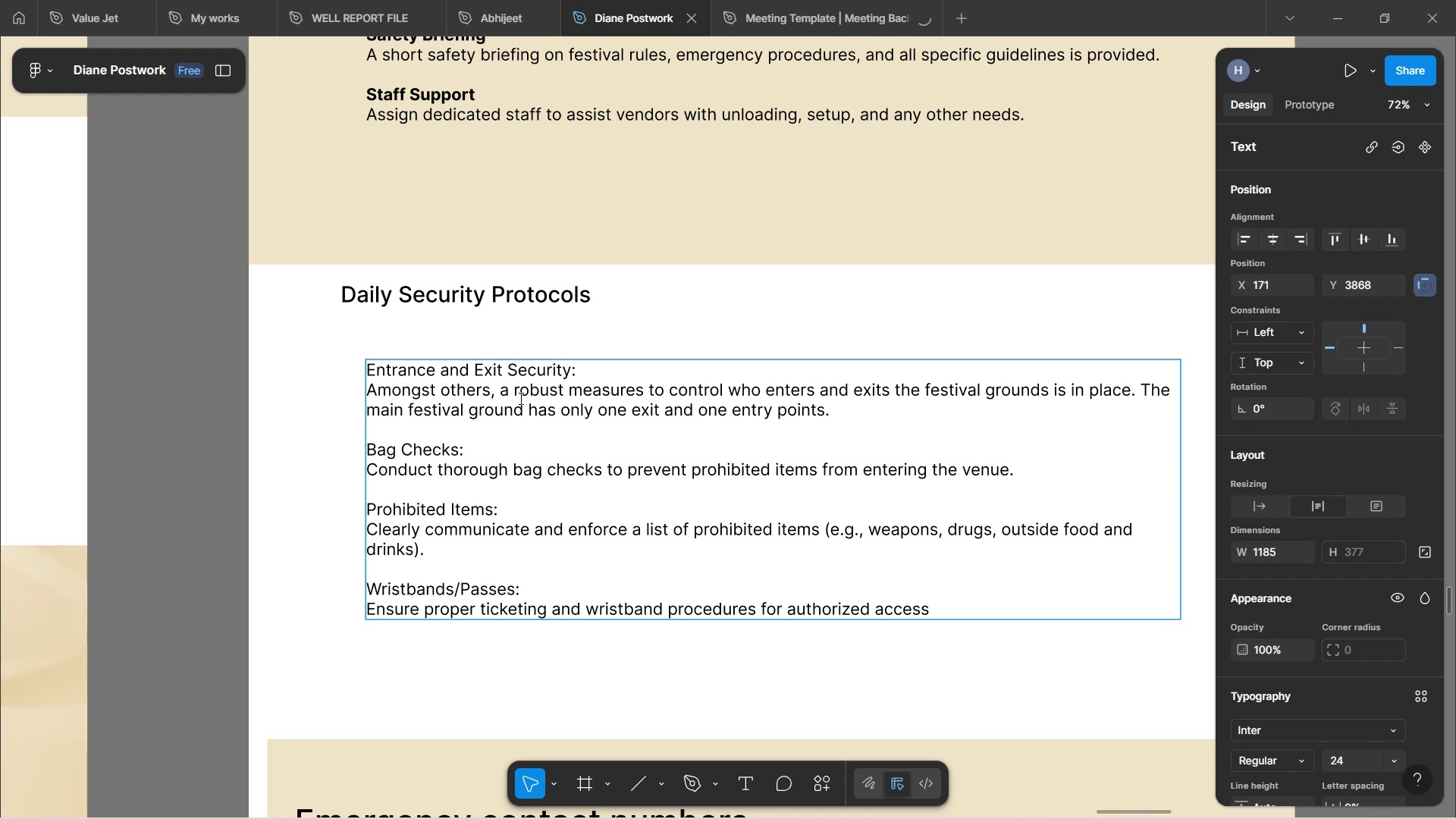 
left_click([595, 474])
 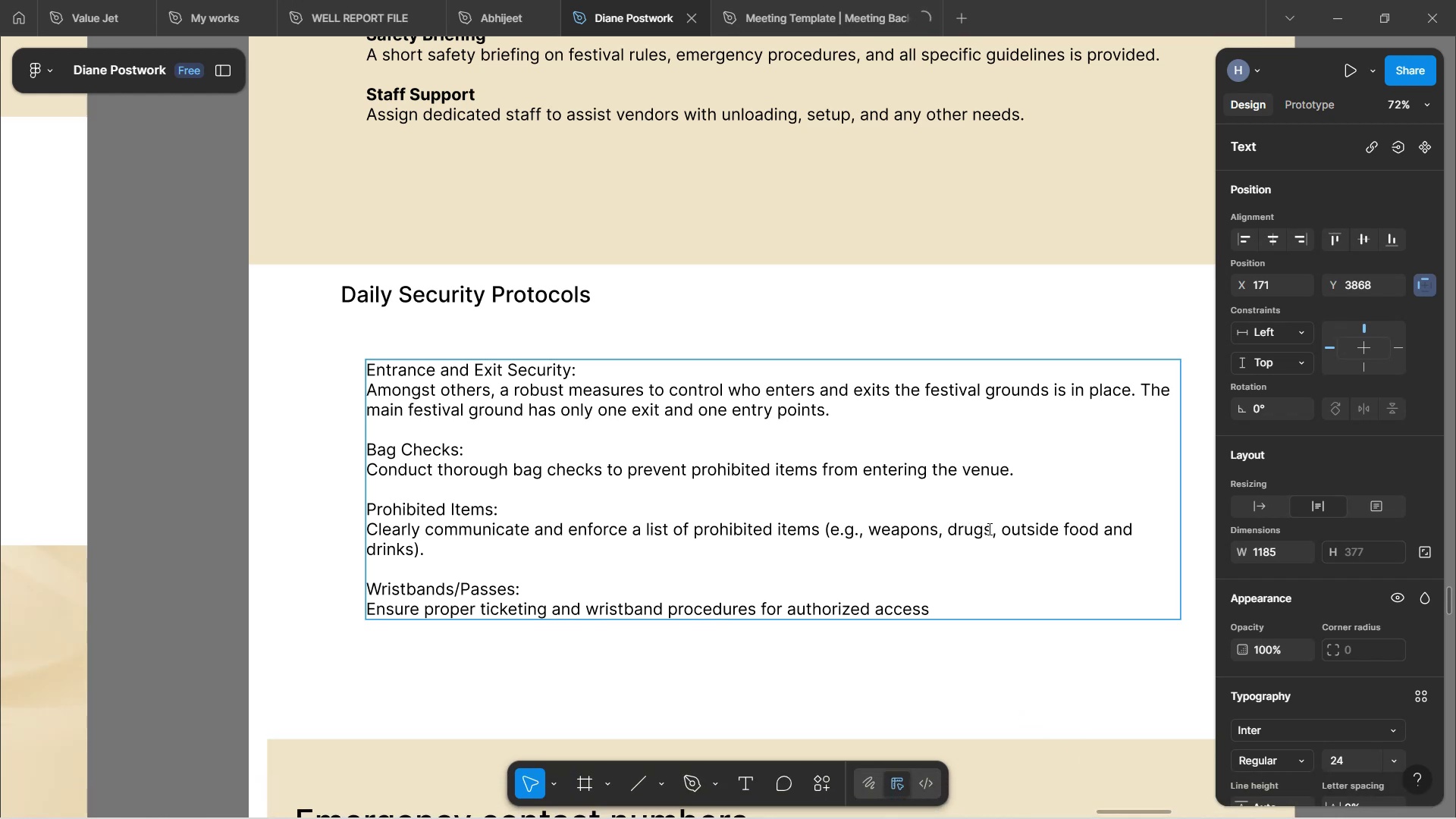 
wait(52.94)
 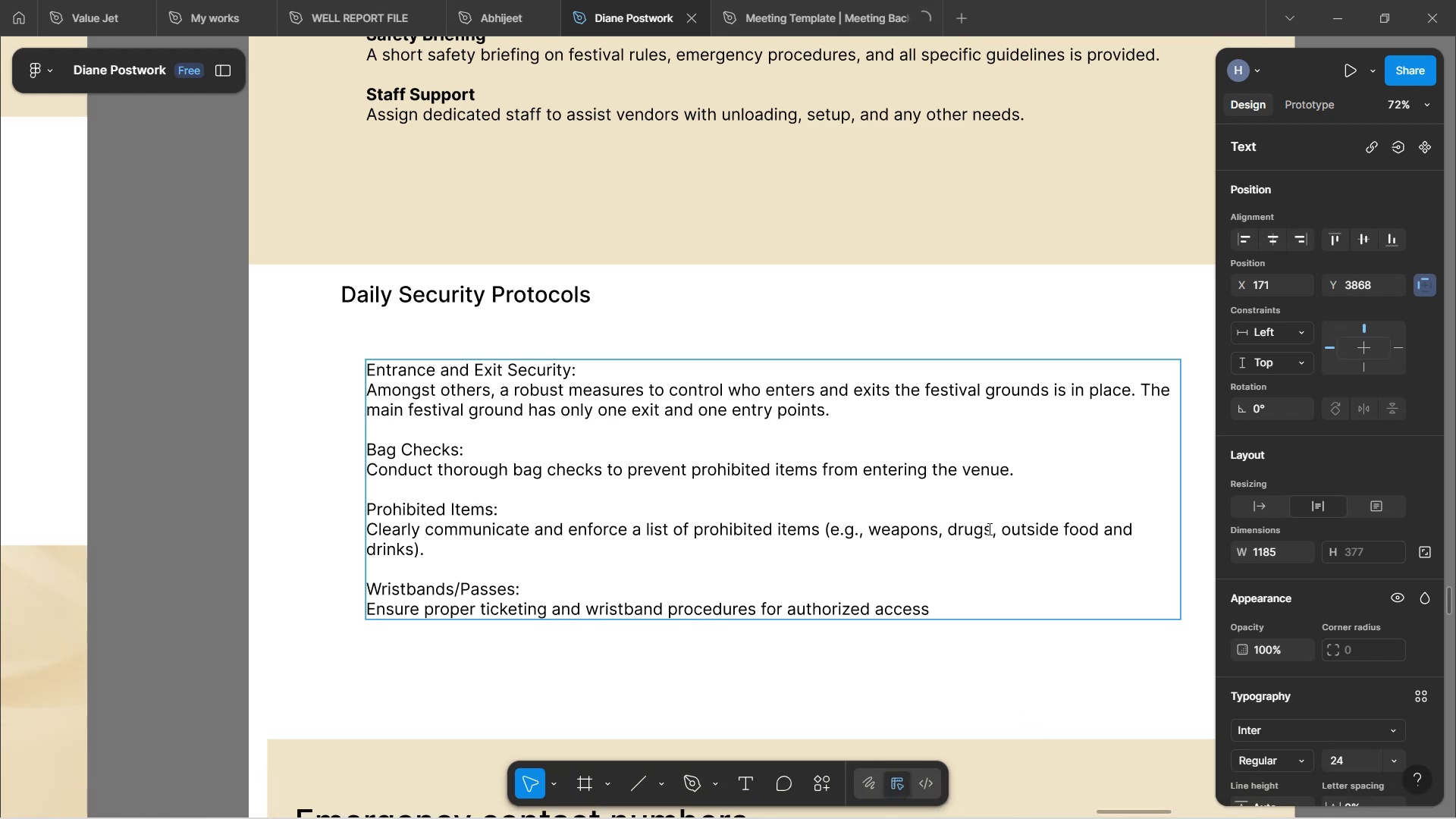 
scroll: coordinate [536, 385], scroll_direction: down, amount: 2.0
 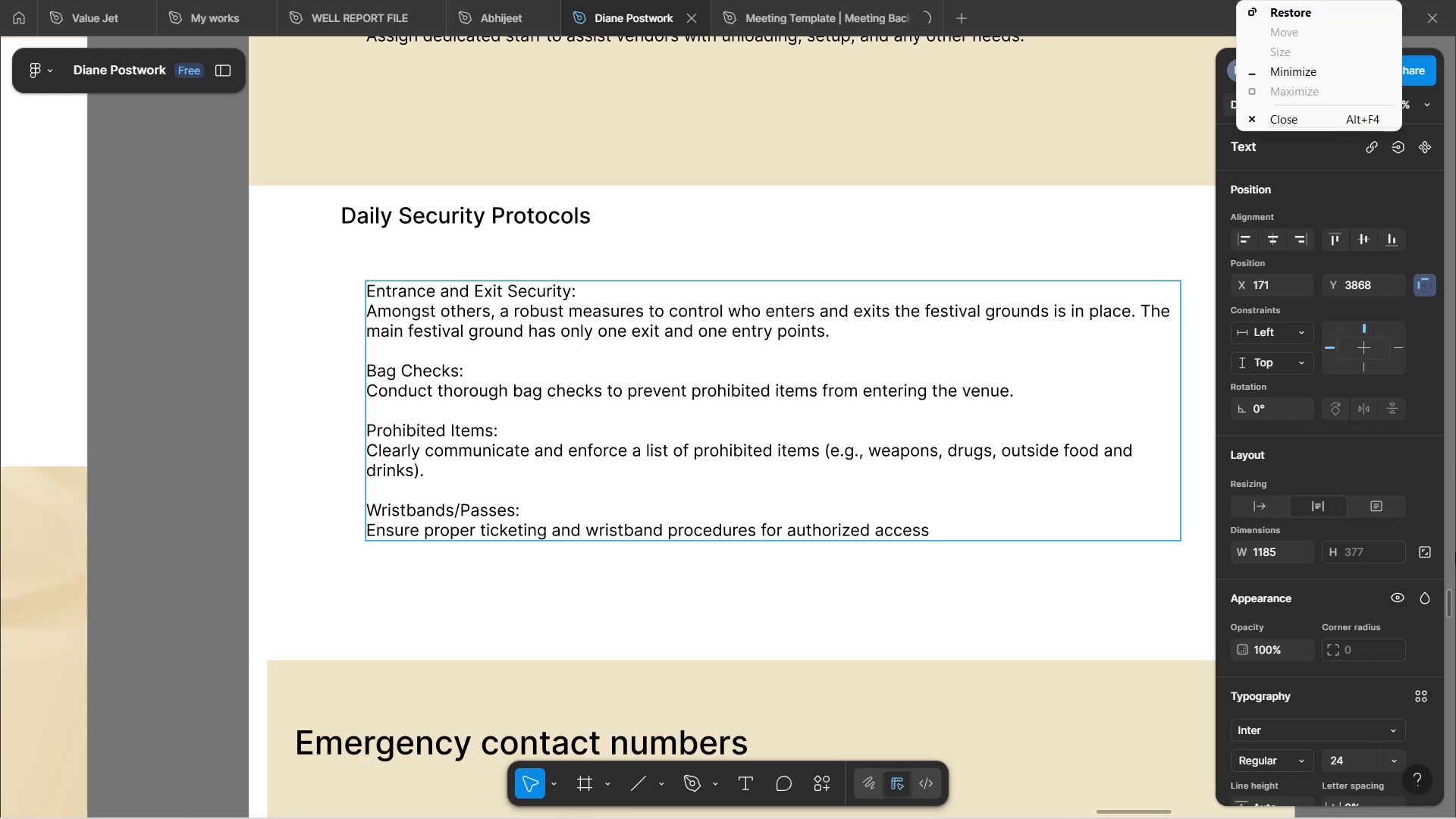 
wait(29.19)
 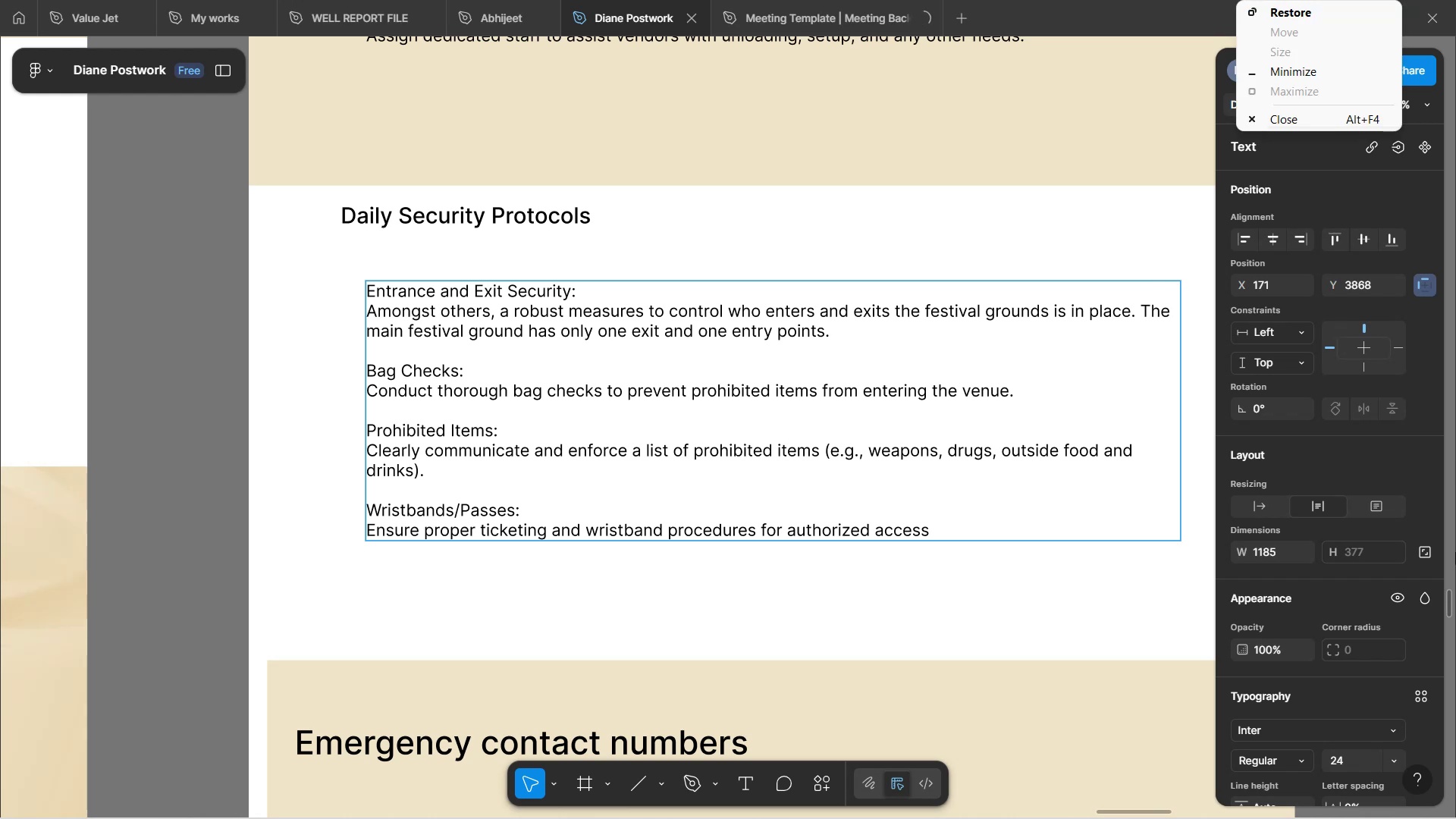 
left_click([1034, 91])
 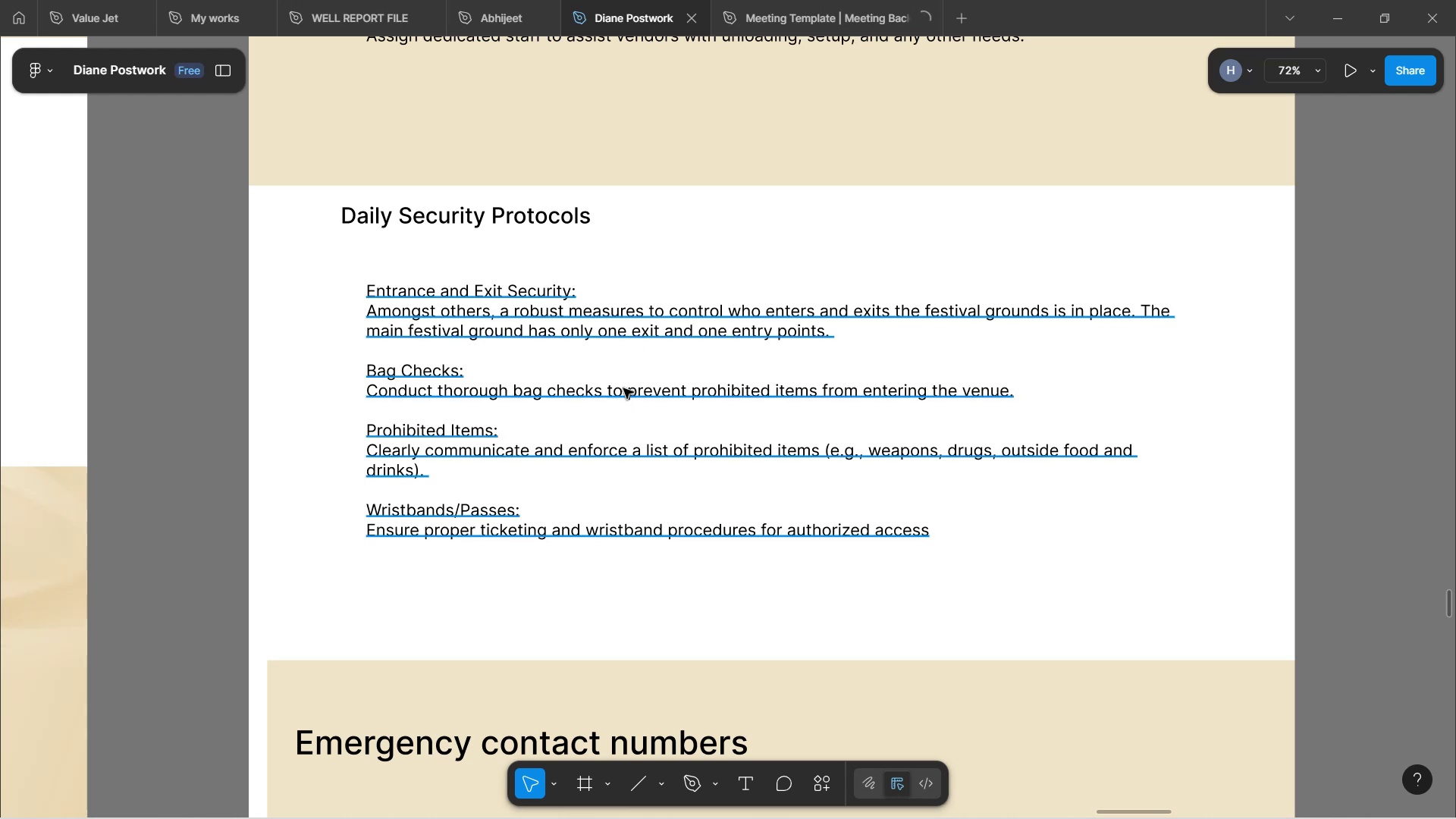 
wait(35.94)
 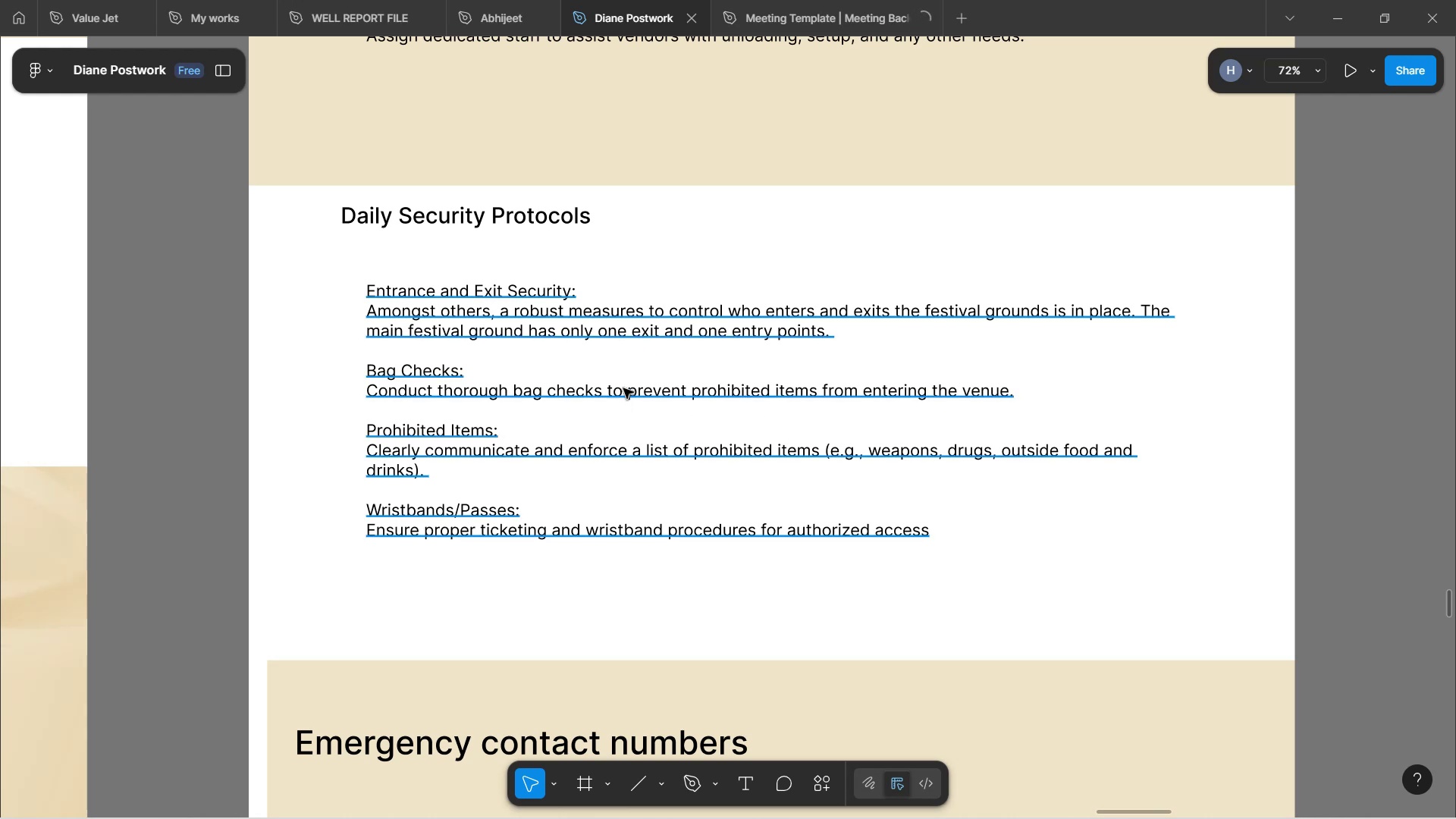 
double_click([705, 399])
 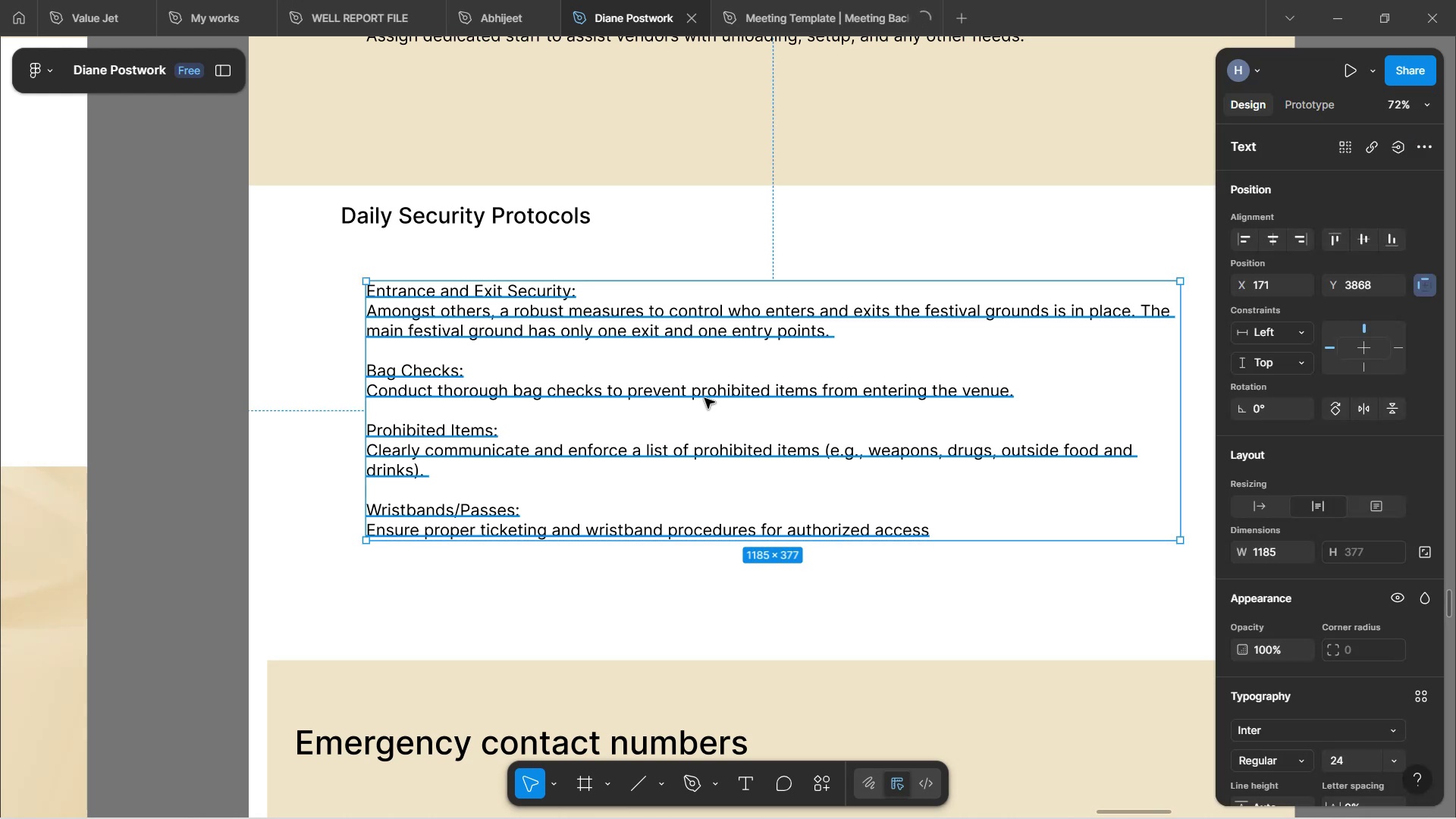 
wait(6.65)
 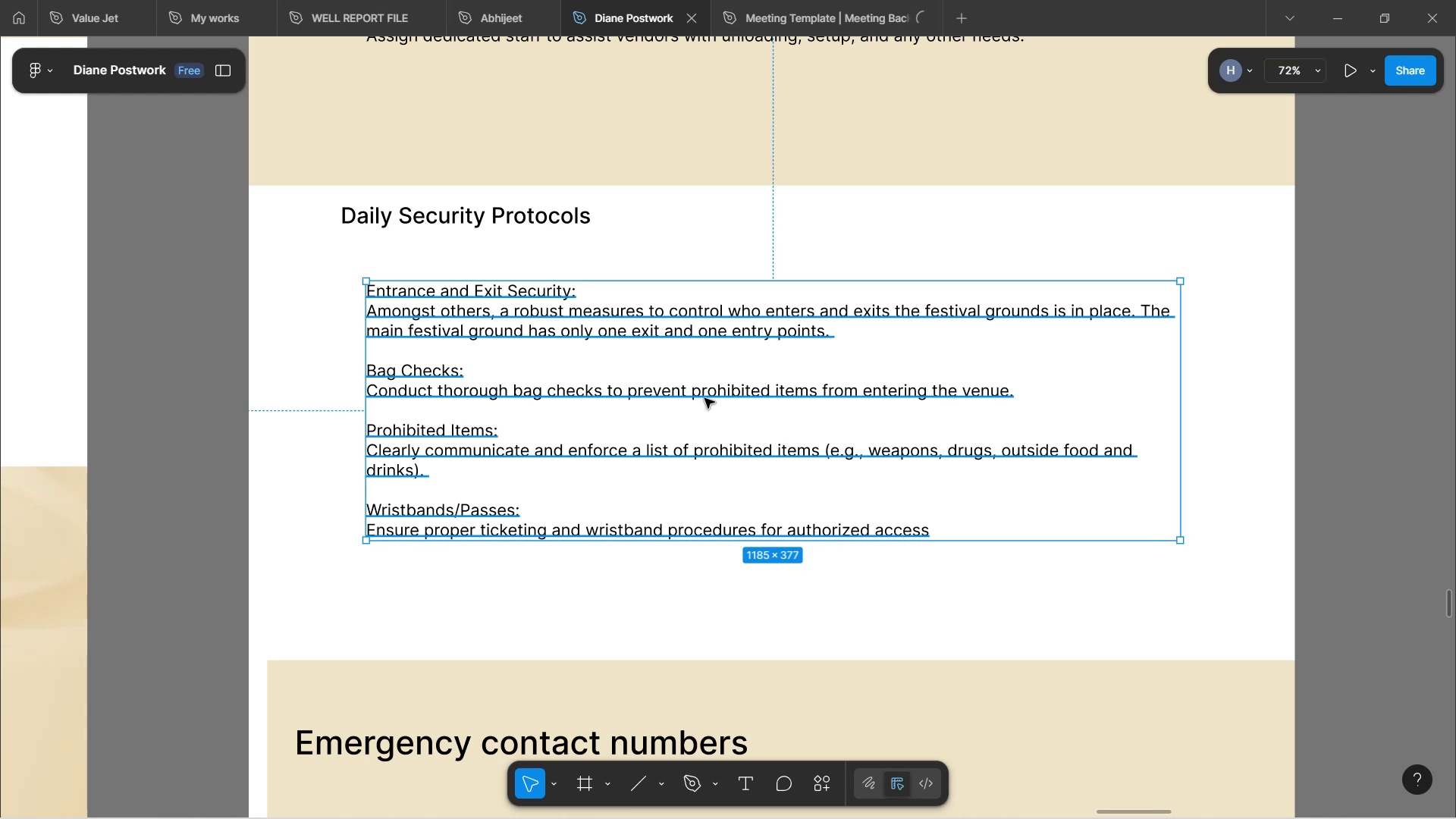 
left_click([626, 613])
 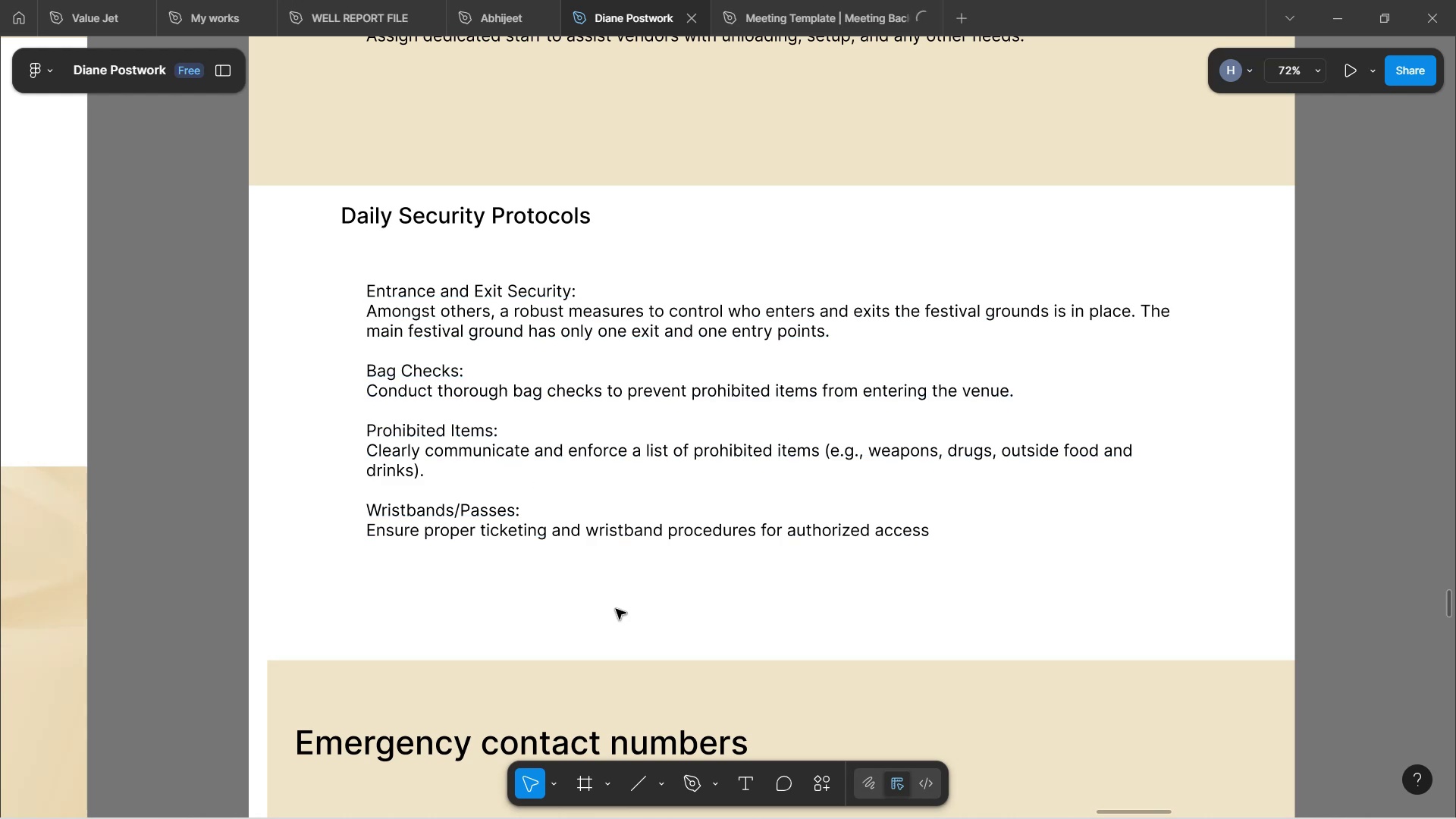 
wait(11.1)
 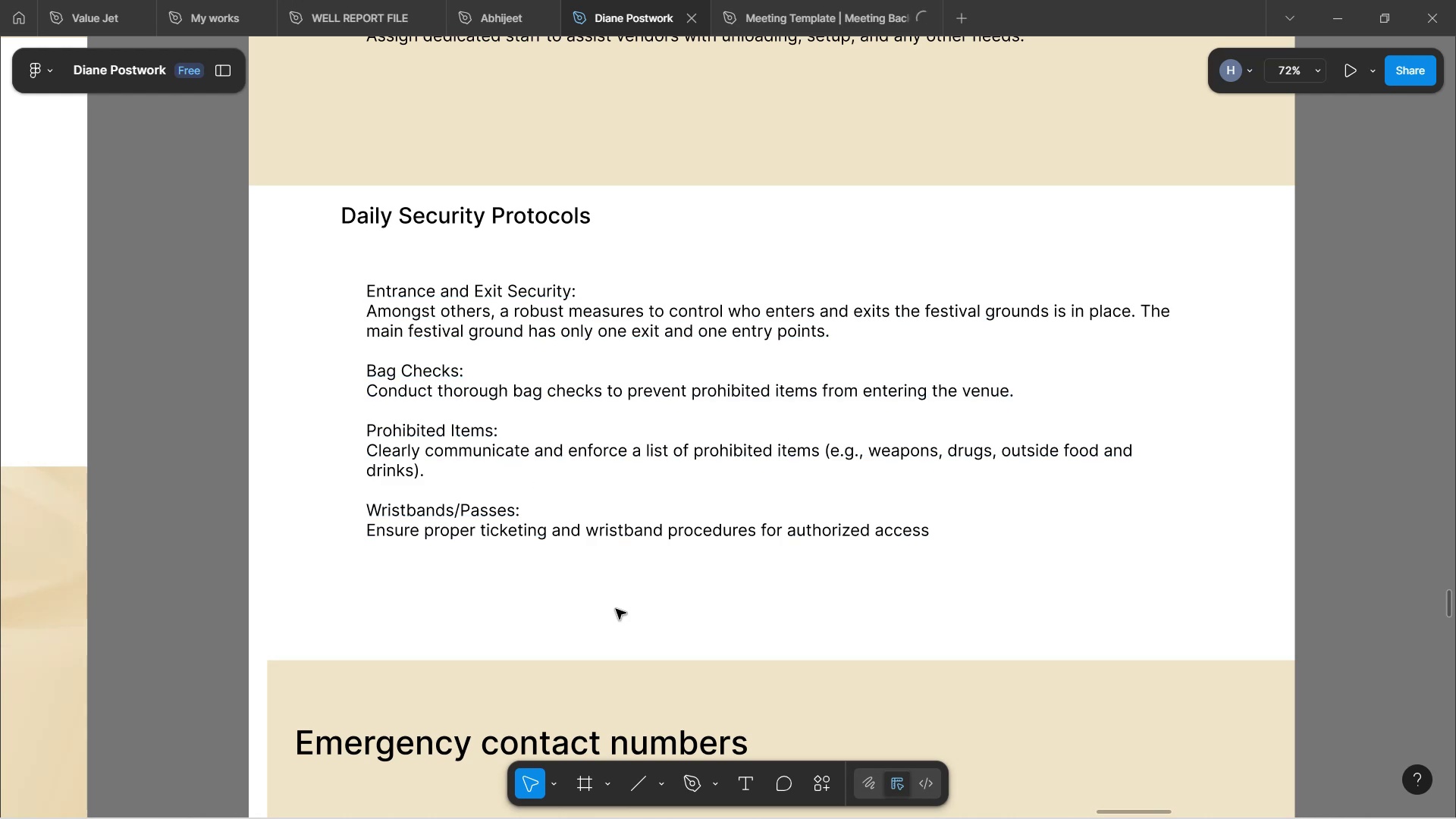 
double_click([578, 455])
 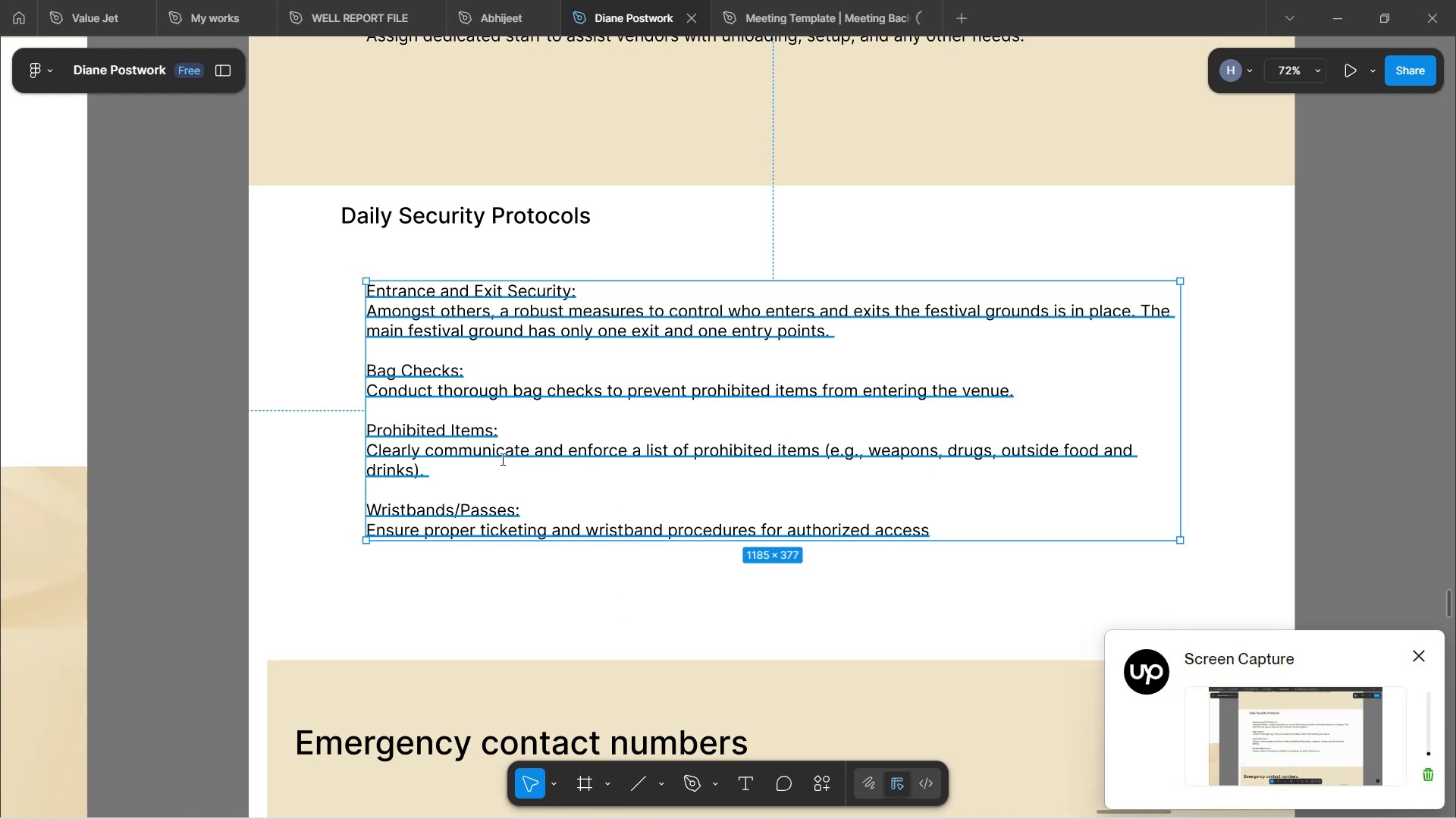 
left_click([497, 453])
 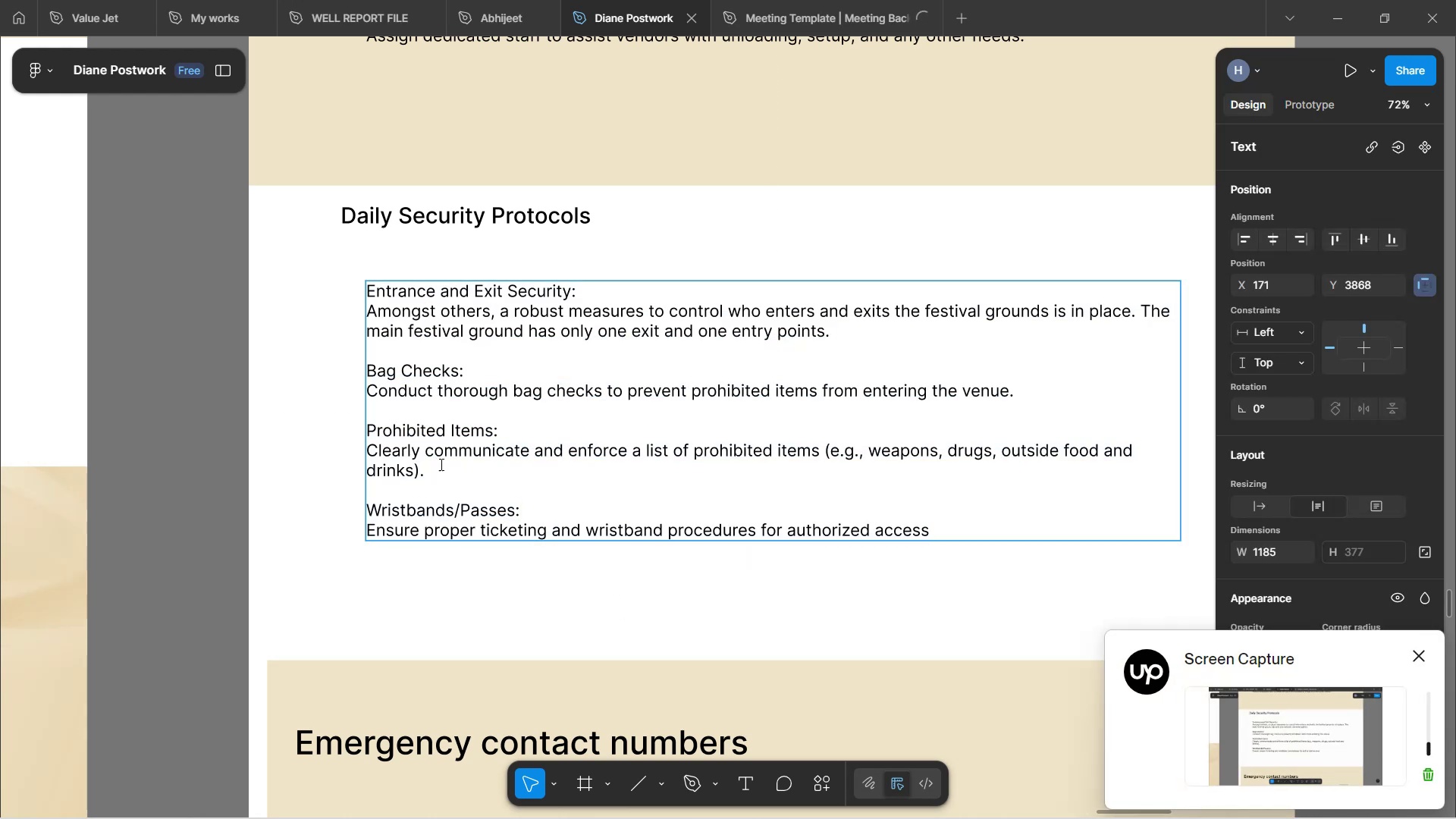 
left_click_drag(start_coordinate=[425, 469], to_coordinate=[367, 431])
 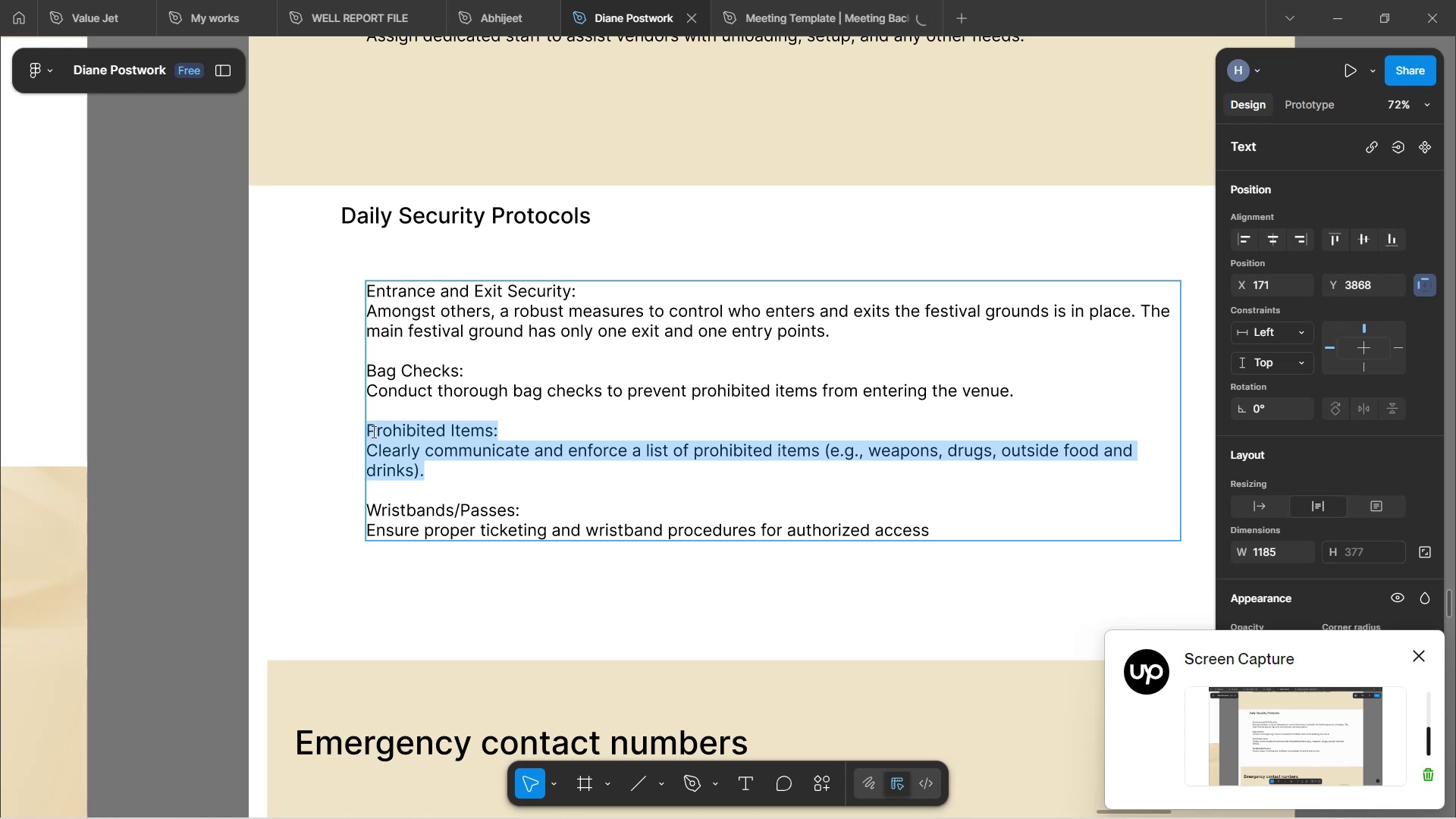 
key(Control+C)
 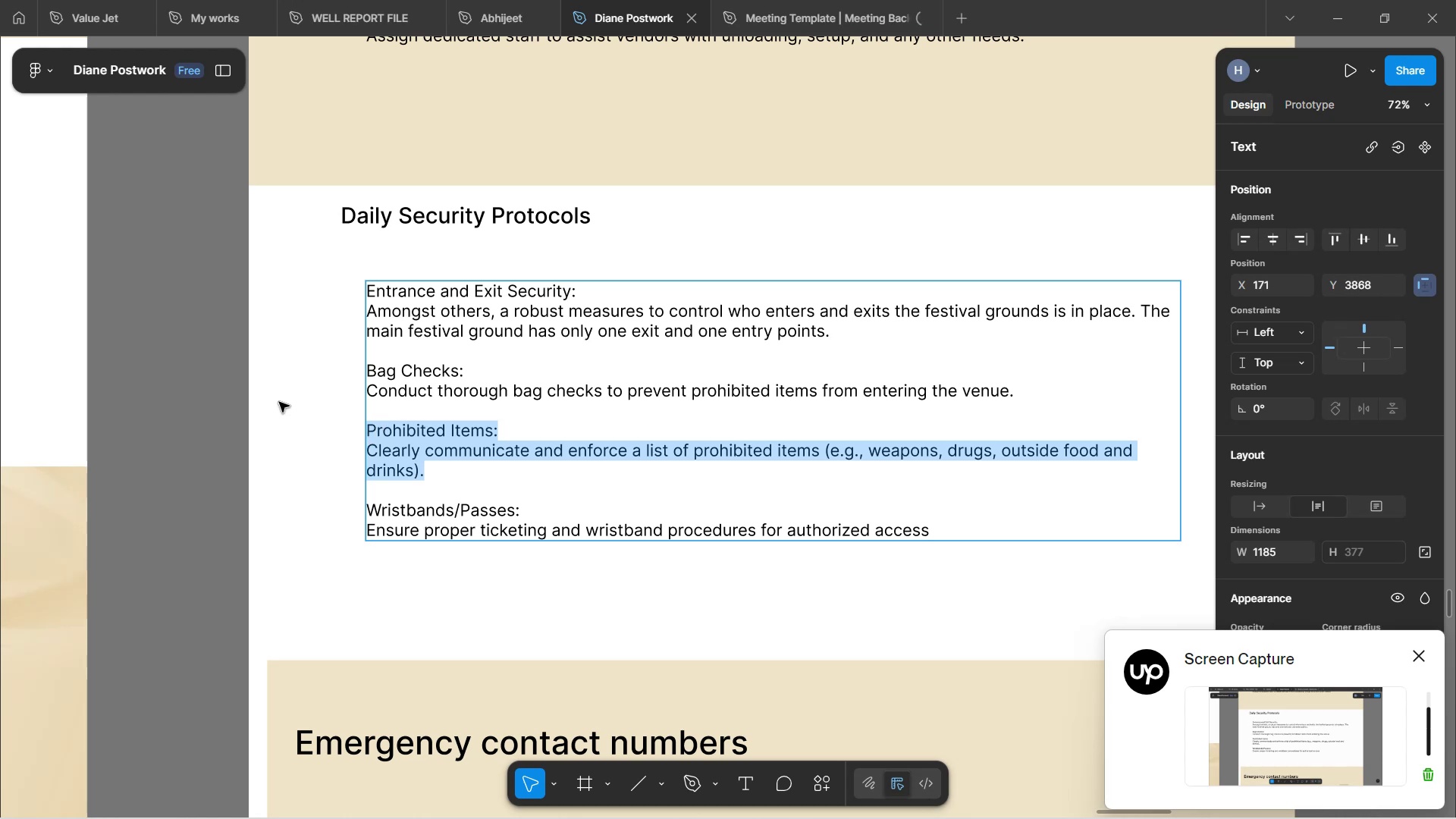 
left_click([299, 399])
 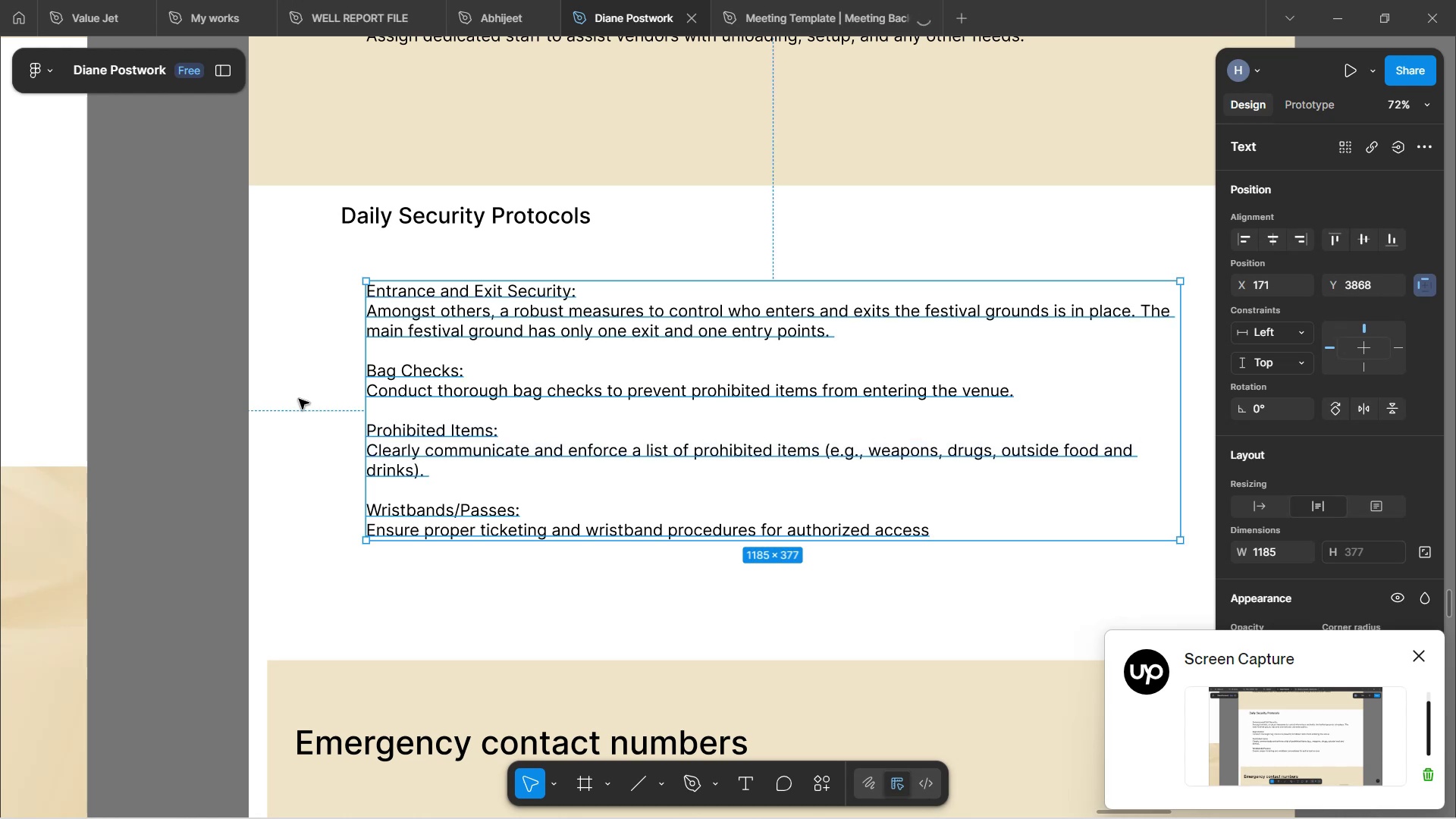 
left_click([299, 399])
 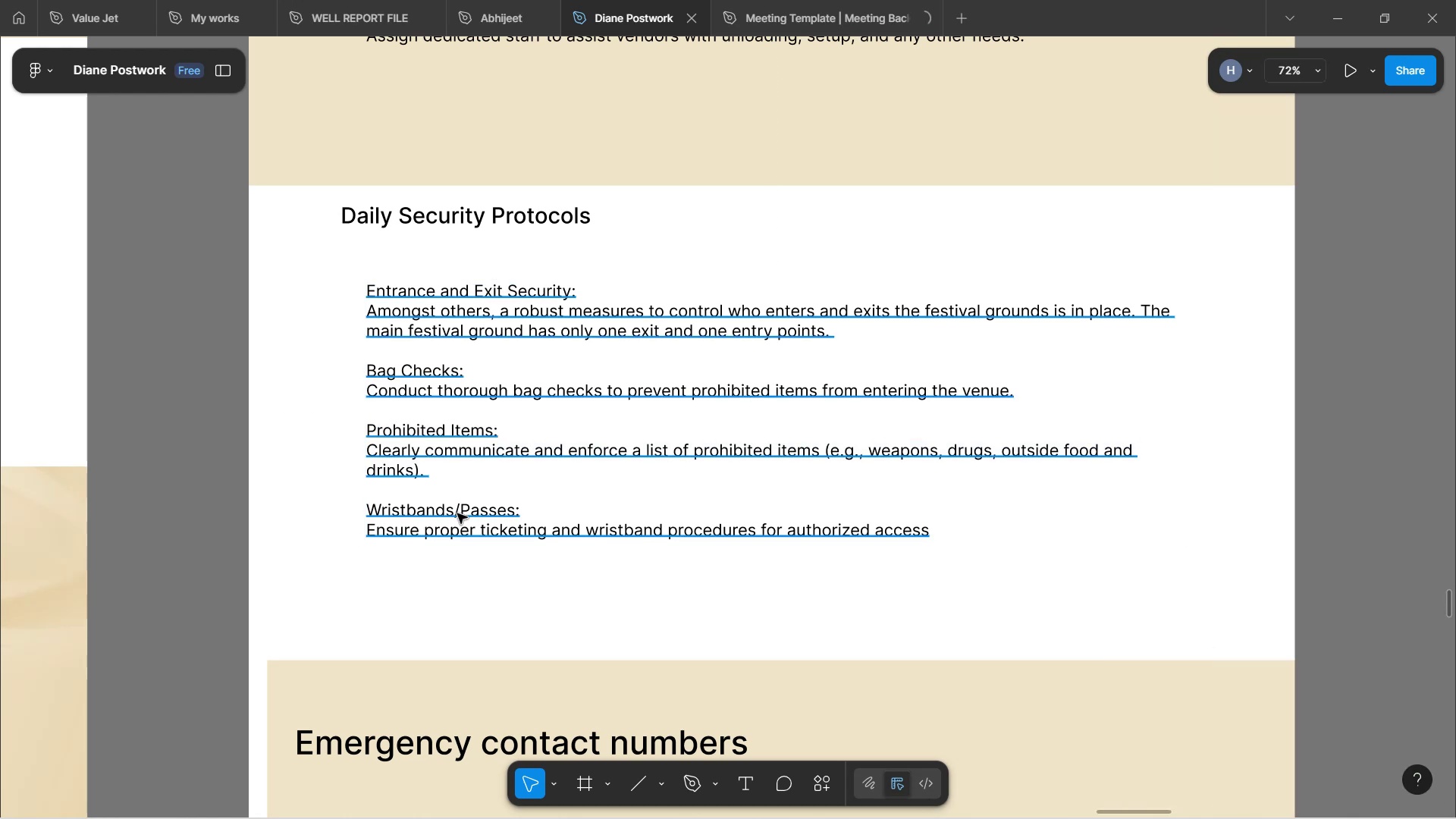 
key(Control+V)
 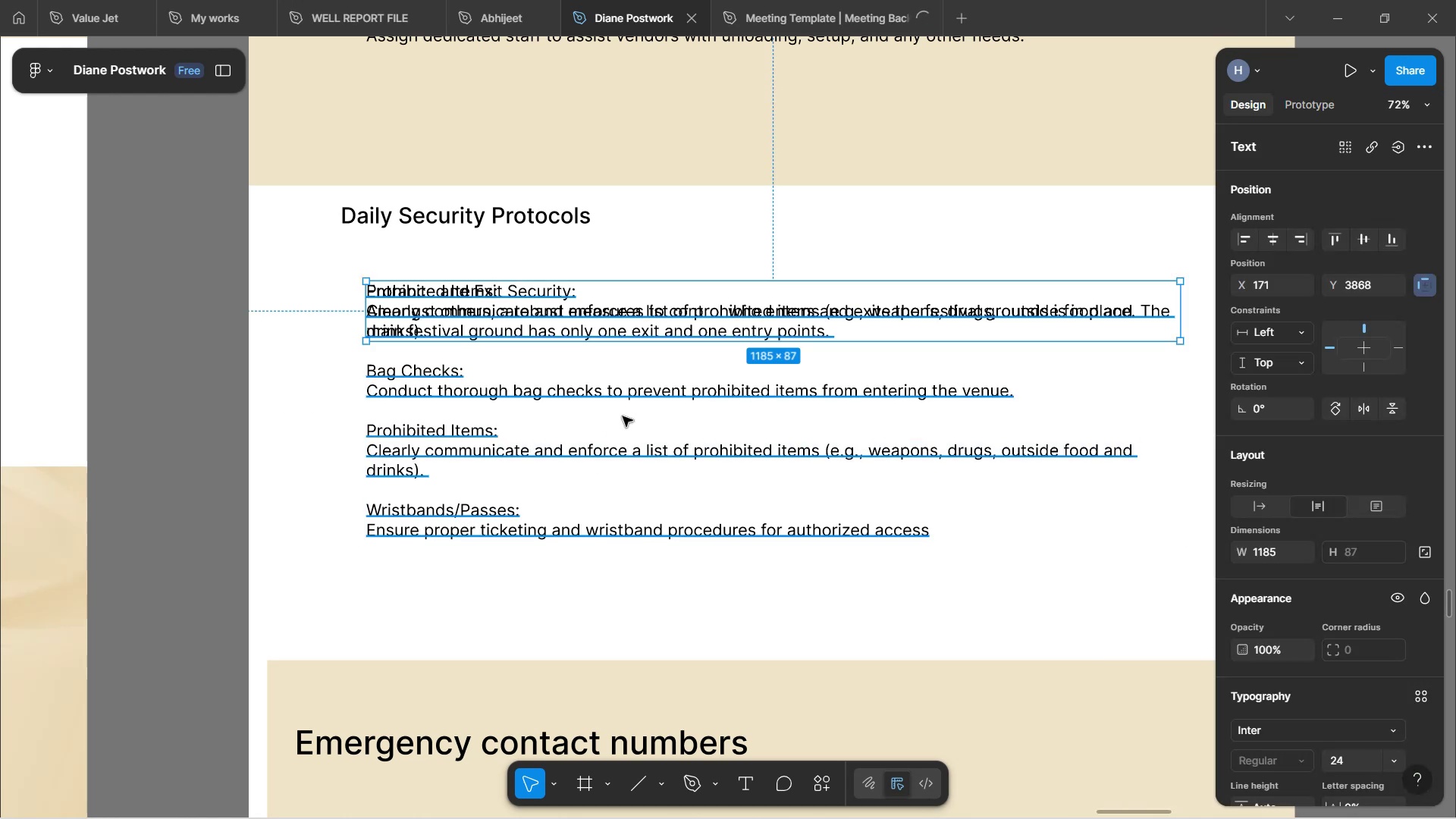 
left_click_drag(start_coordinate=[657, 312], to_coordinate=[701, 257])
 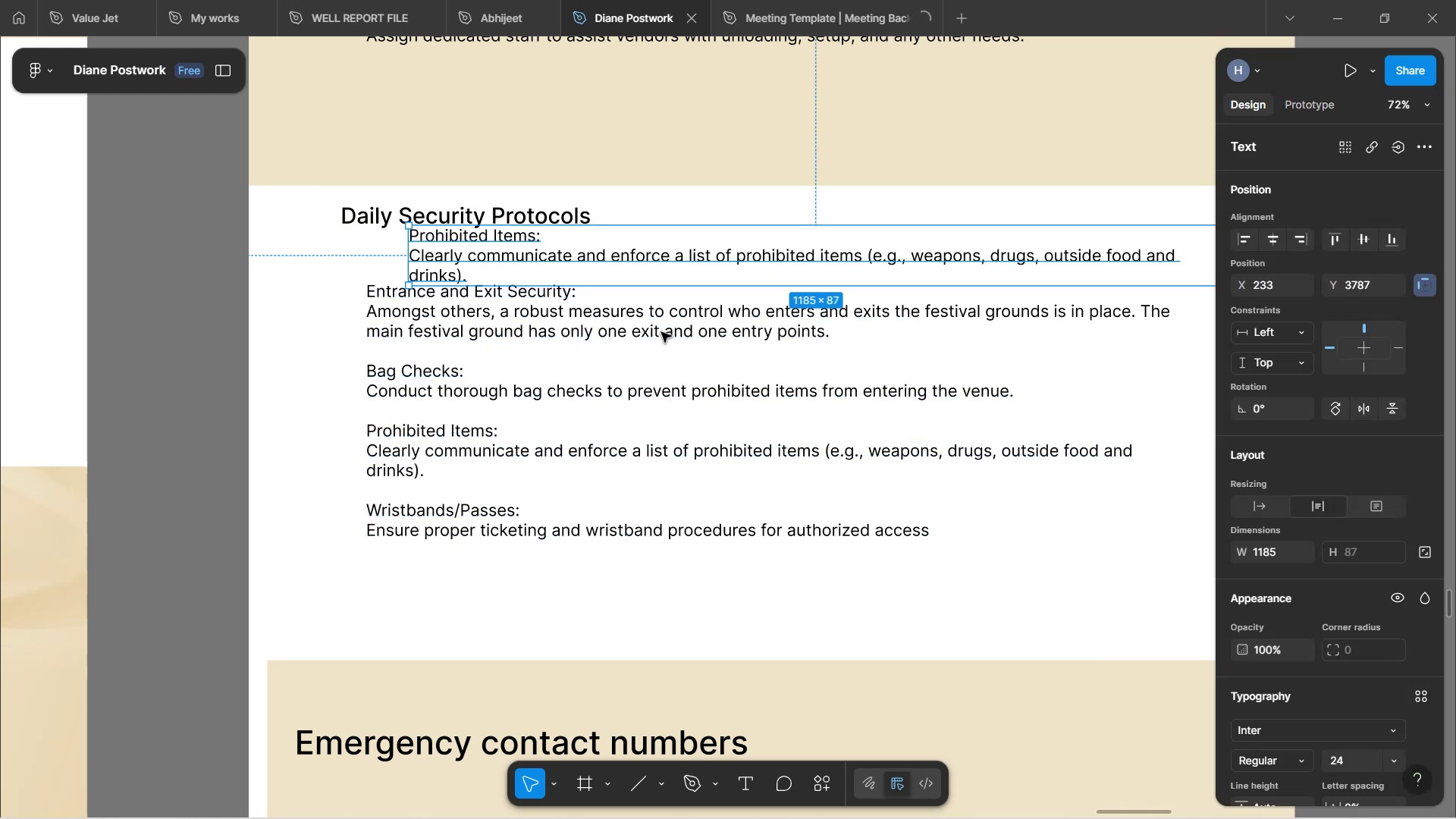 
left_click_drag(start_coordinate=[662, 331], to_coordinate=[662, 372])
 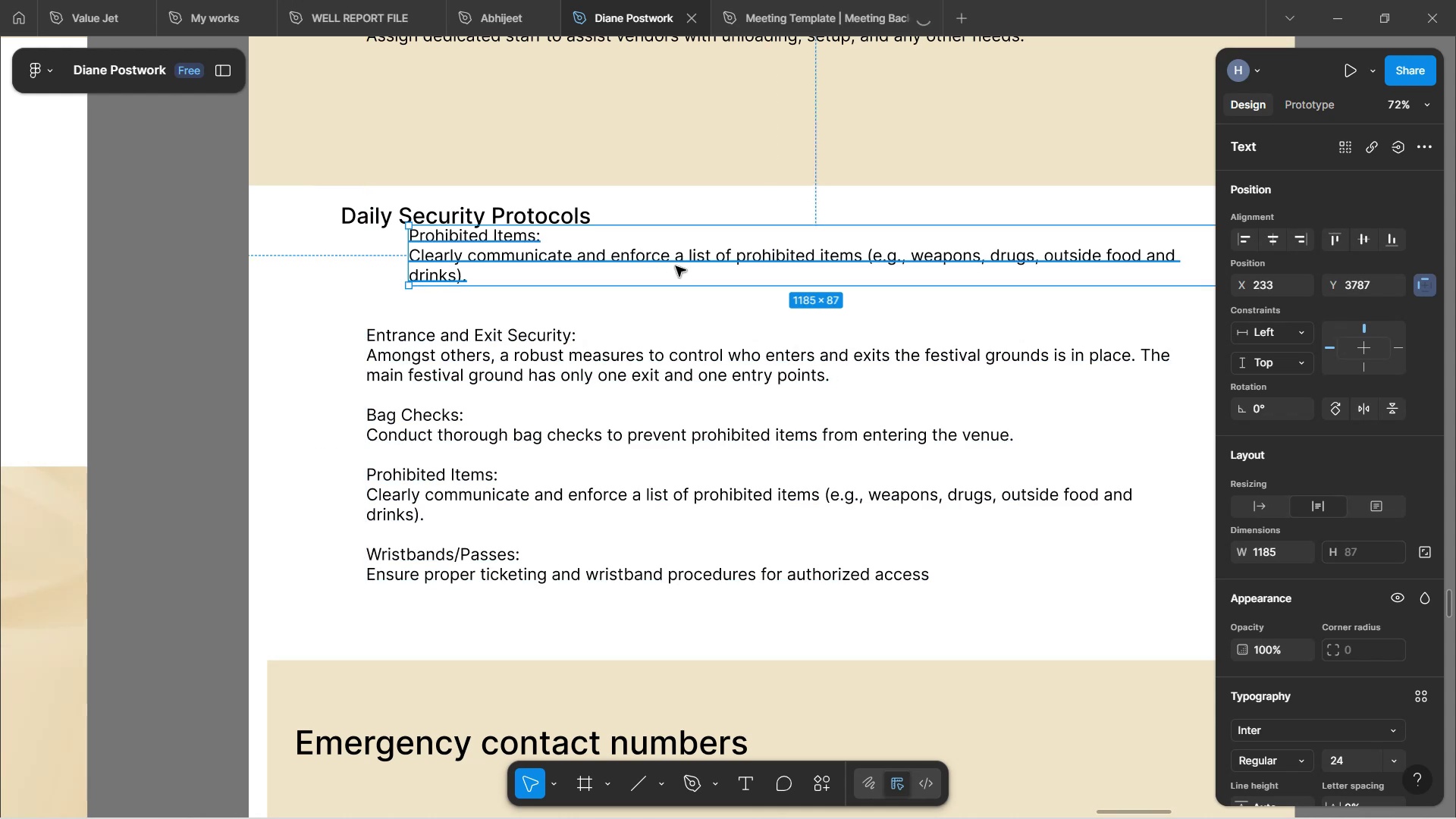 
left_click_drag(start_coordinate=[732, 259], to_coordinate=[692, 281])
 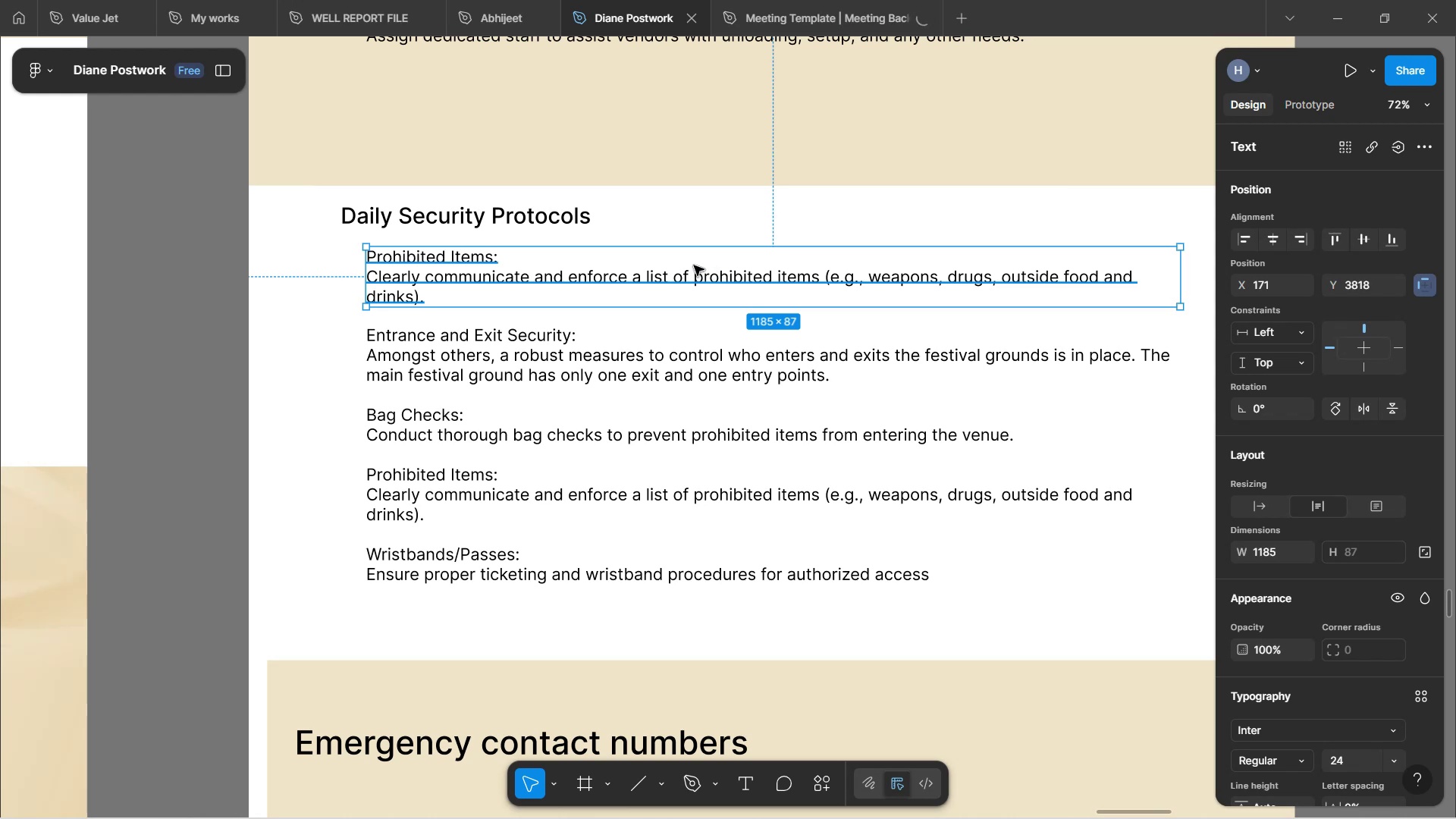 
wait(18.34)
 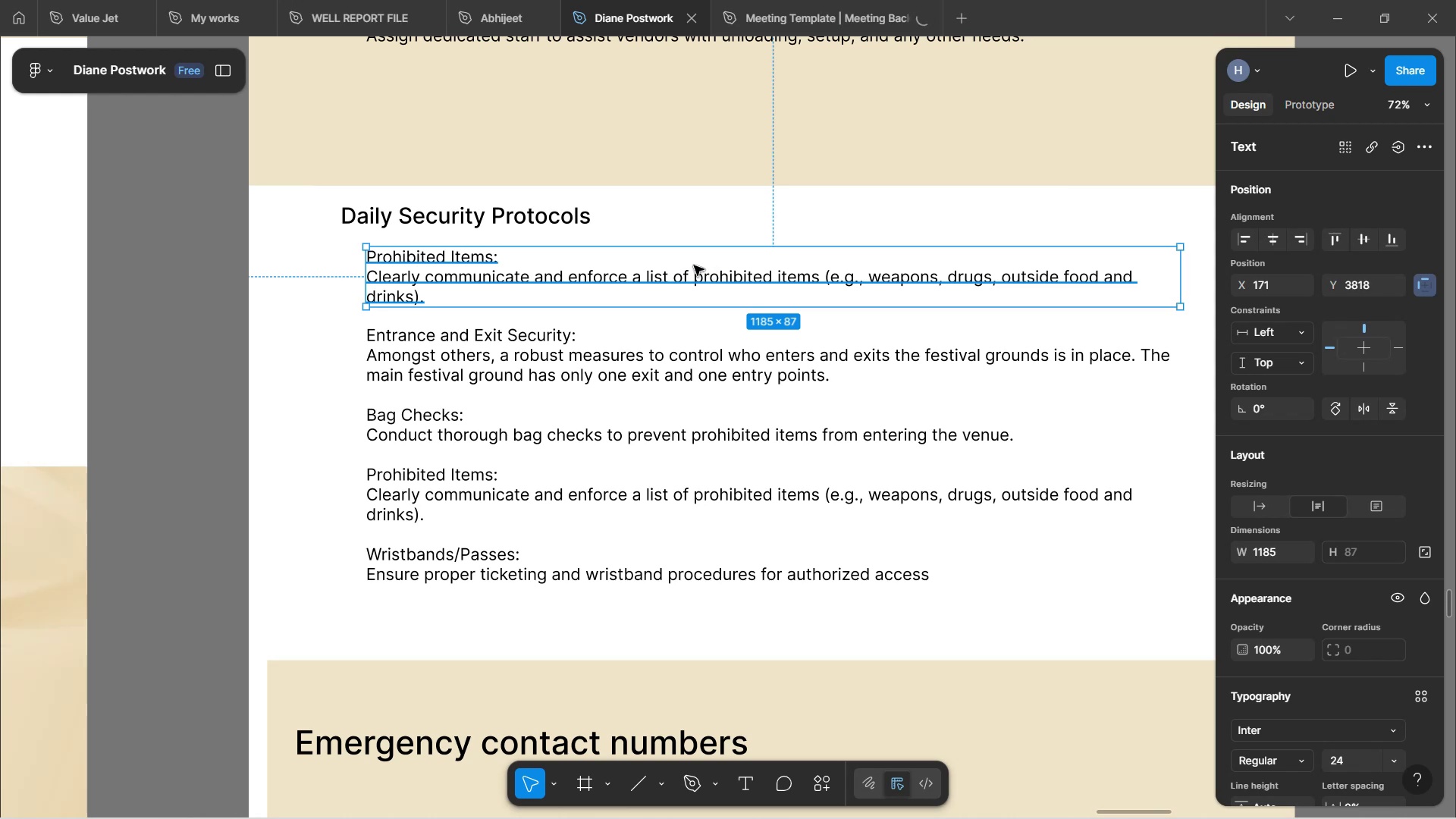 
scroll: coordinate [705, 302], scroll_direction: down, amount: 3.0
 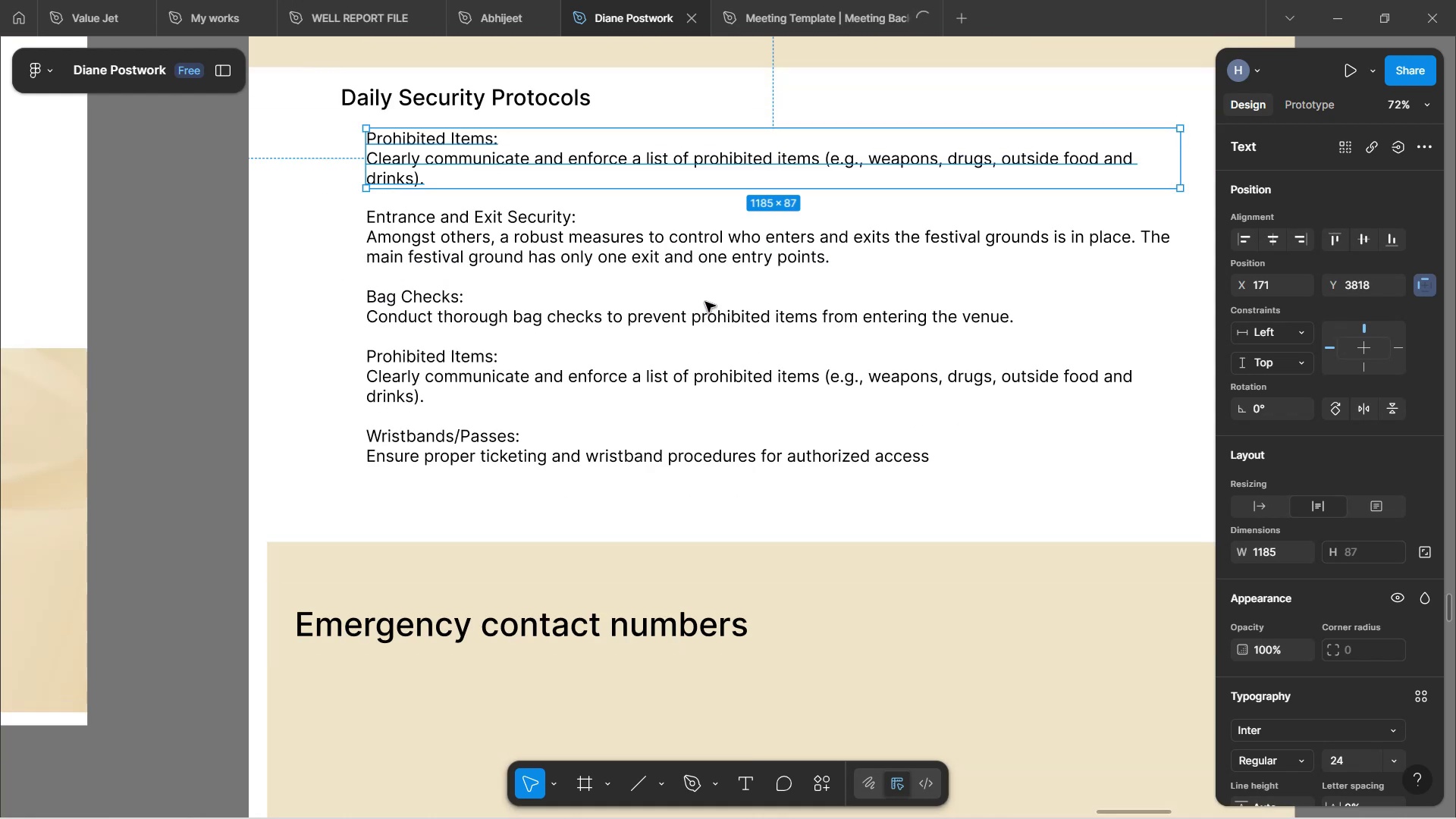 
scroll: coordinate [708, 301], scroll_direction: up, amount: 3.0
 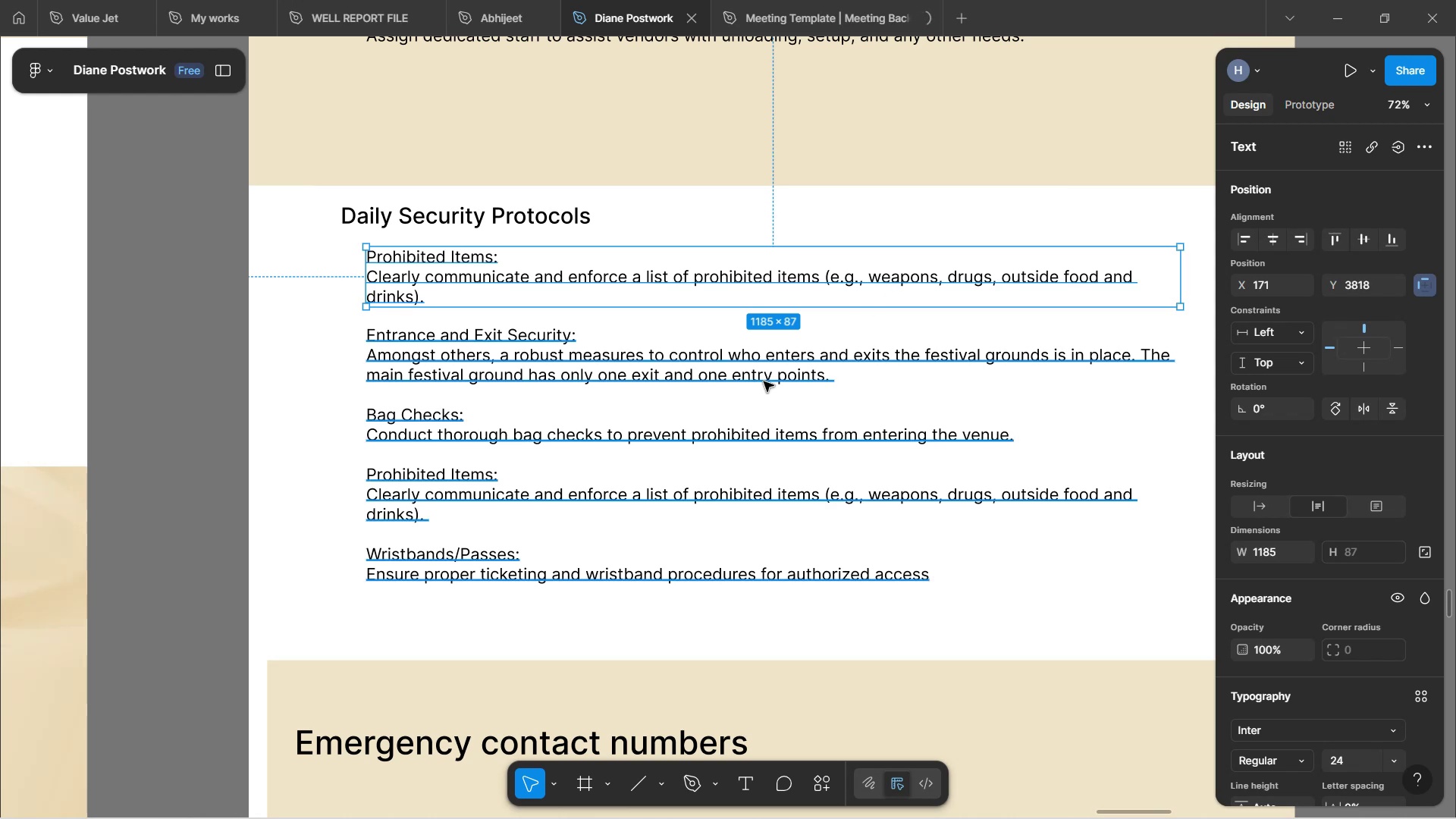 
wait(91.91)
 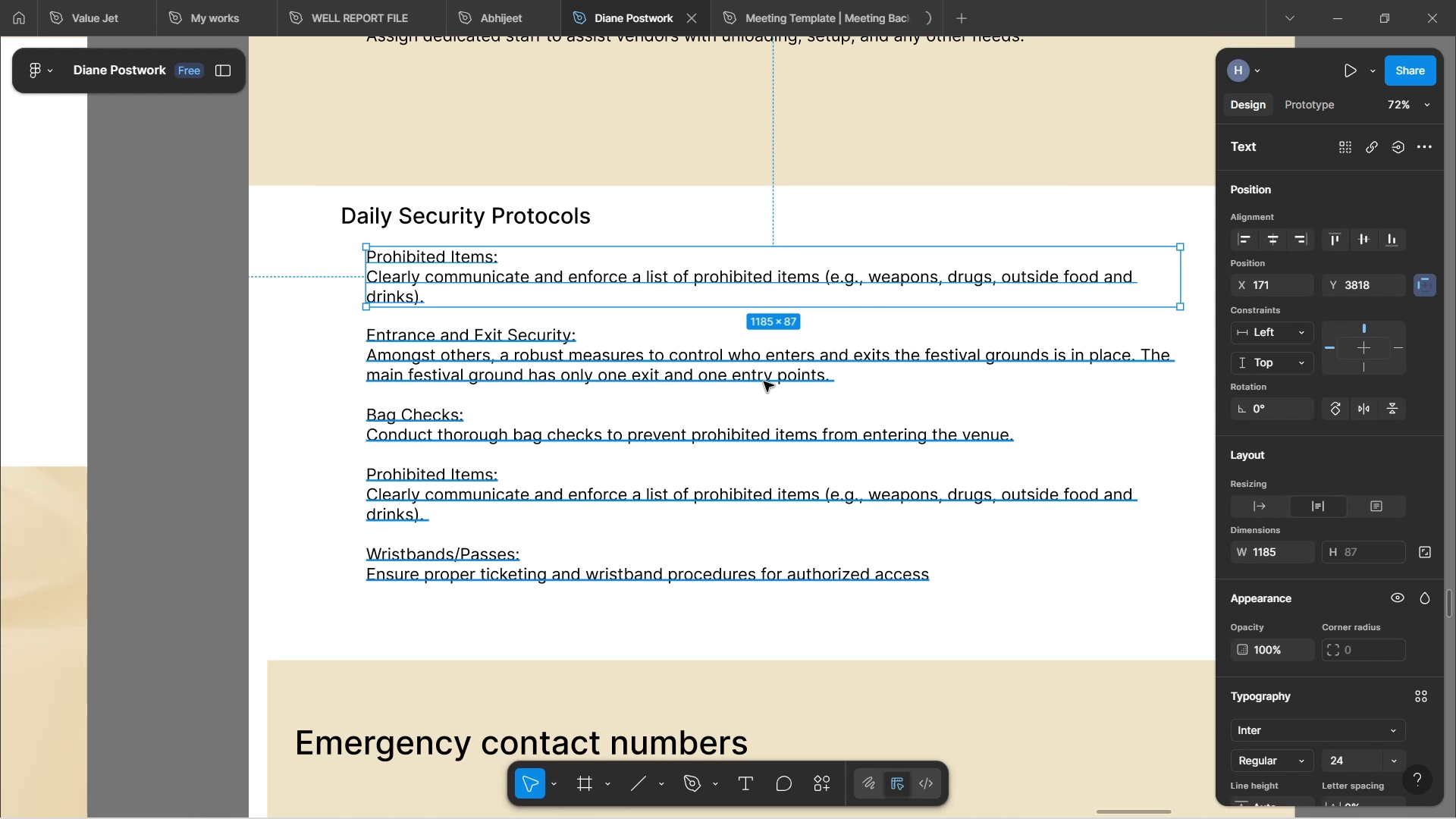 
double_click([494, 497])
 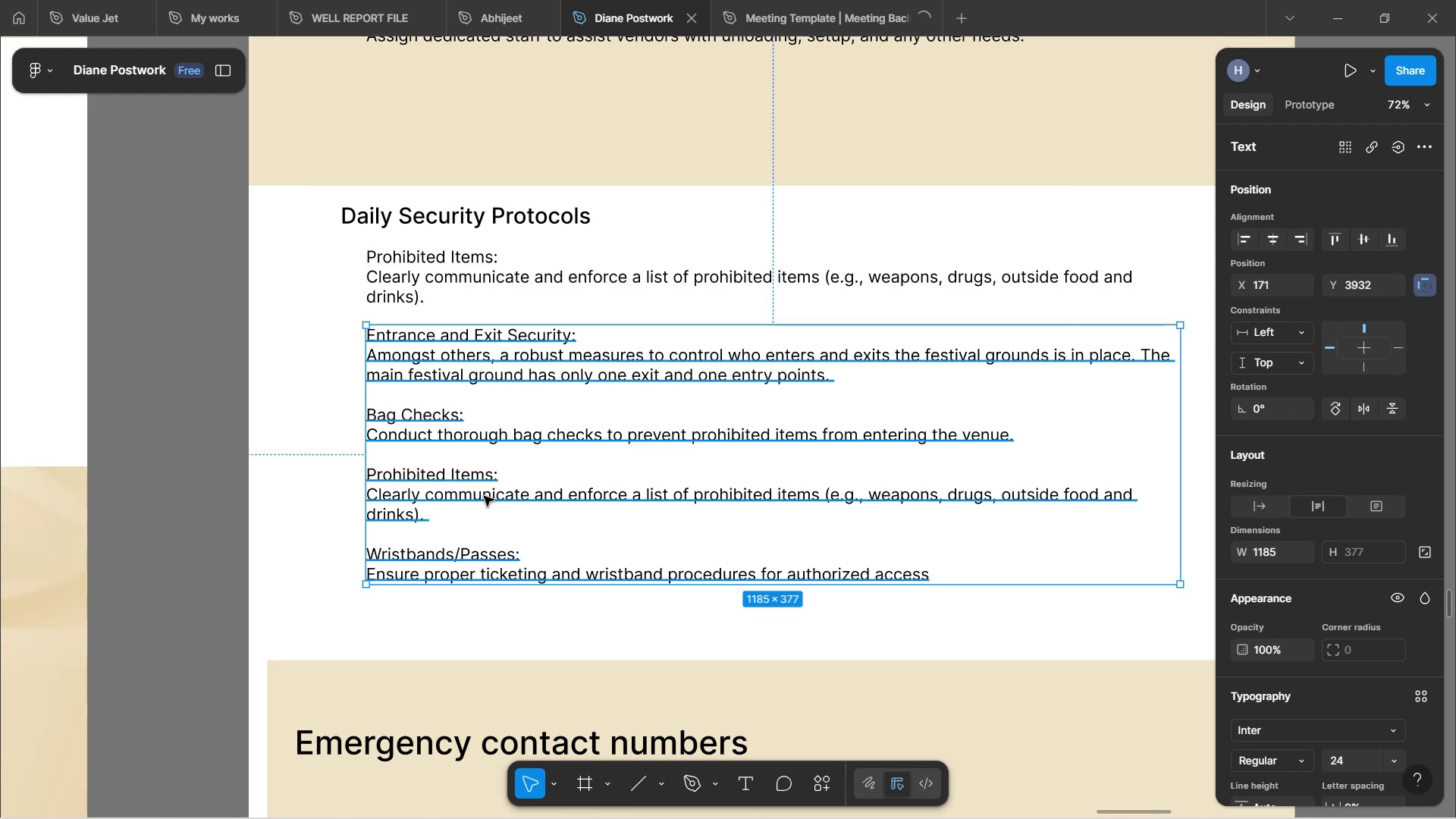 
double_click([484, 496])
 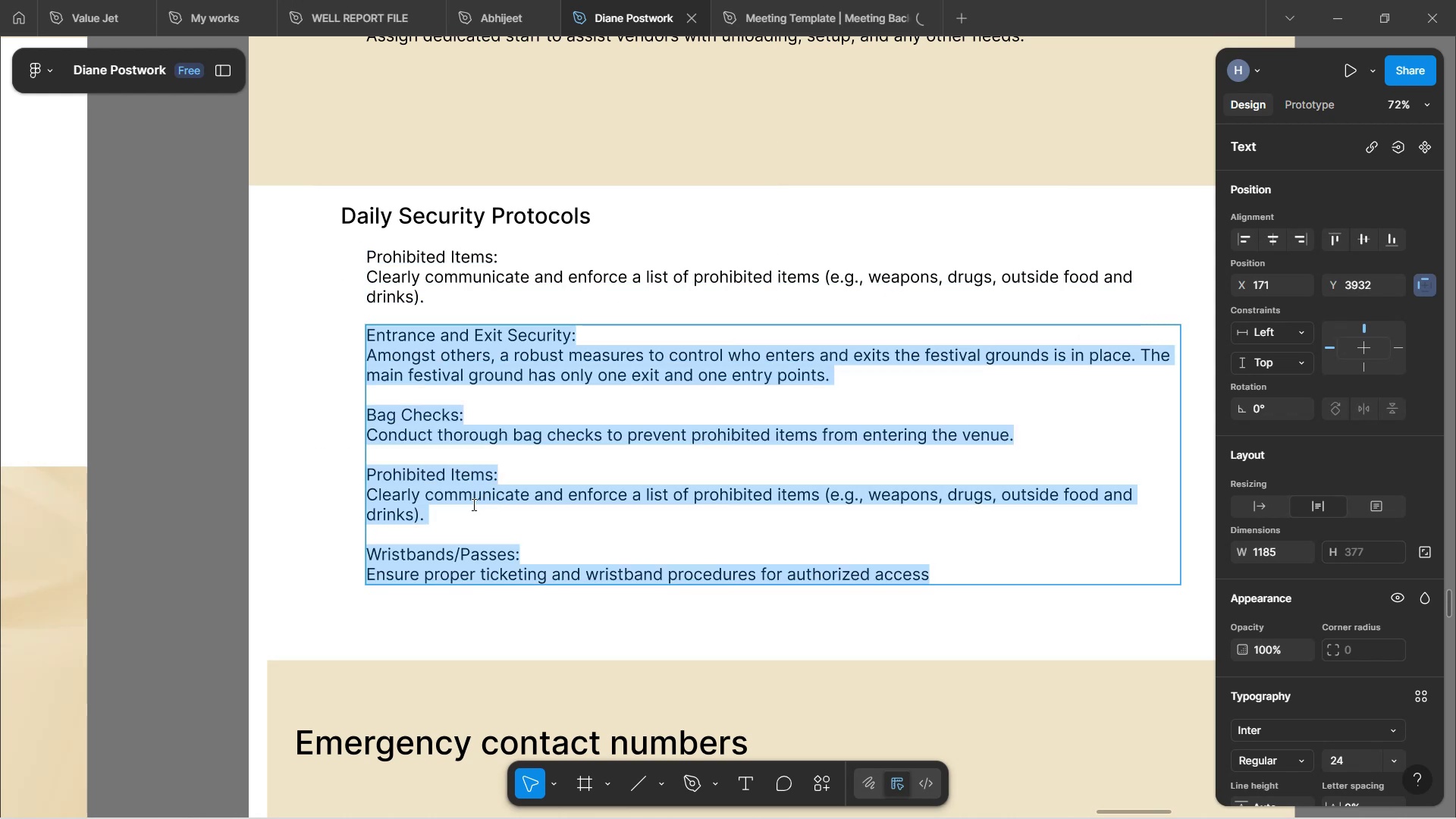 
left_click([470, 526])
 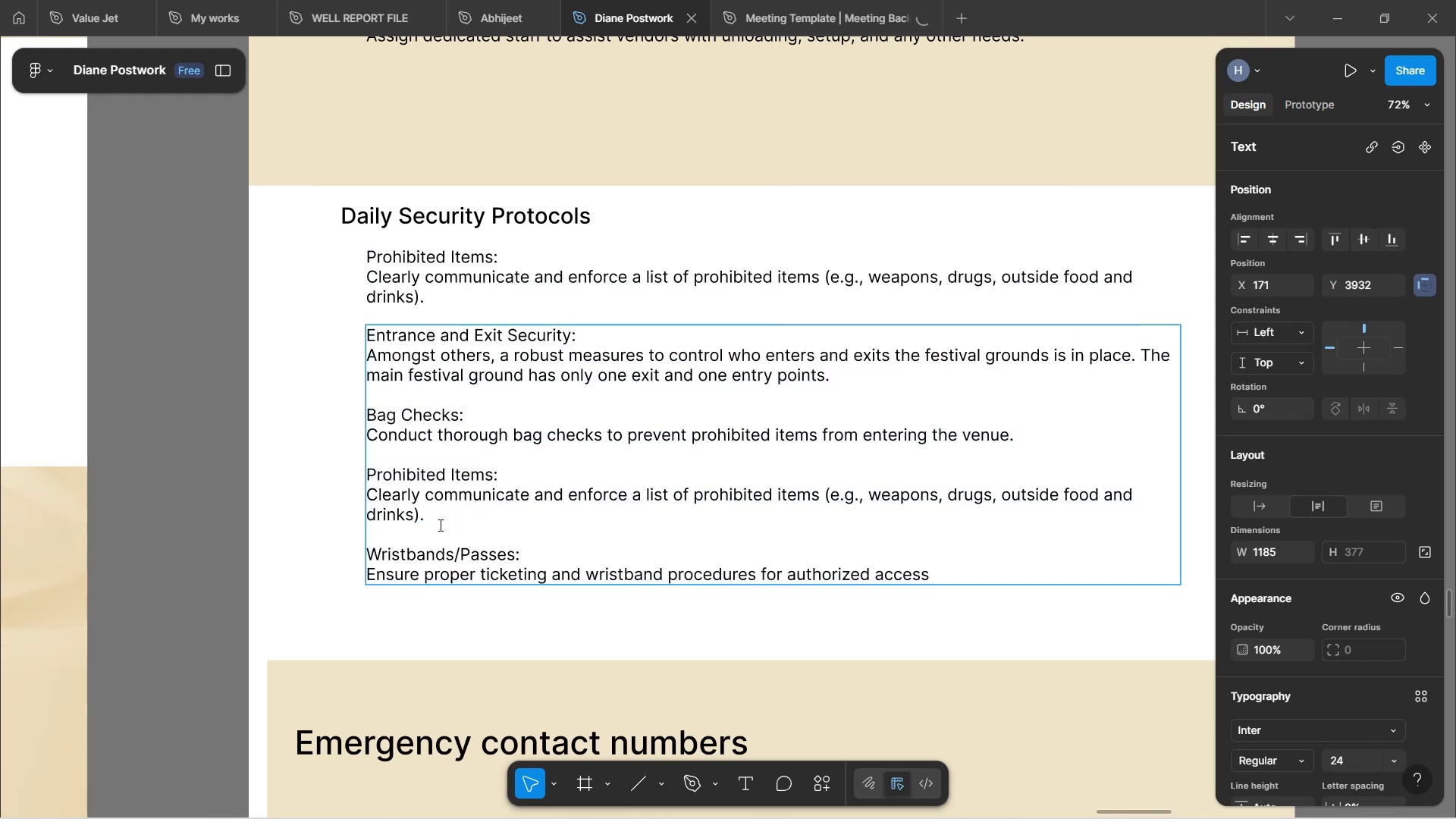 
left_click_drag(start_coordinate=[435, 520], to_coordinate=[370, 474])
 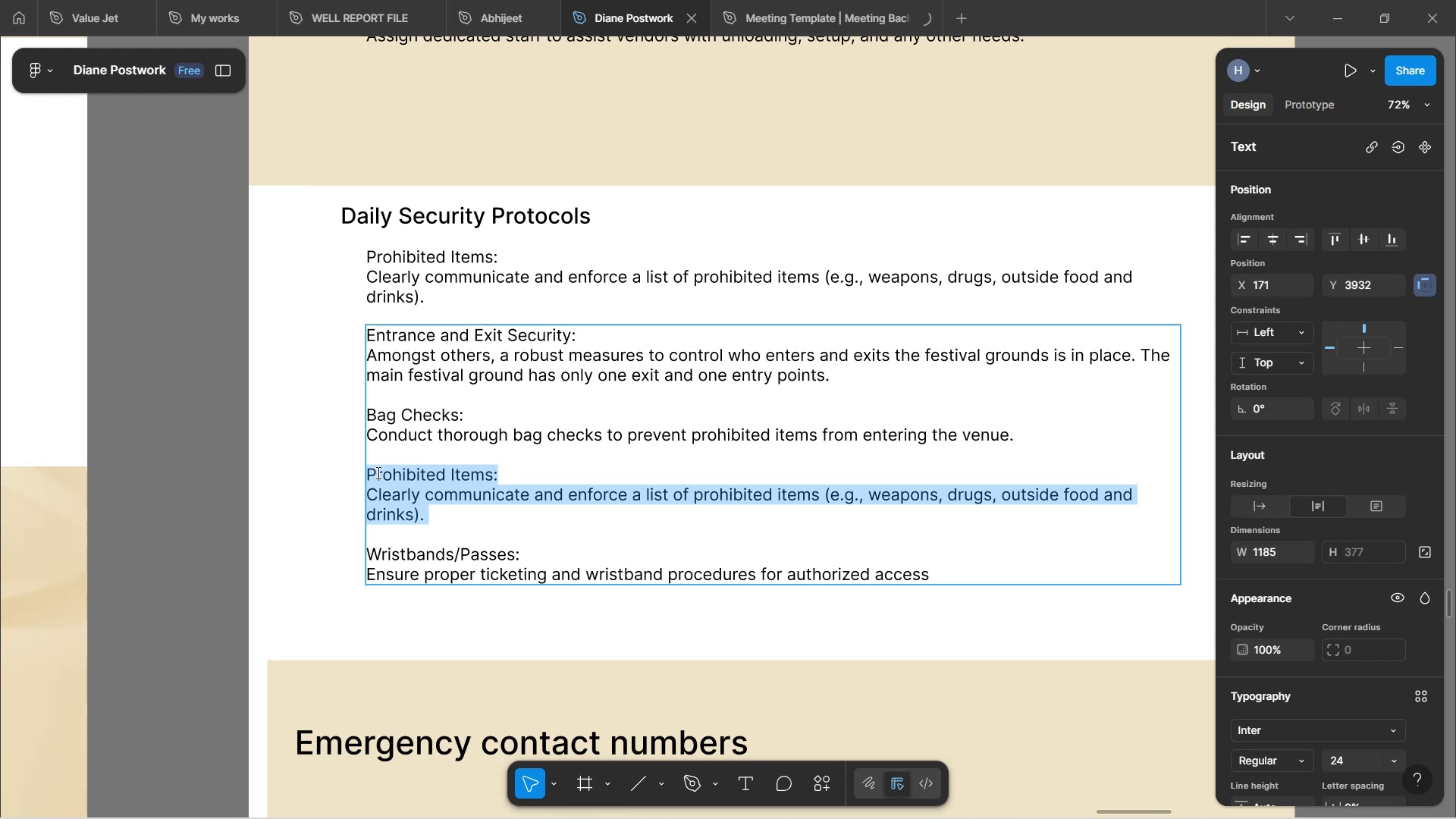 
key(Backspace)
 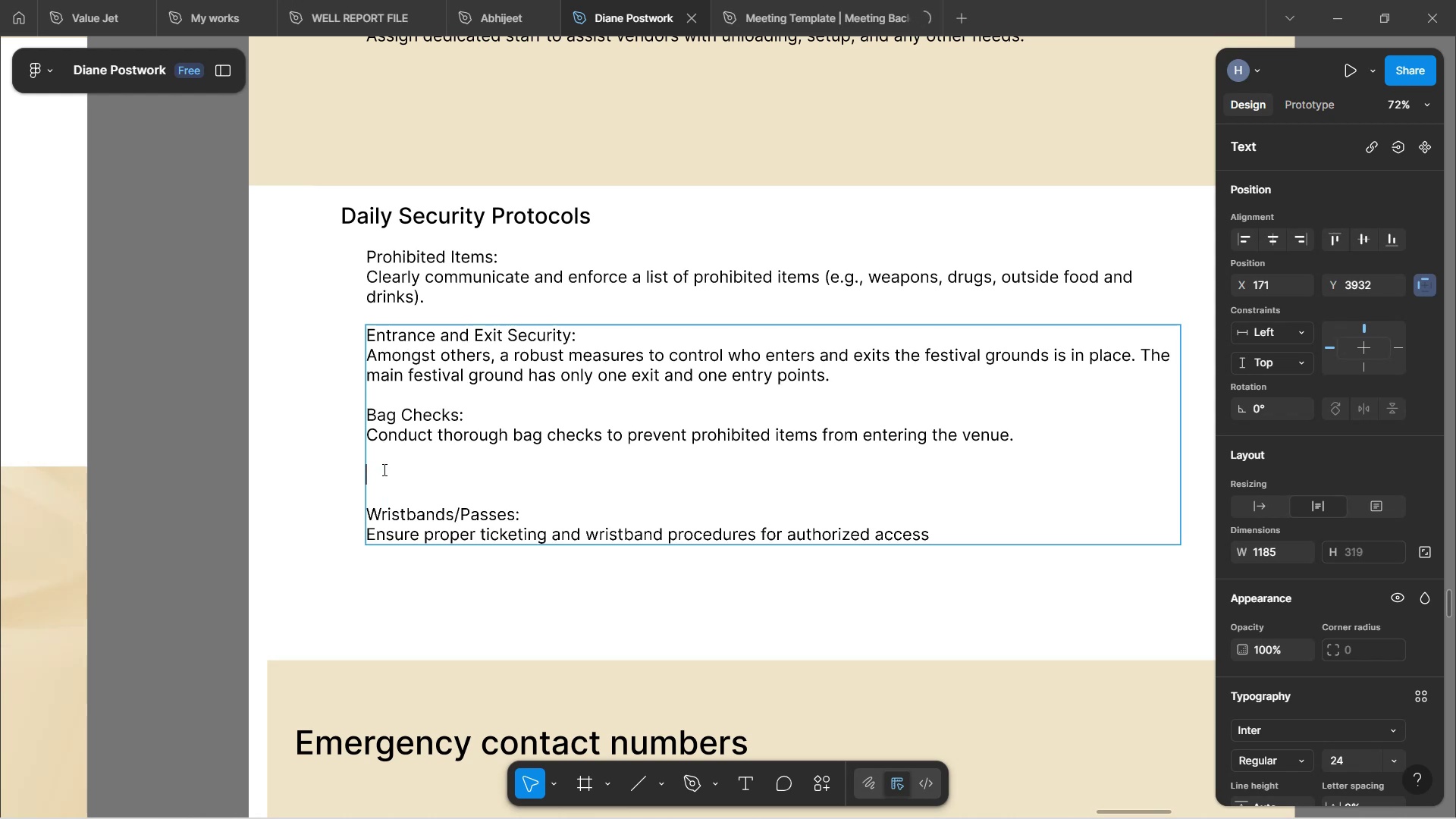 
key(Backspace)
 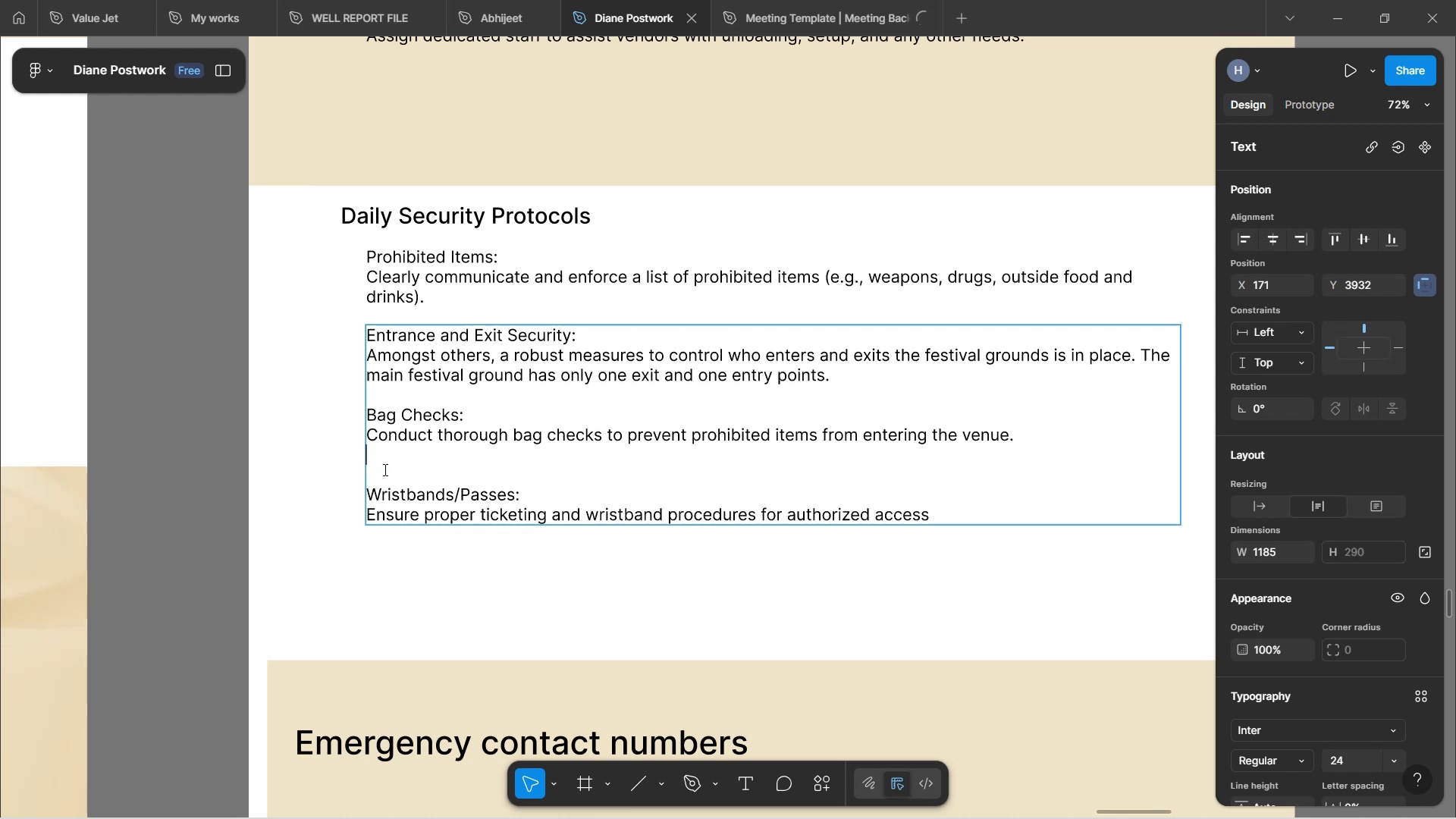 
left_click_drag(start_coordinate=[384, 469], to_coordinate=[388, 469])
 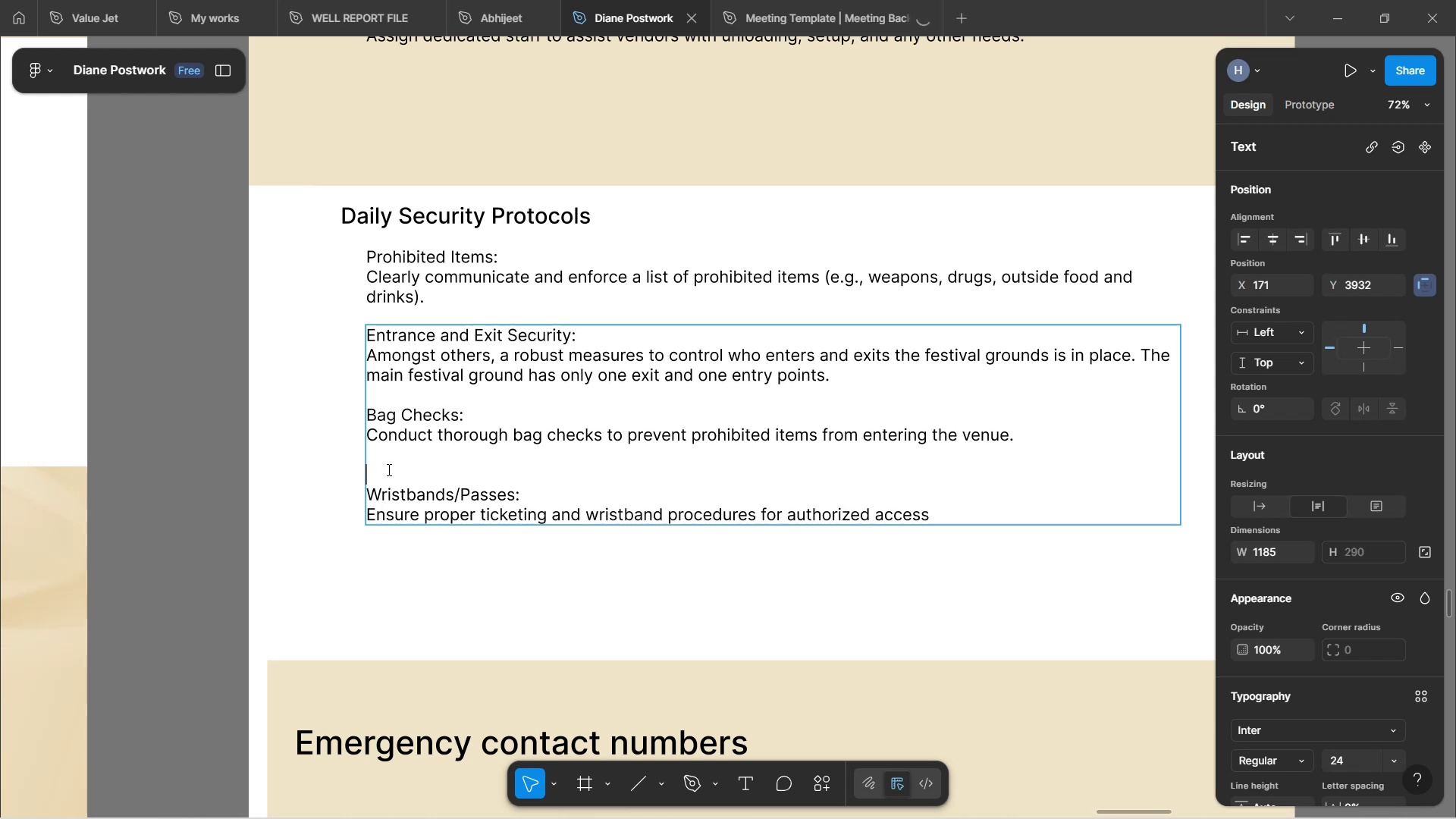 
key(Backspace)
 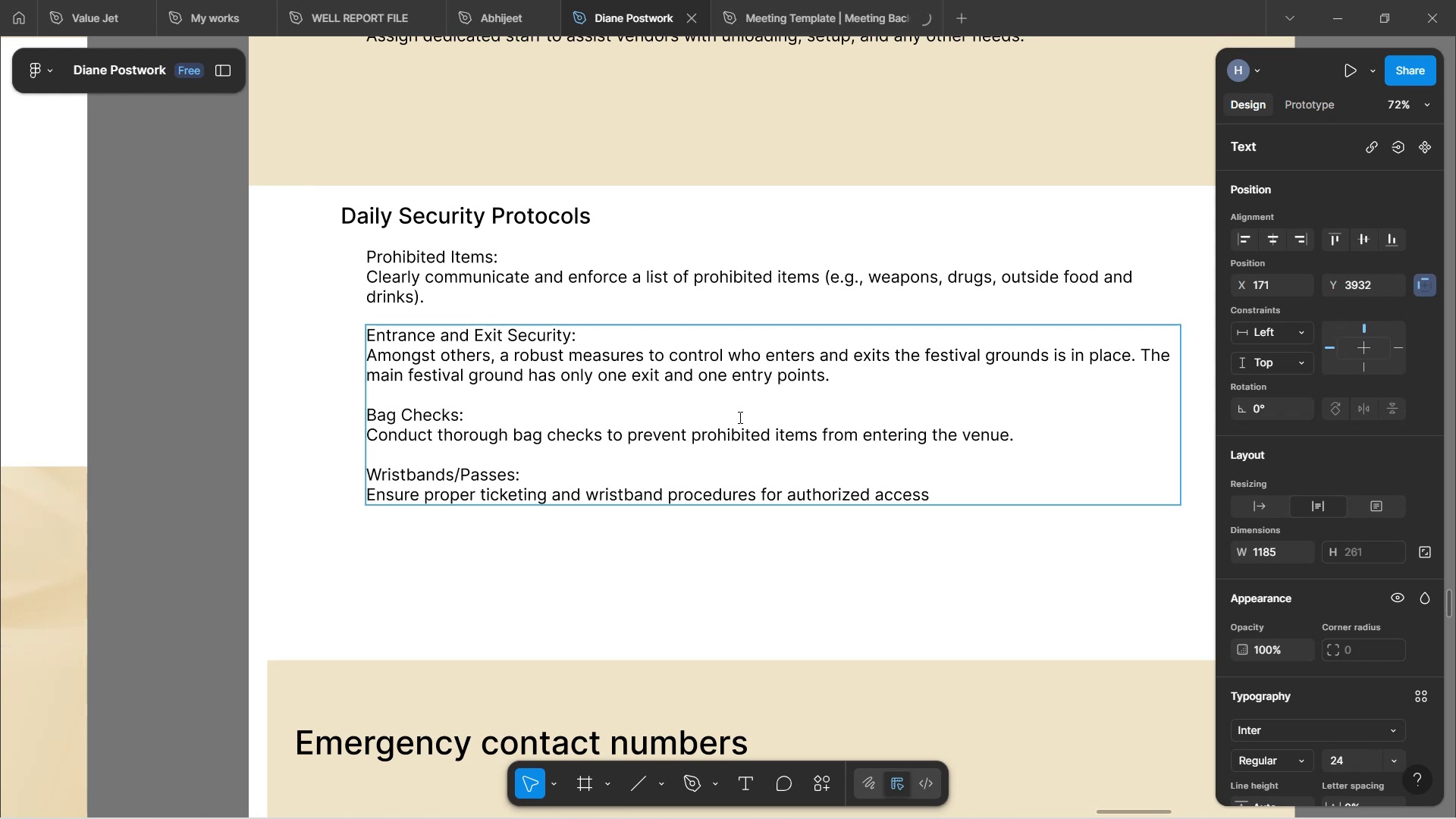 
wait(114.77)
 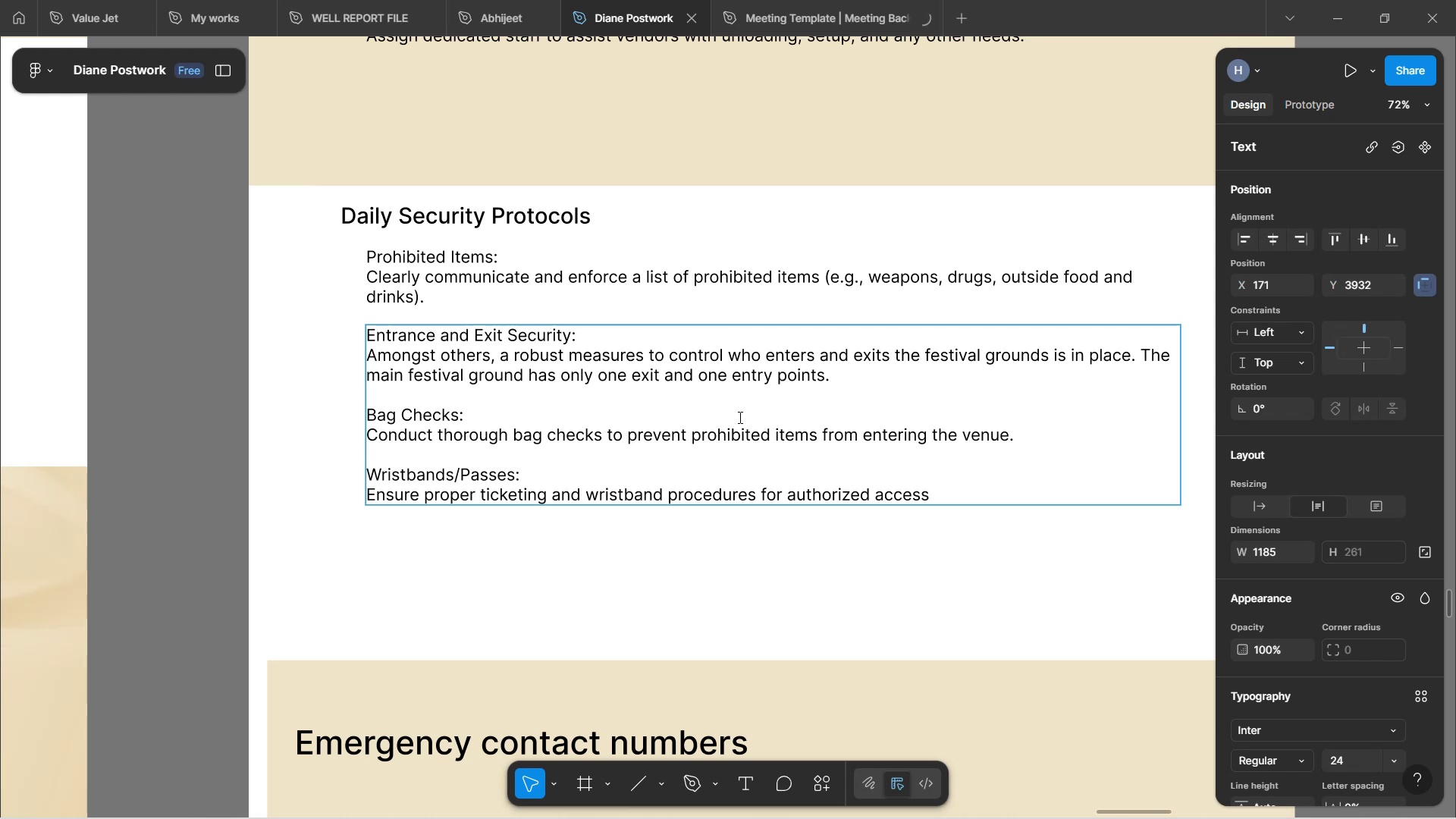 
scroll: coordinate [515, 422], scroll_direction: down, amount: 8.0
 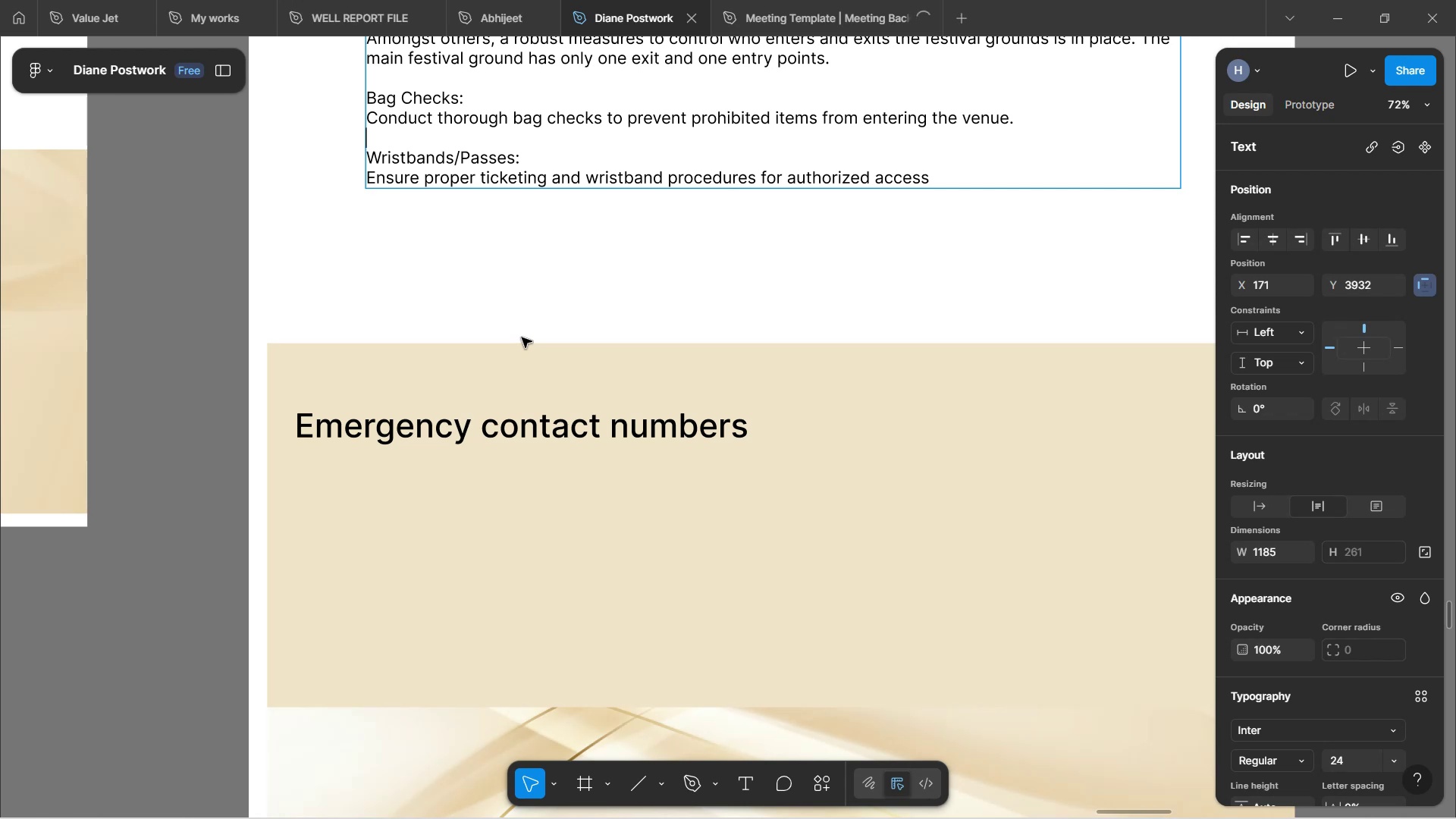 
scroll: coordinate [527, 212], scroll_direction: up, amount: 5.0
 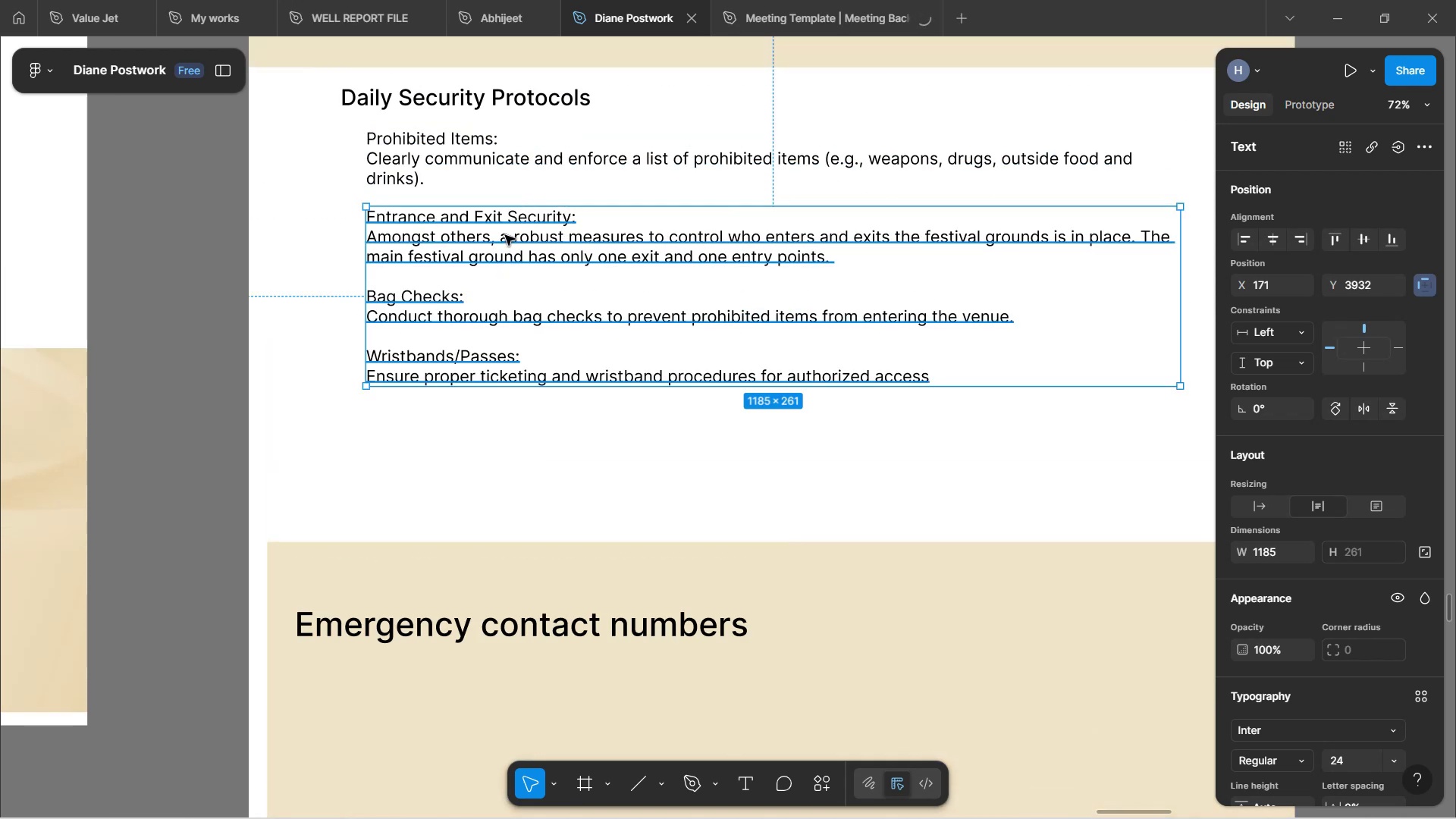 
left_click([468, 310])
 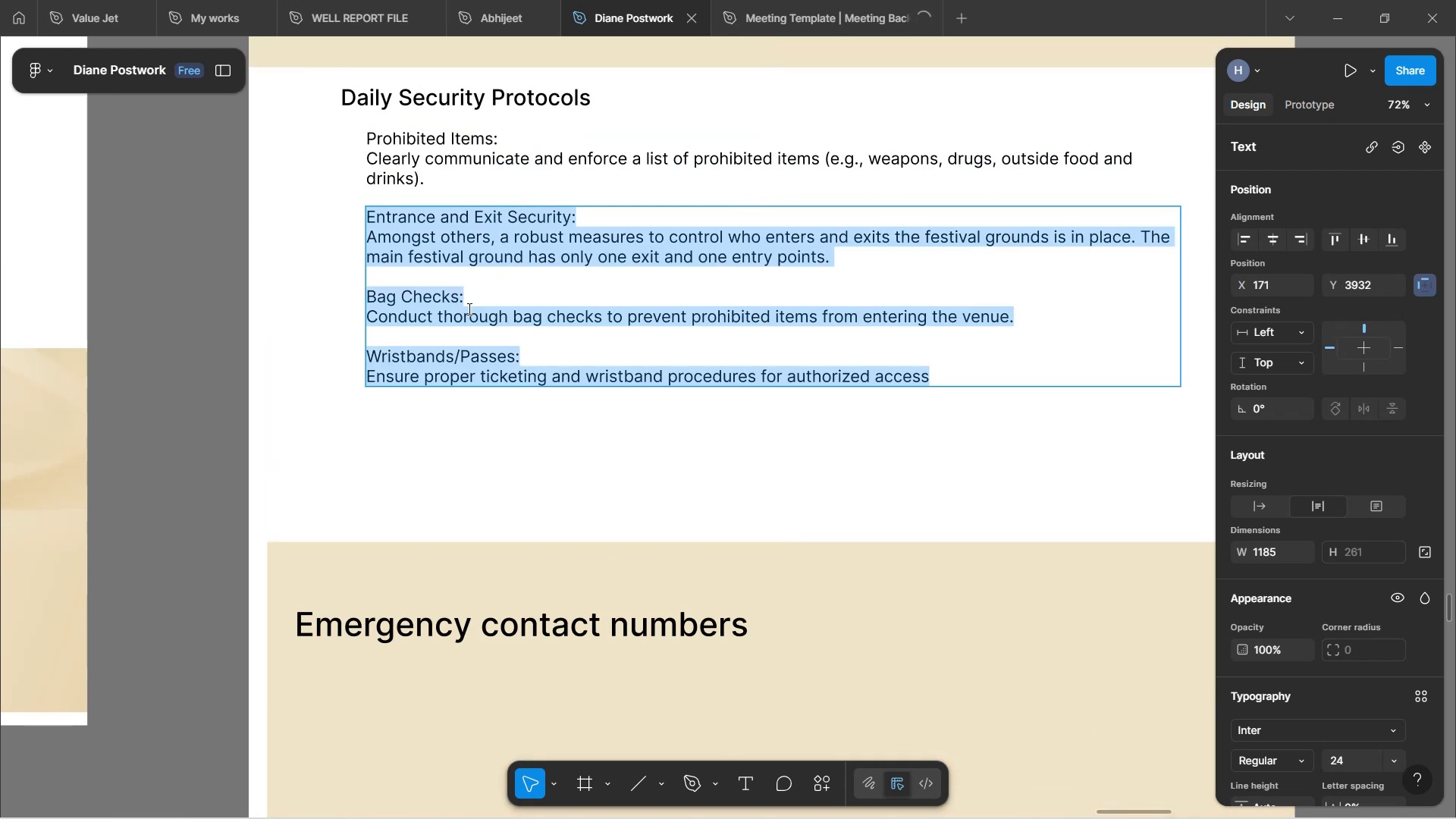 
left_click([471, 312])
 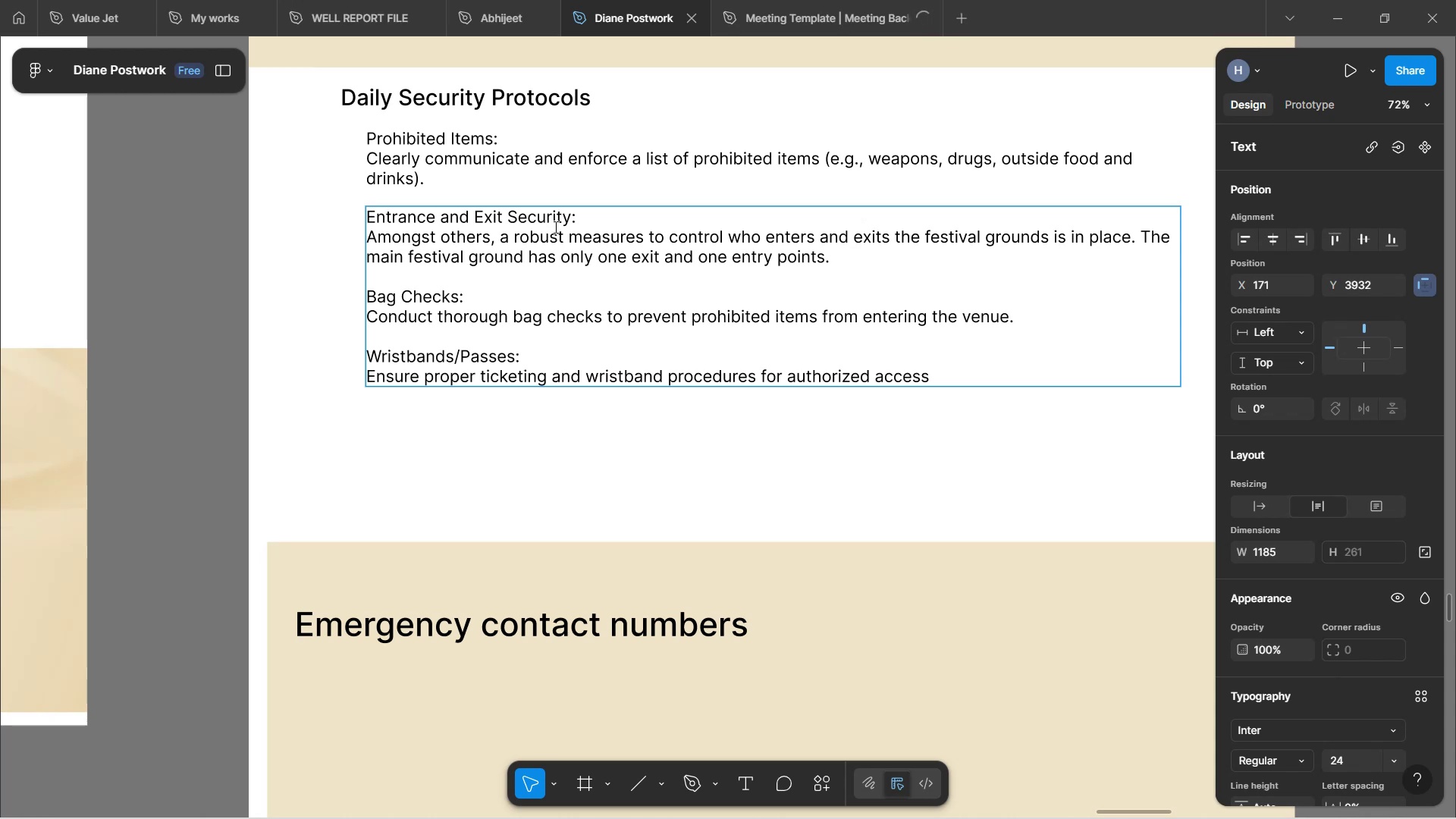 
wait(8.78)
 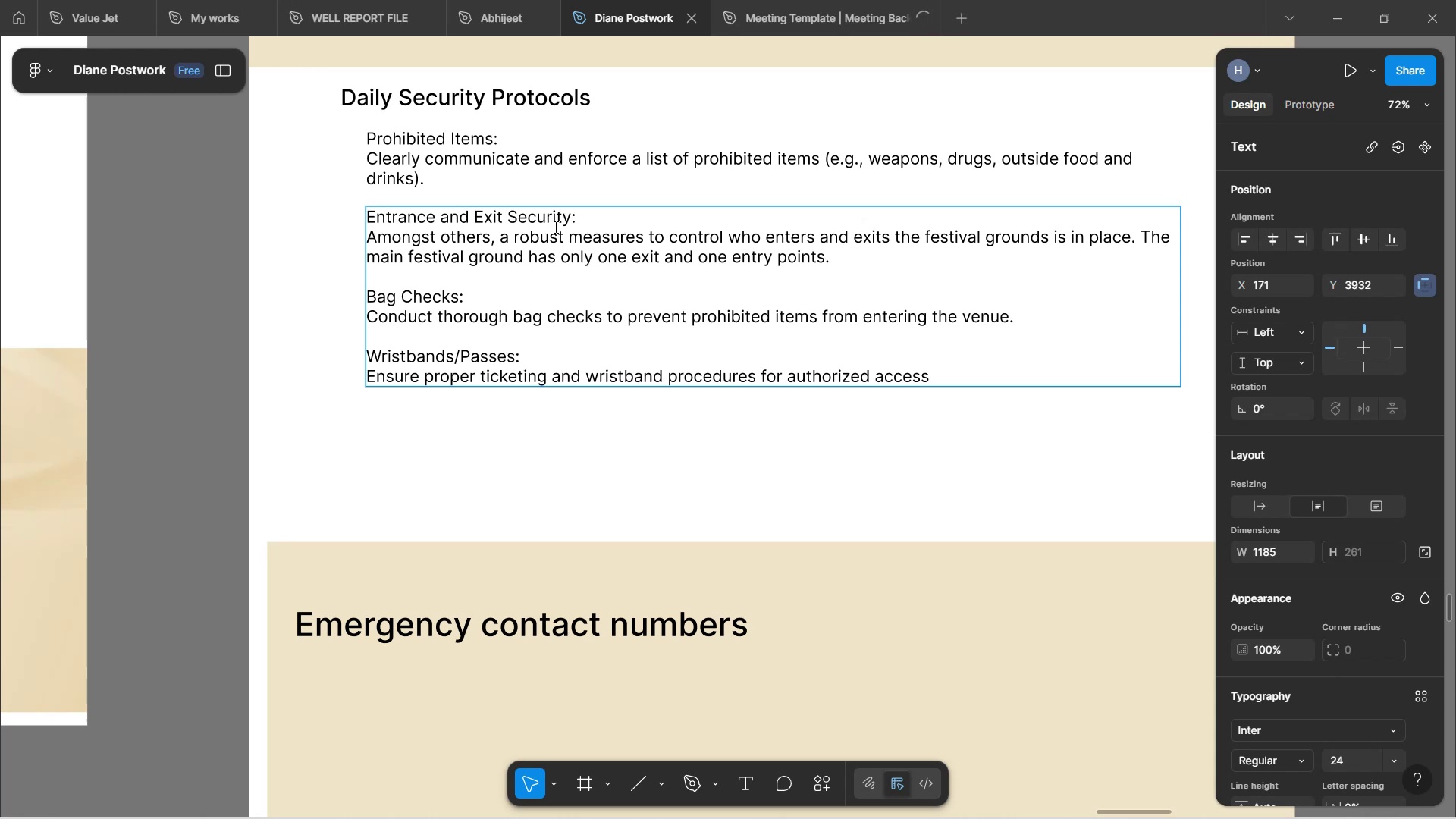 
left_click_drag(start_coordinate=[574, 217], to_coordinate=[402, 207])
 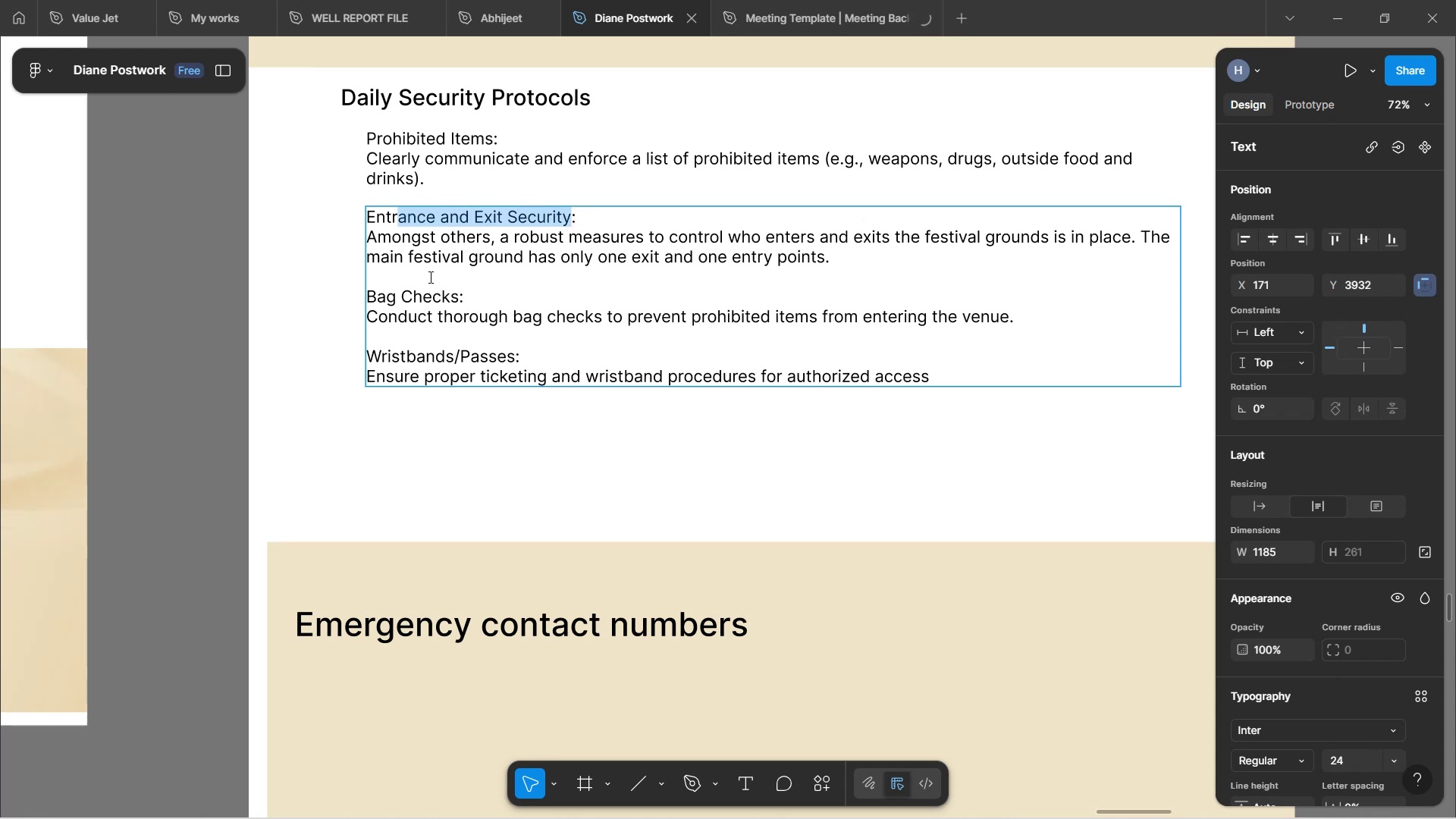 
left_click([431, 285])
 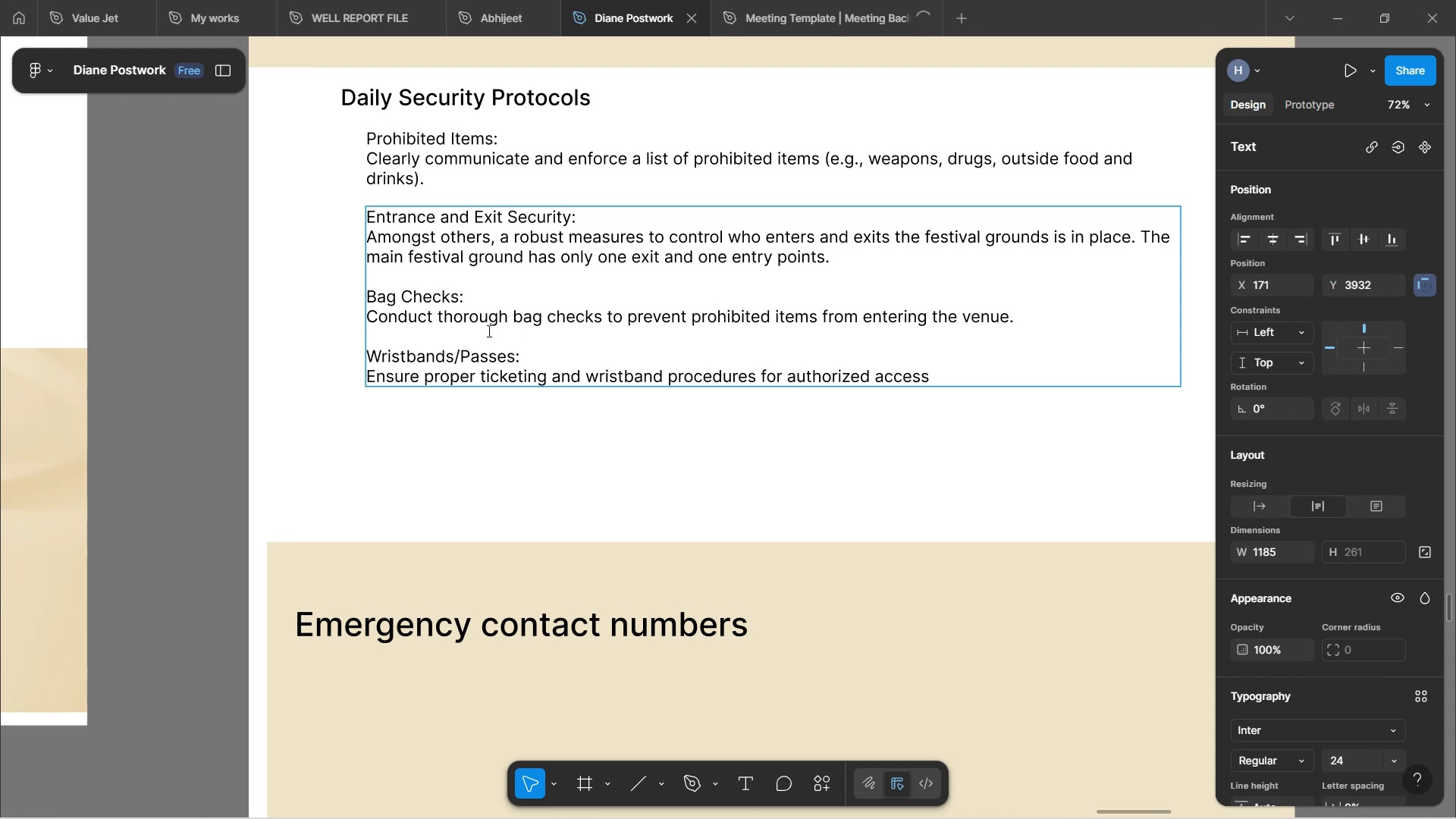 
wait(27.46)
 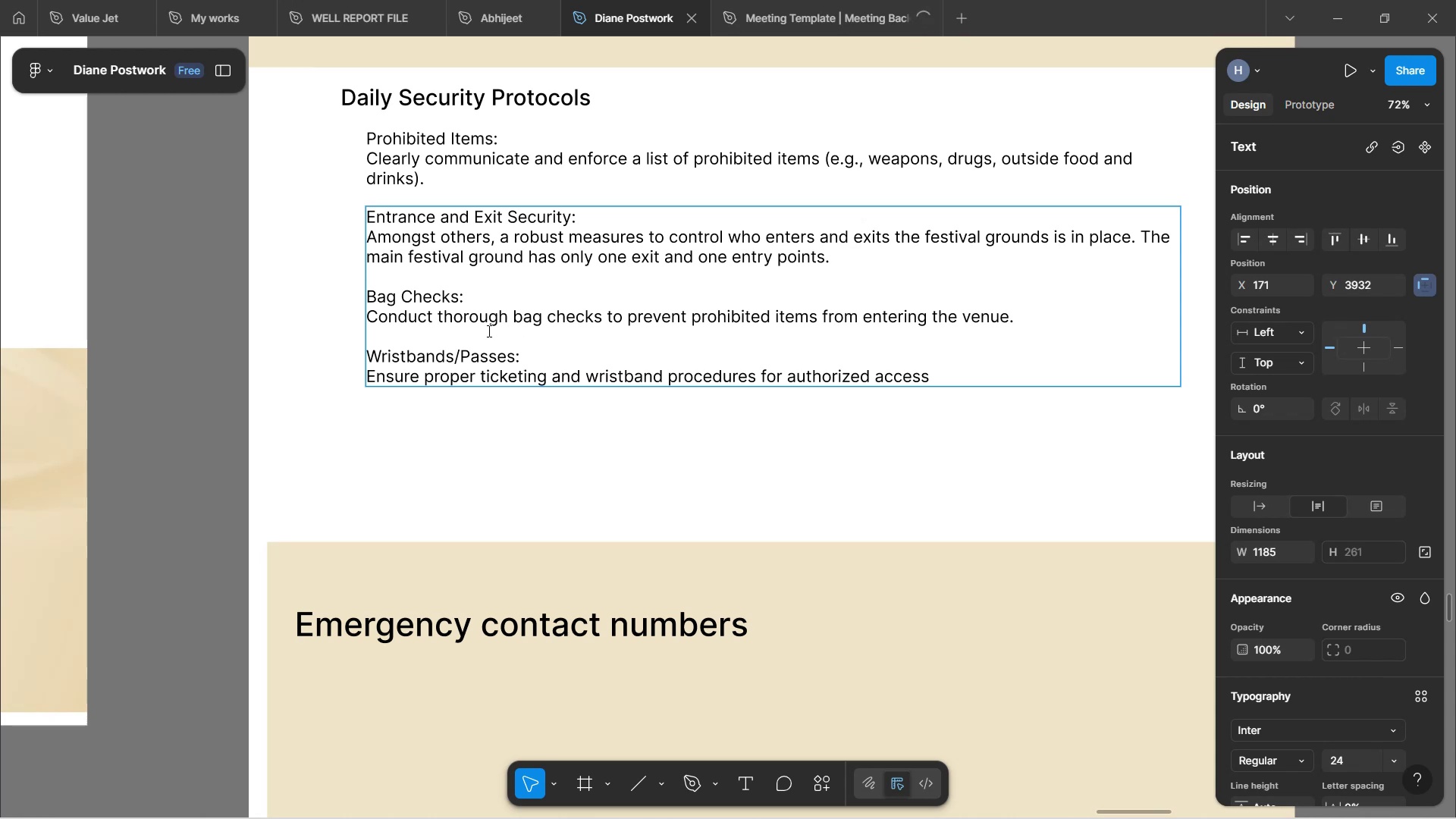 
double_click([413, 310])
 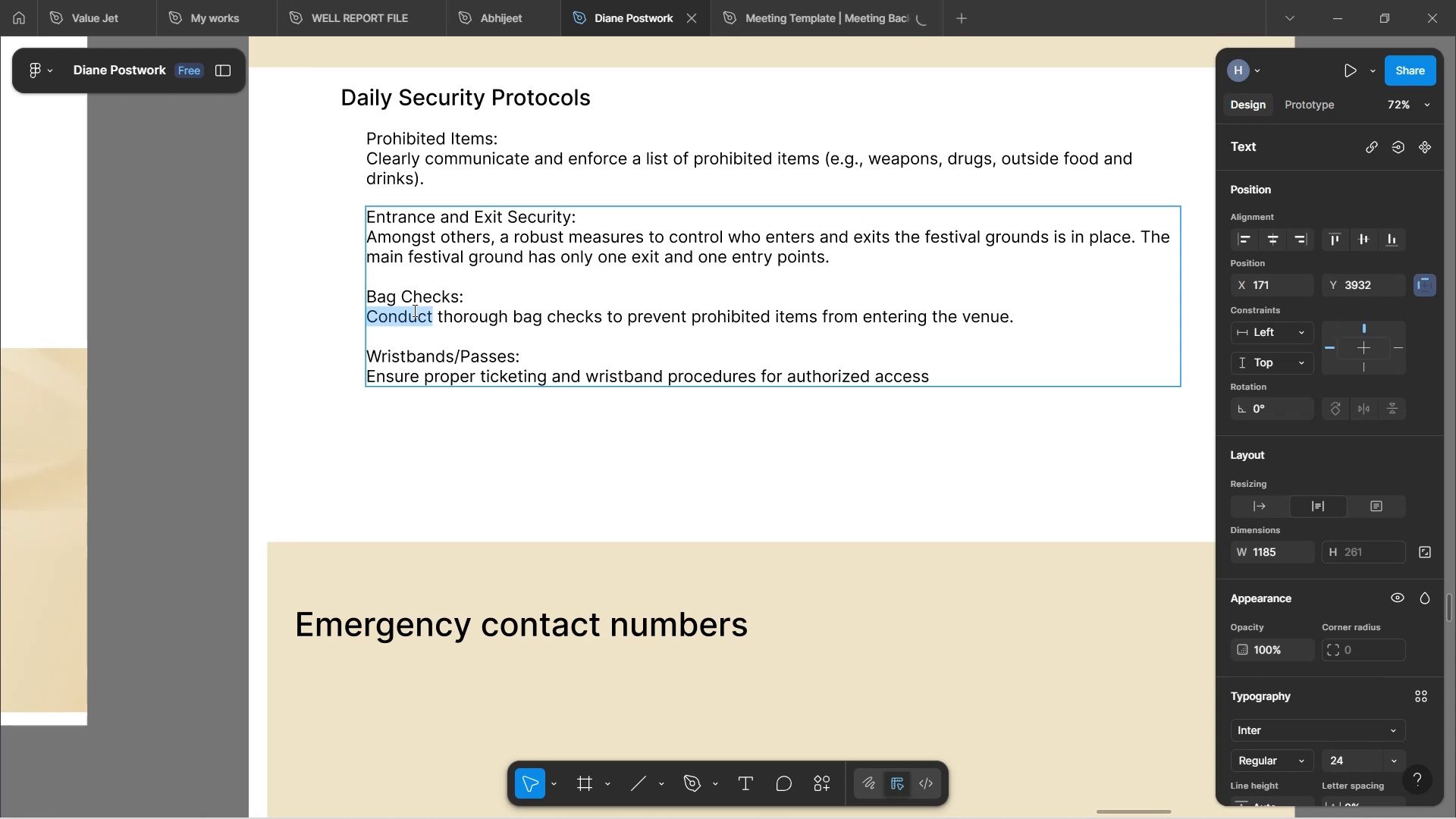 
key(Backspace)
 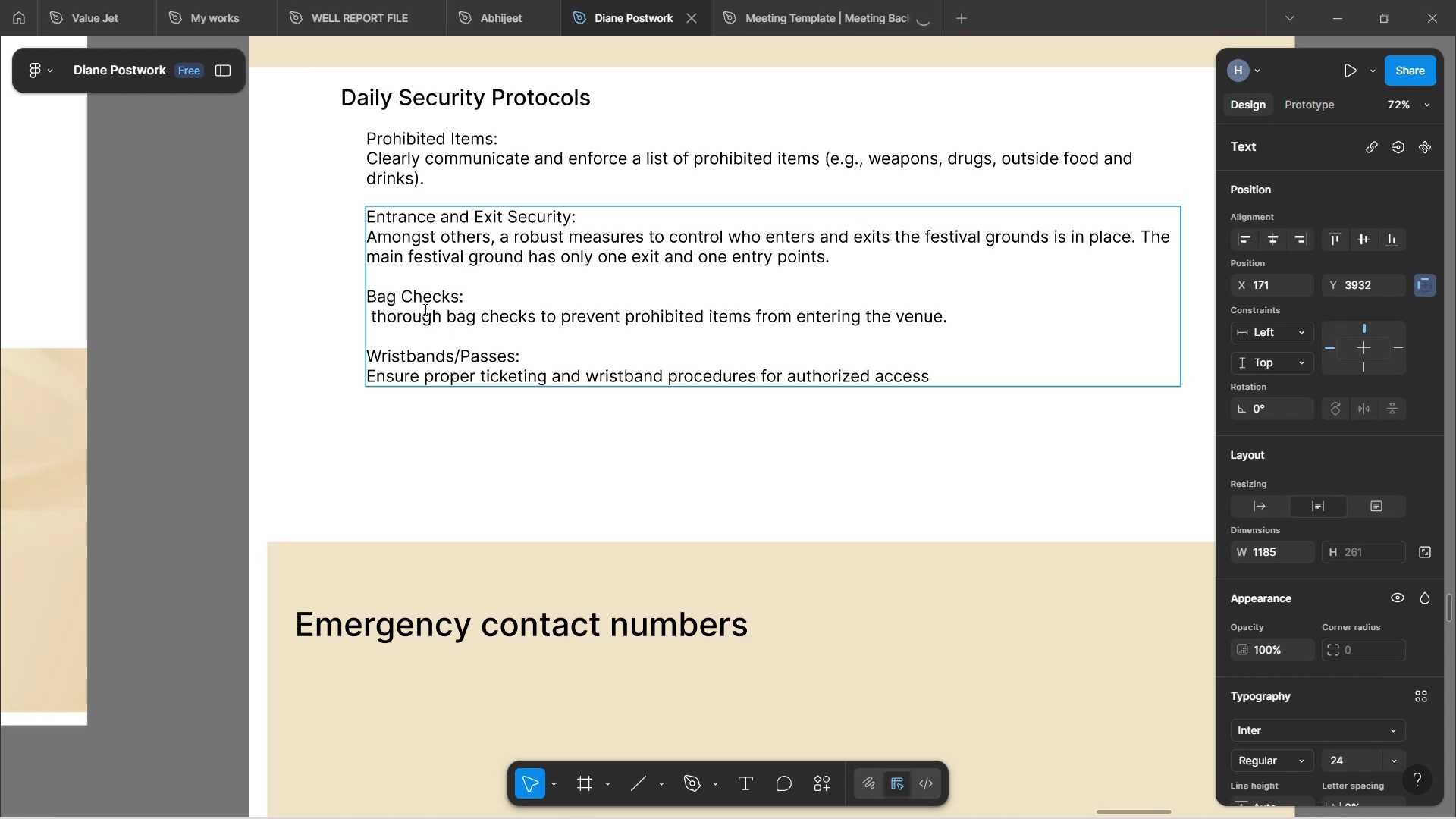 
key(ArrowRight)
 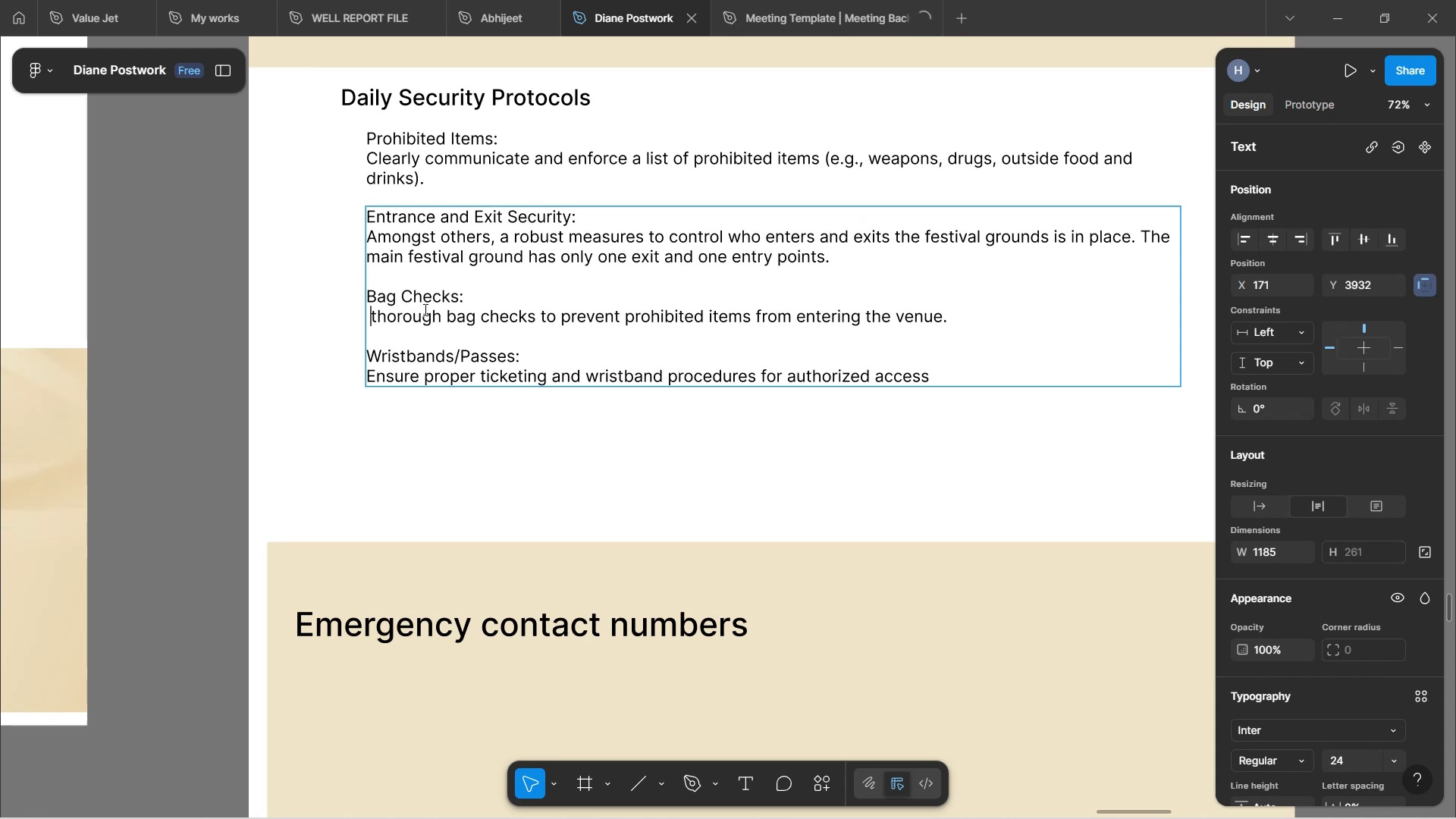 
key(Backspace)
 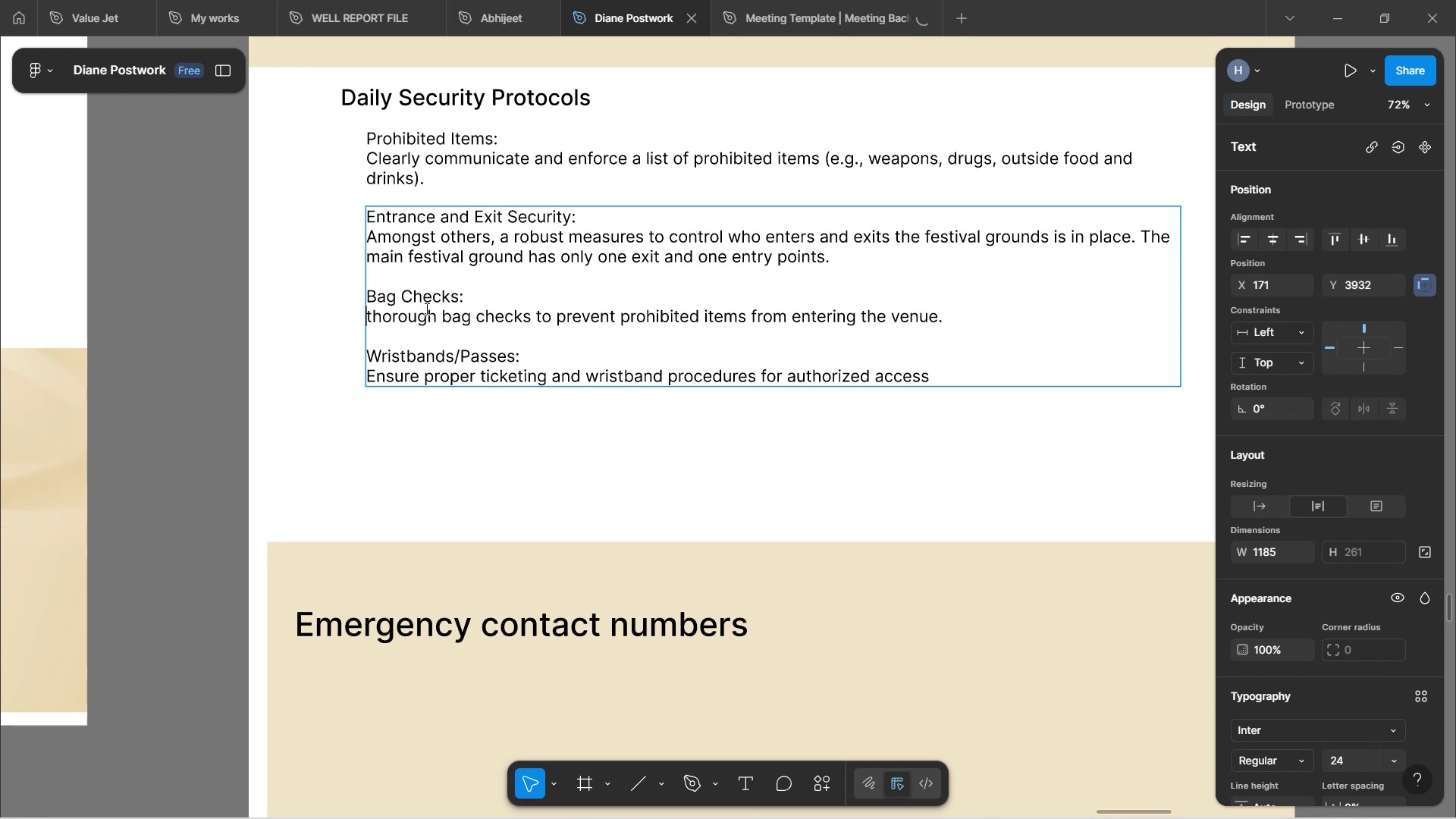 
key(ArrowRight)
 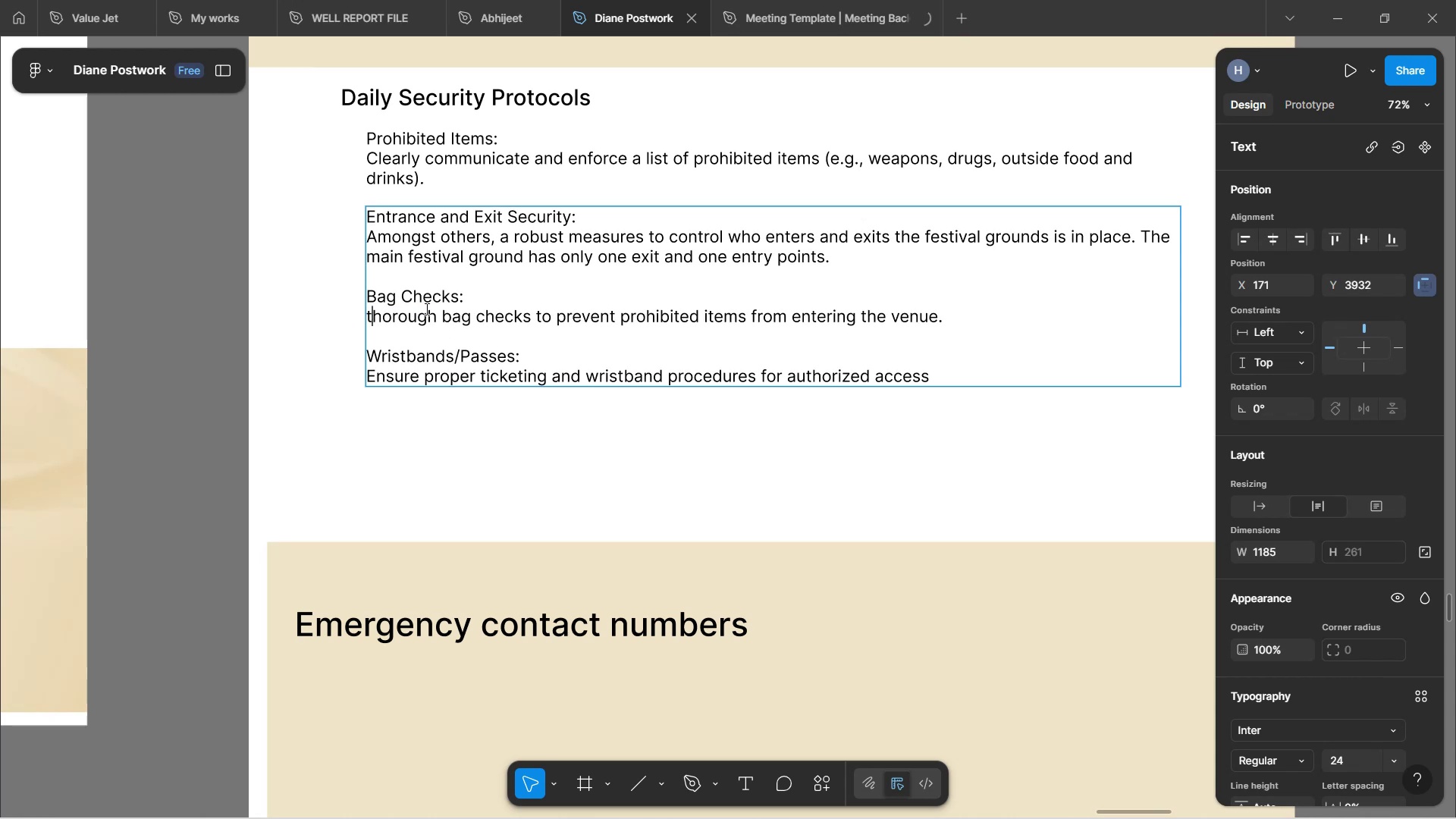 
key(Backspace)
 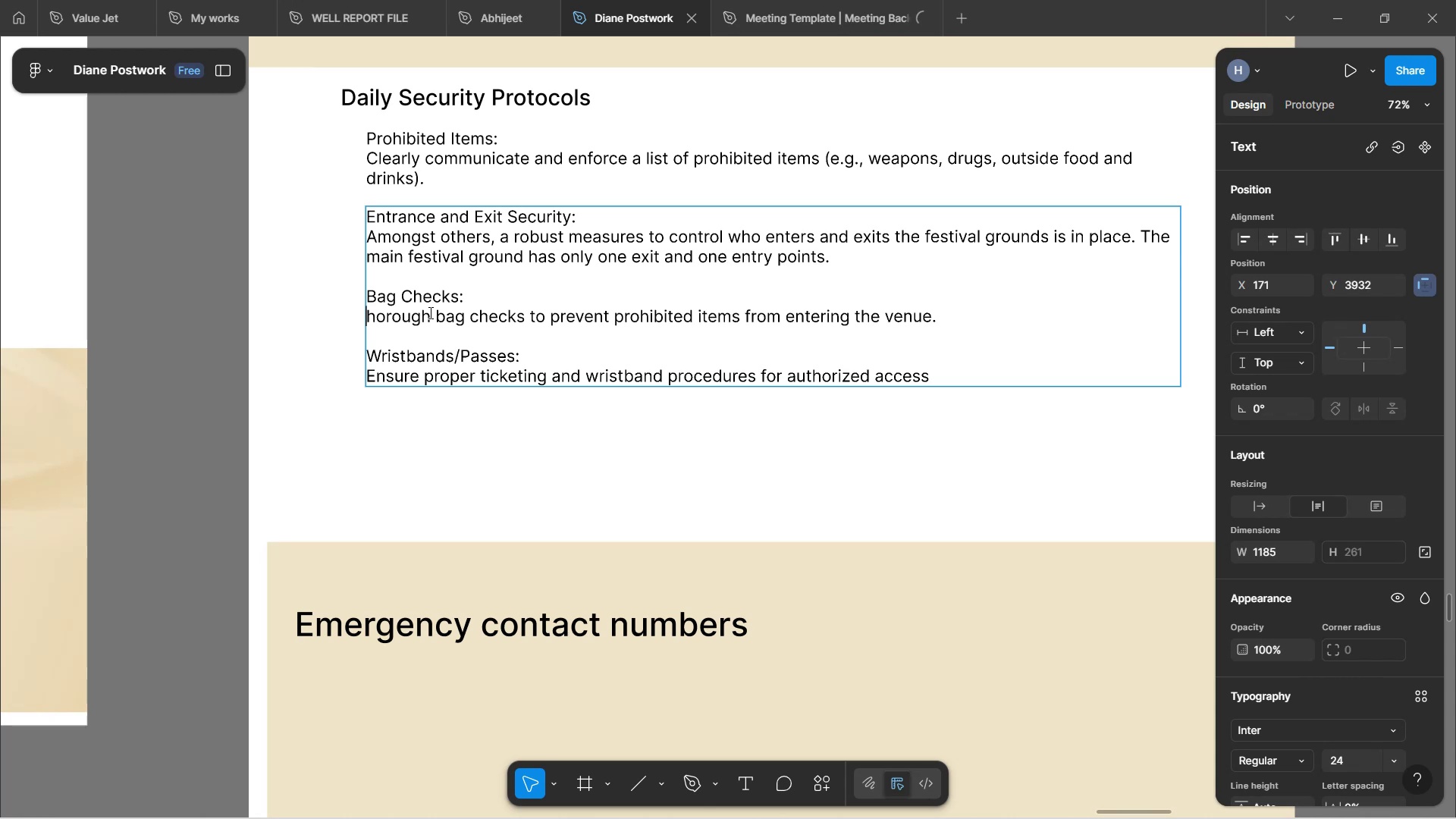 
key(CapsLock)
 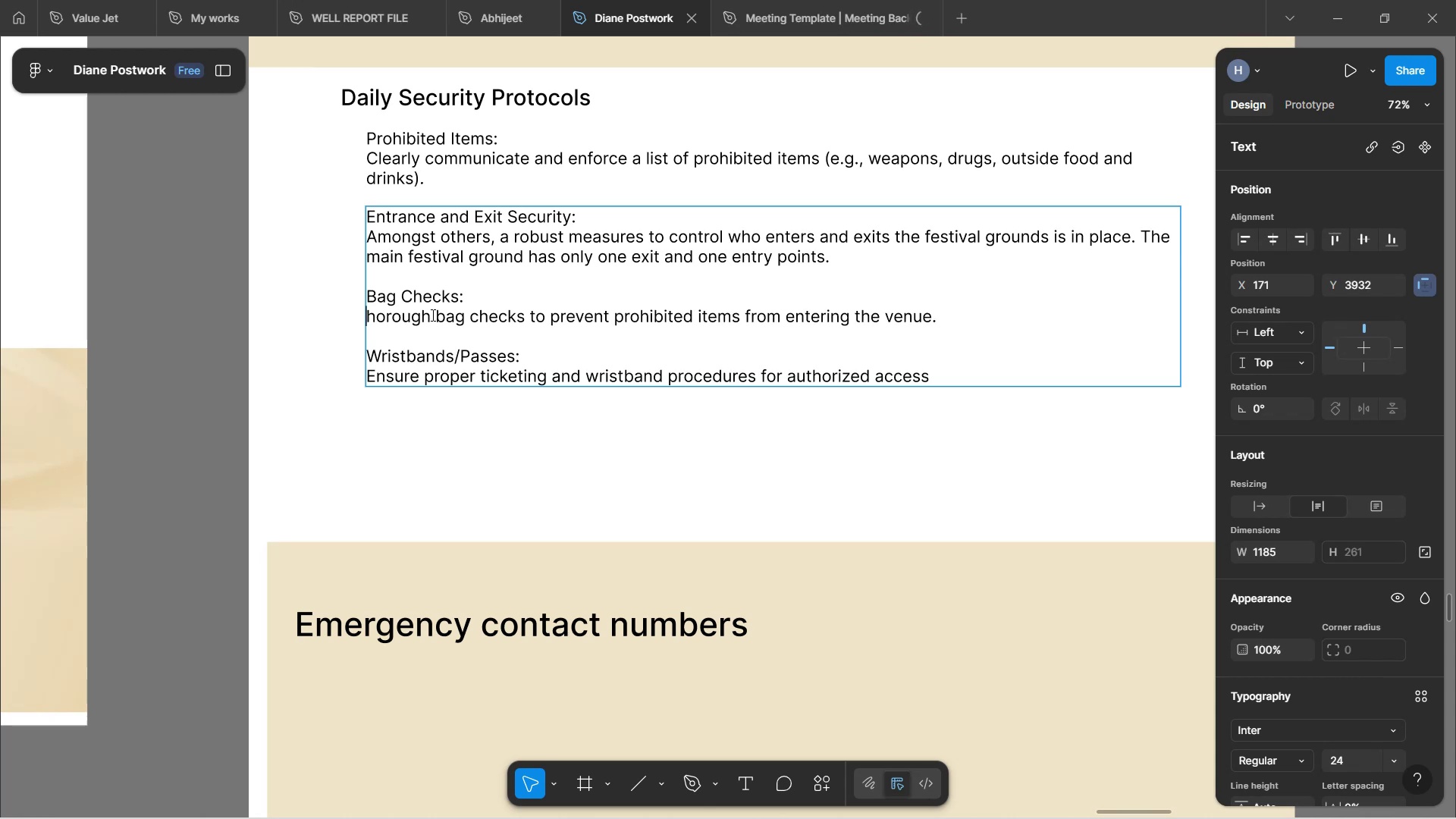 
key(T)
 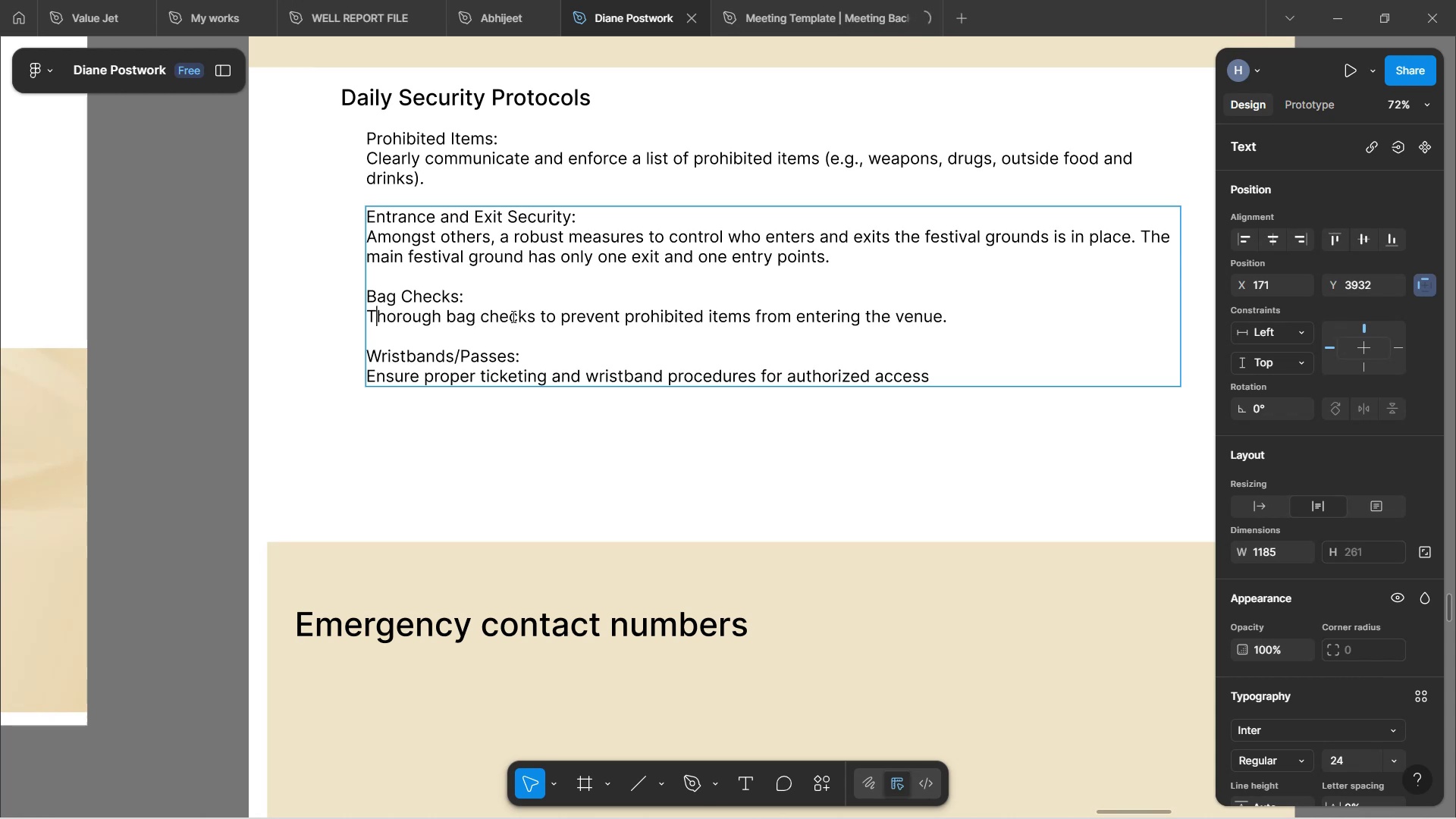 
left_click([530, 316])
 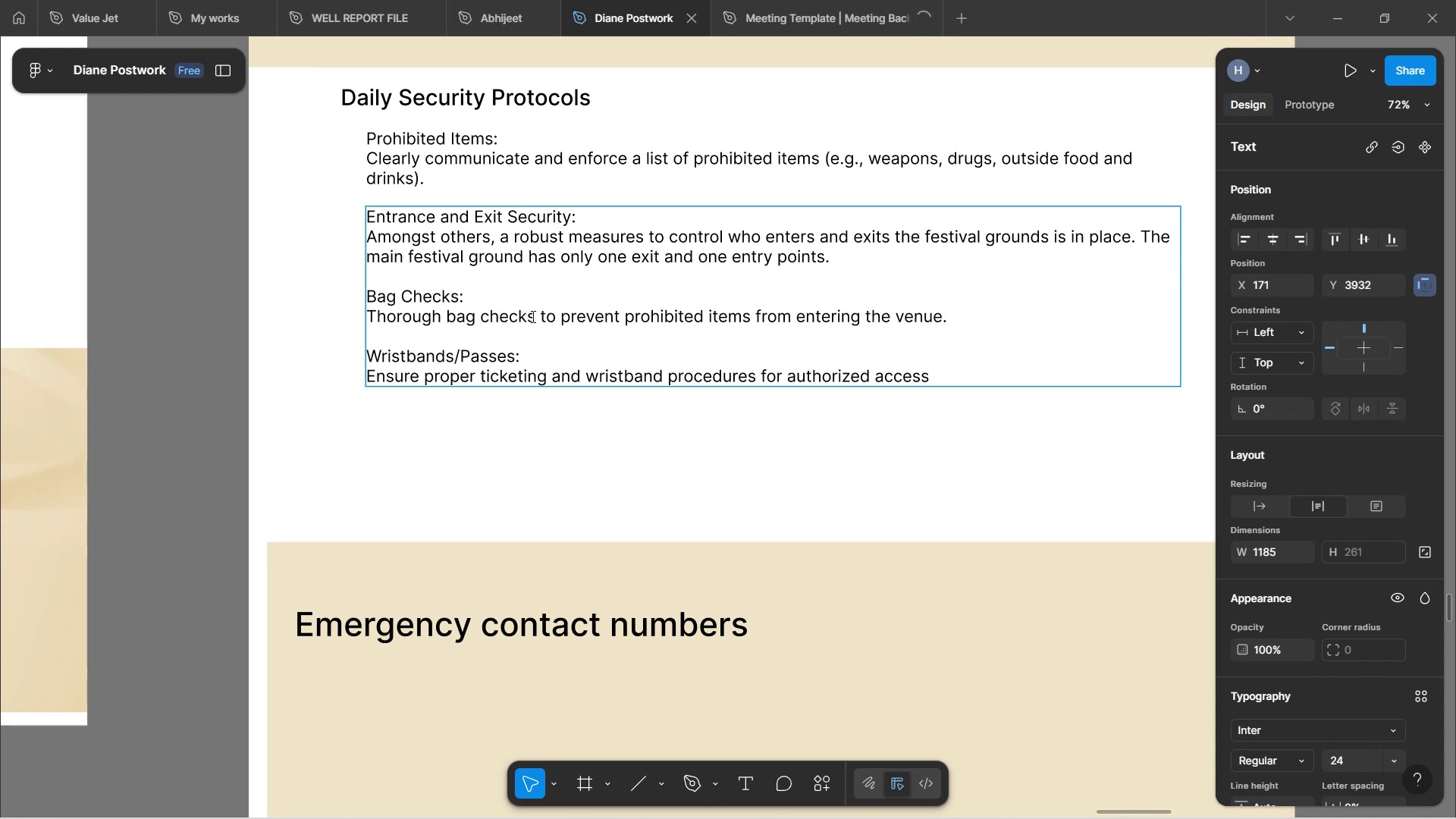 
key(ArrowRight)
 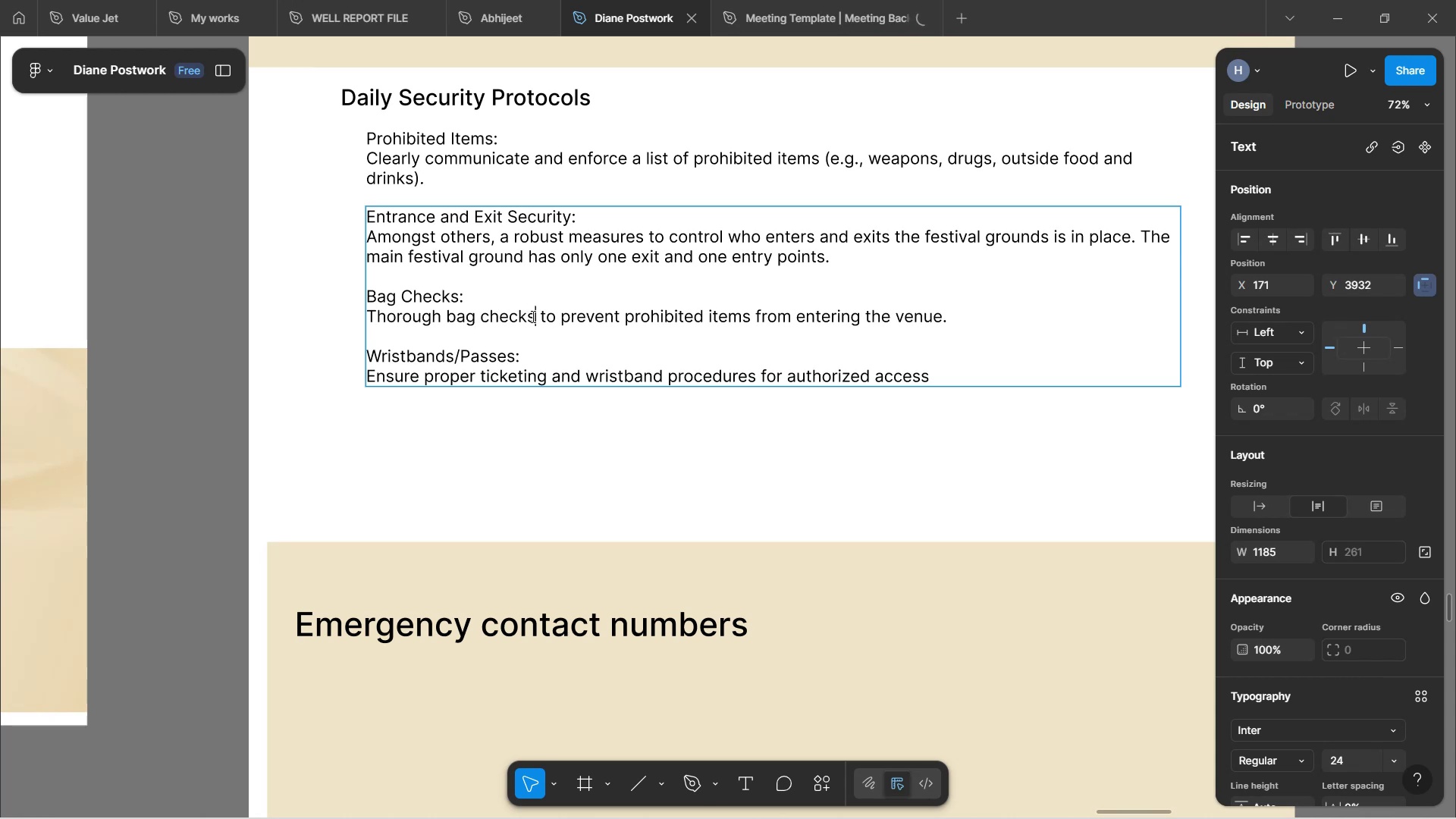 
type( will be )
 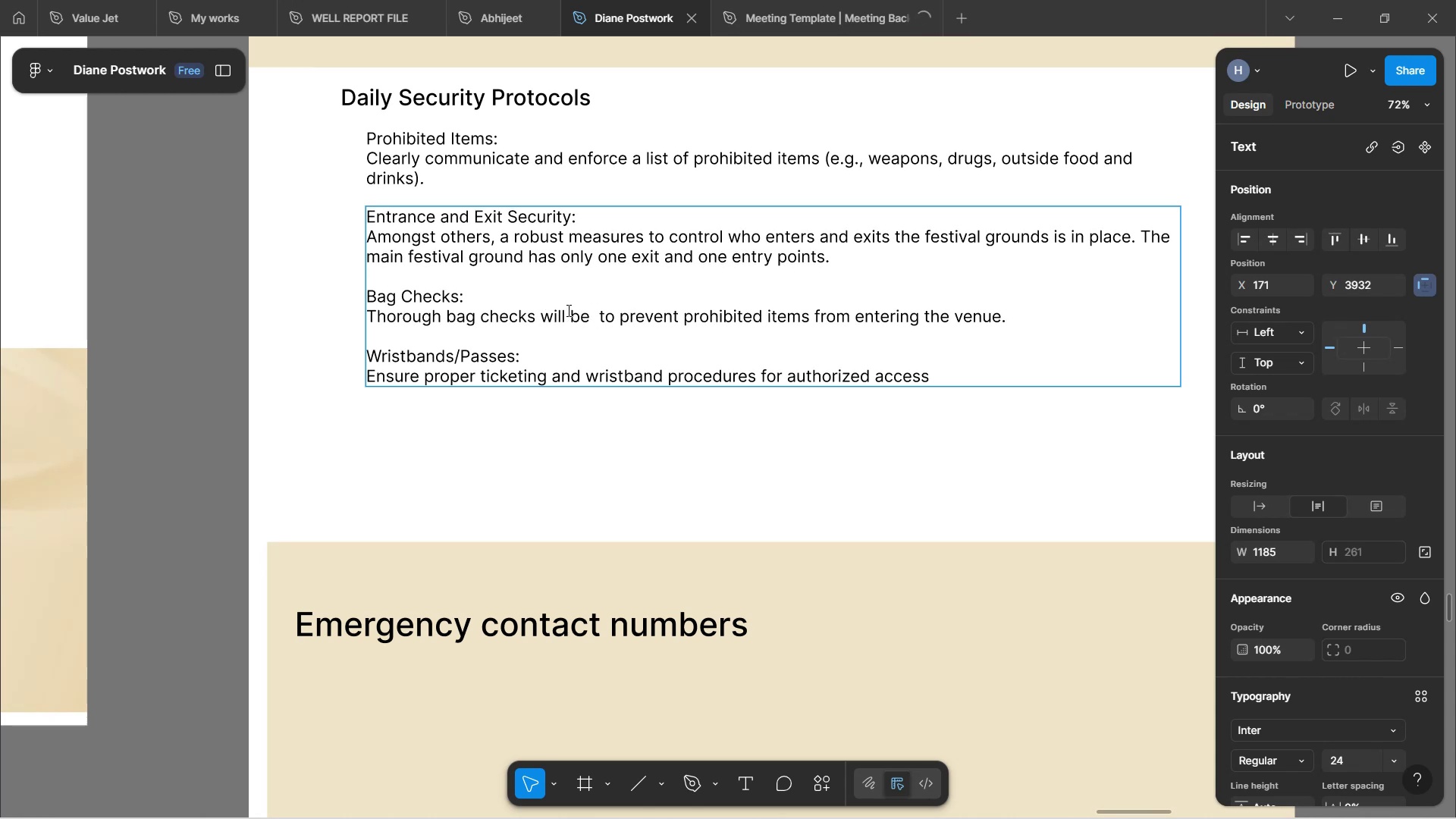 
type(conducted)
 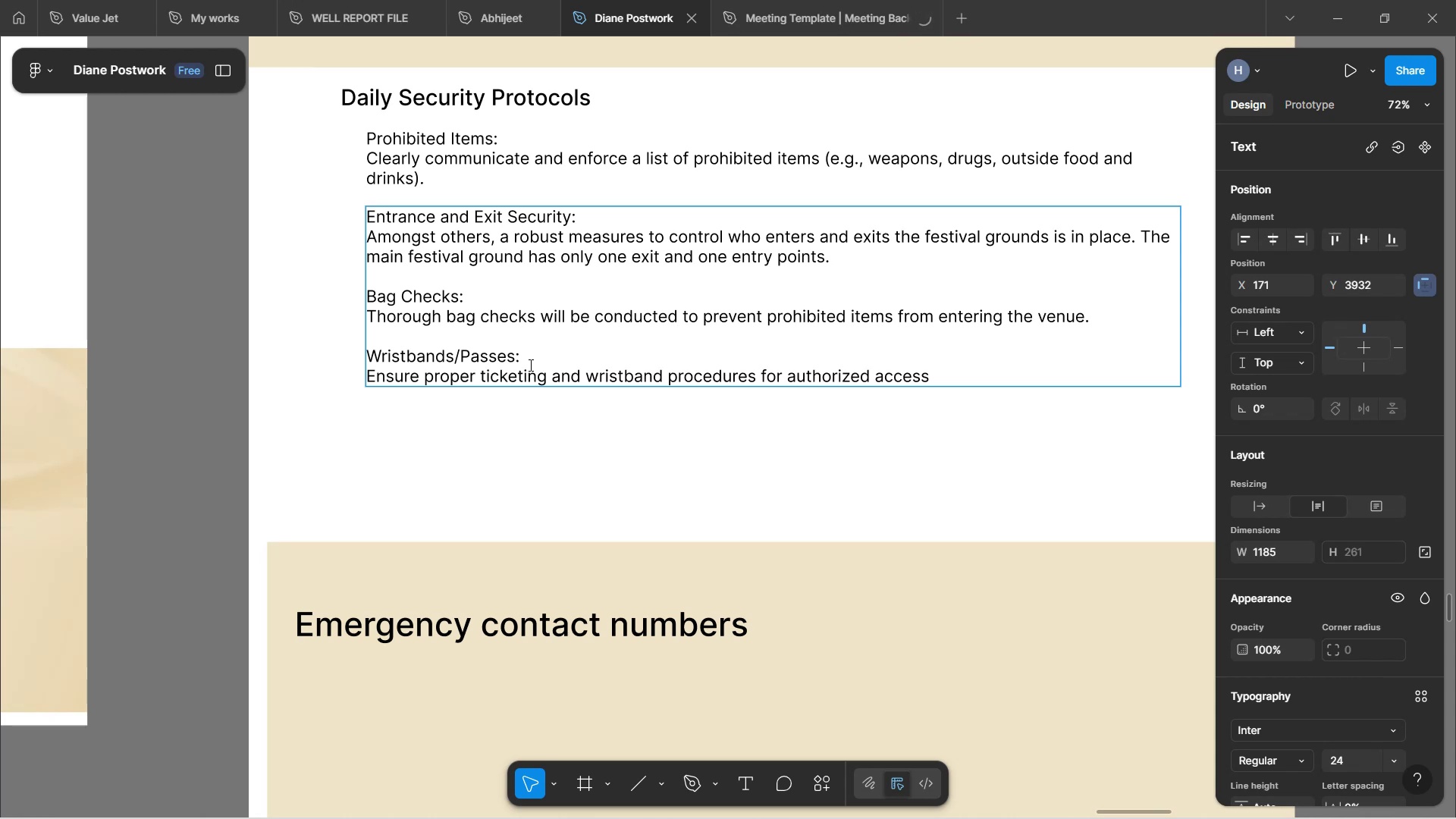 
wait(77.64)
 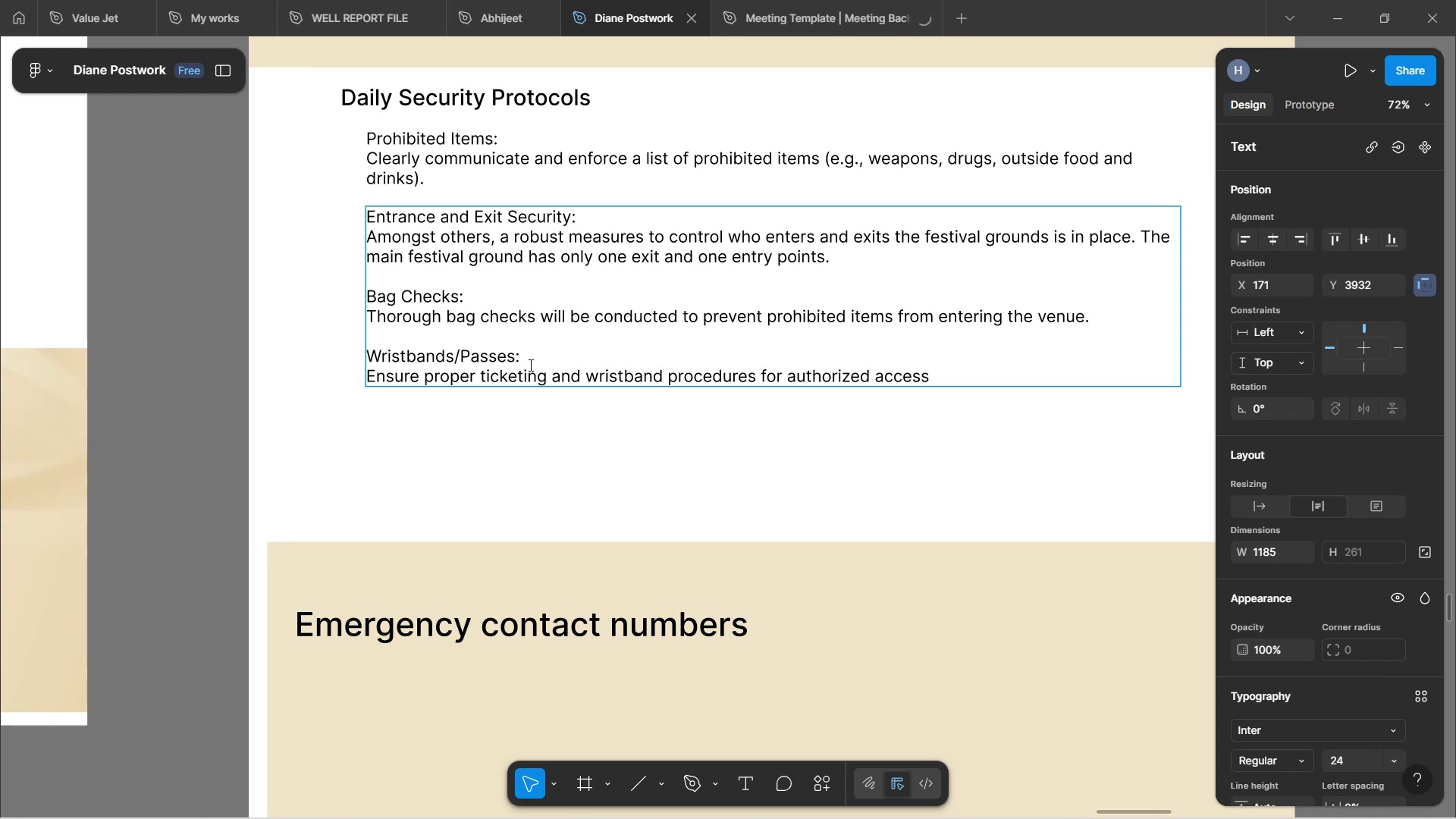 
type( Seciistbands and tickets will be issued and )
 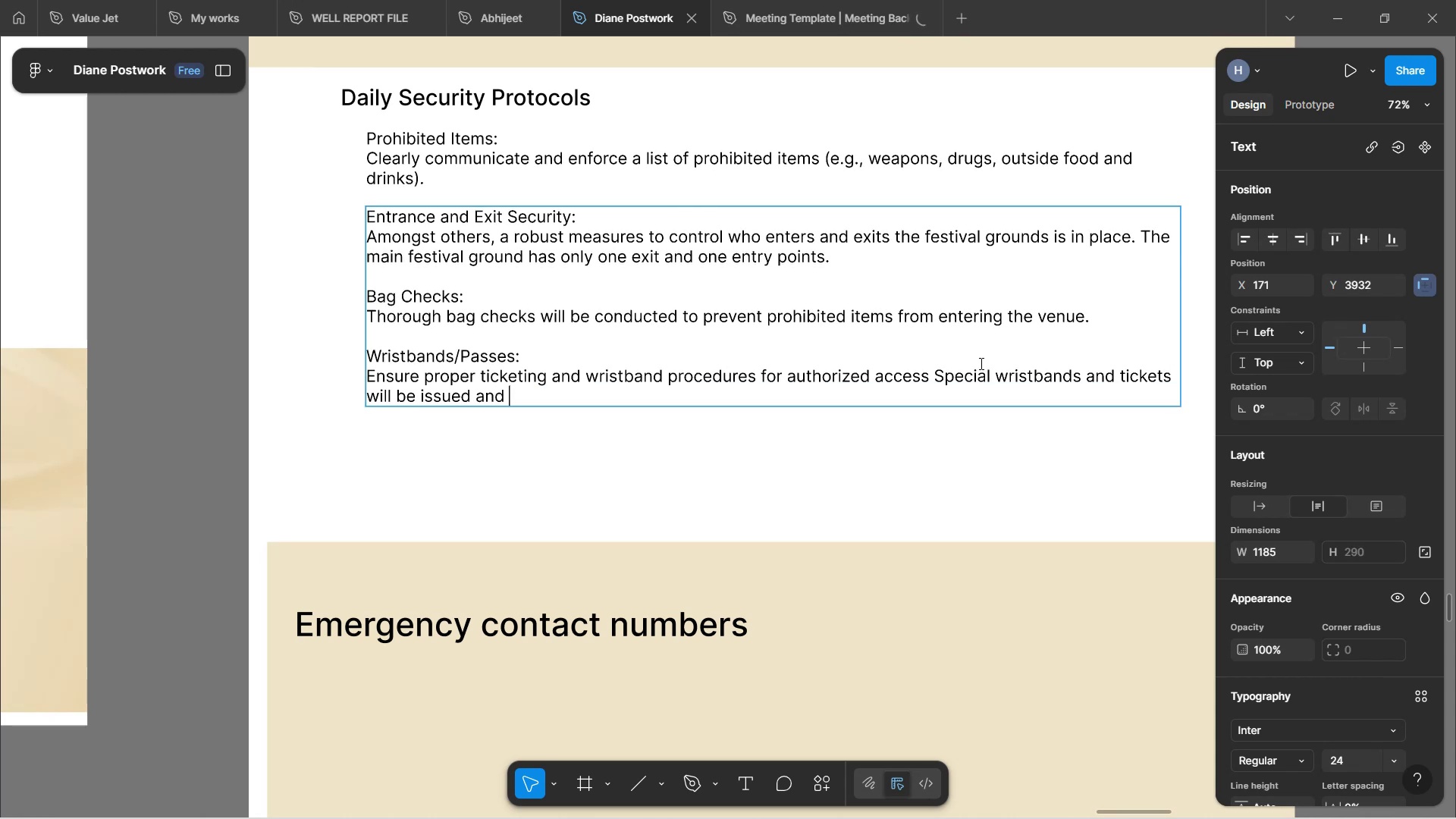 
hold_key(key=P, duration=0.33)
 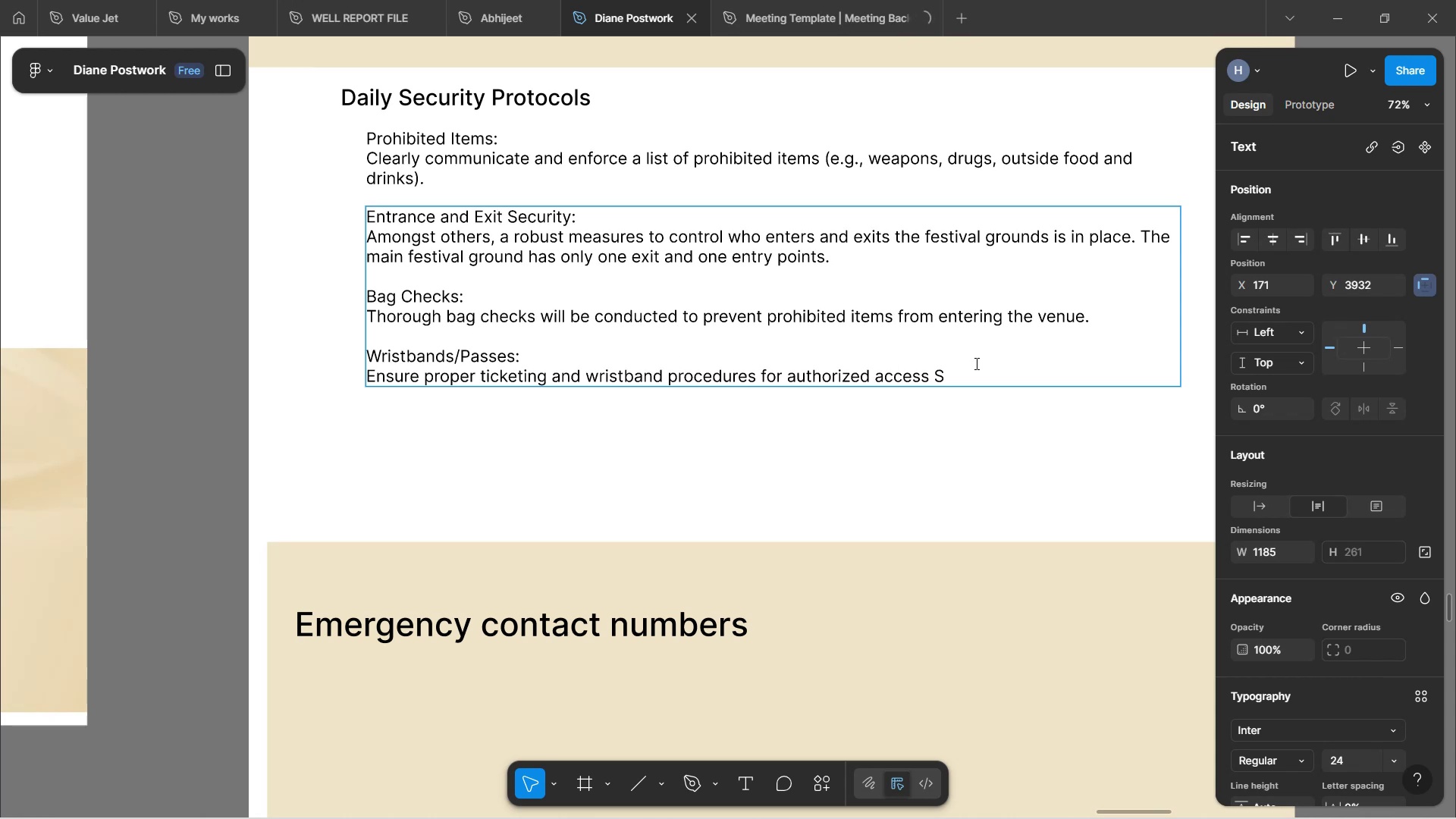 
hold_key(key=R, duration=0.34)
 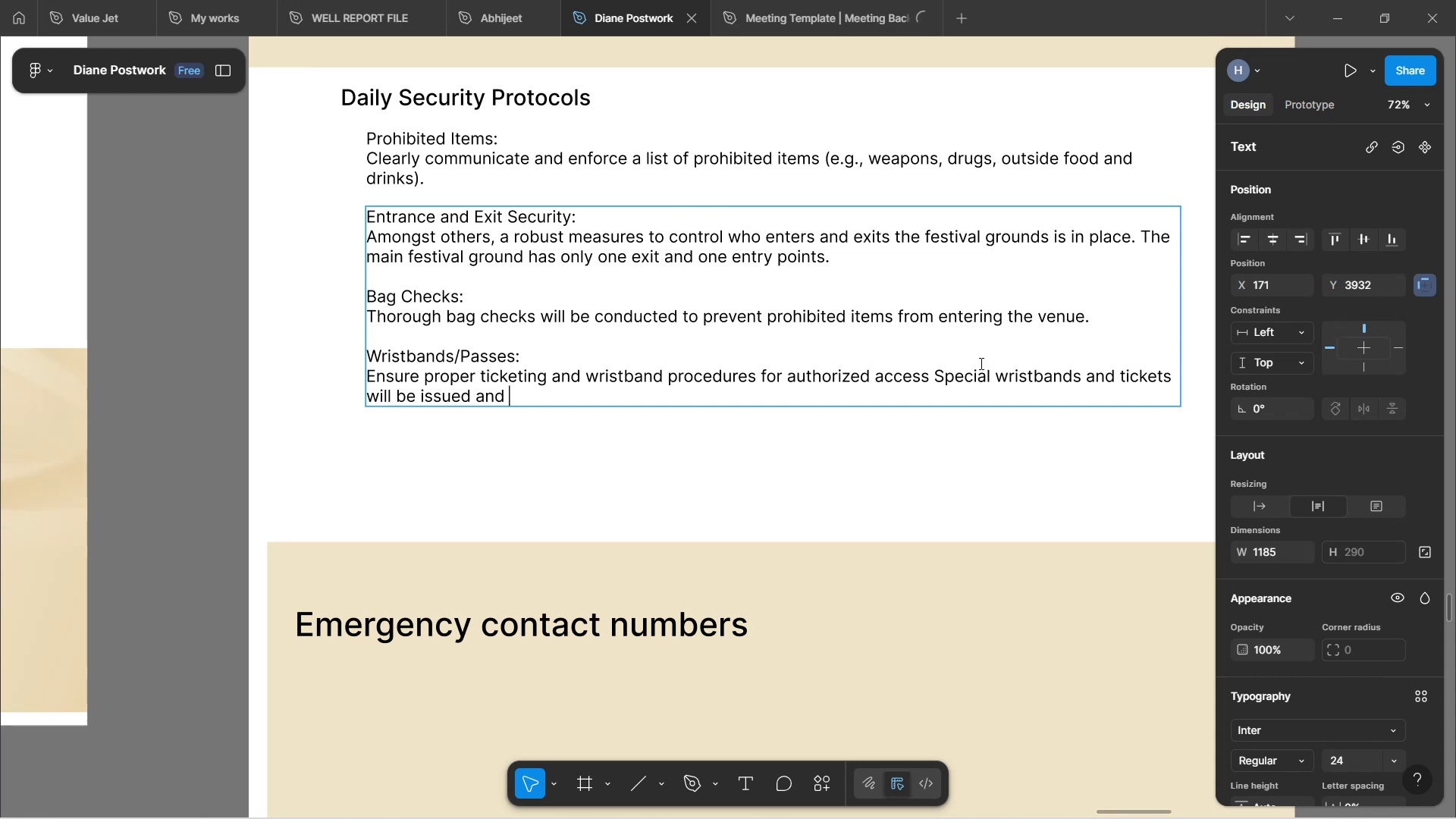 
wait(8.55)
 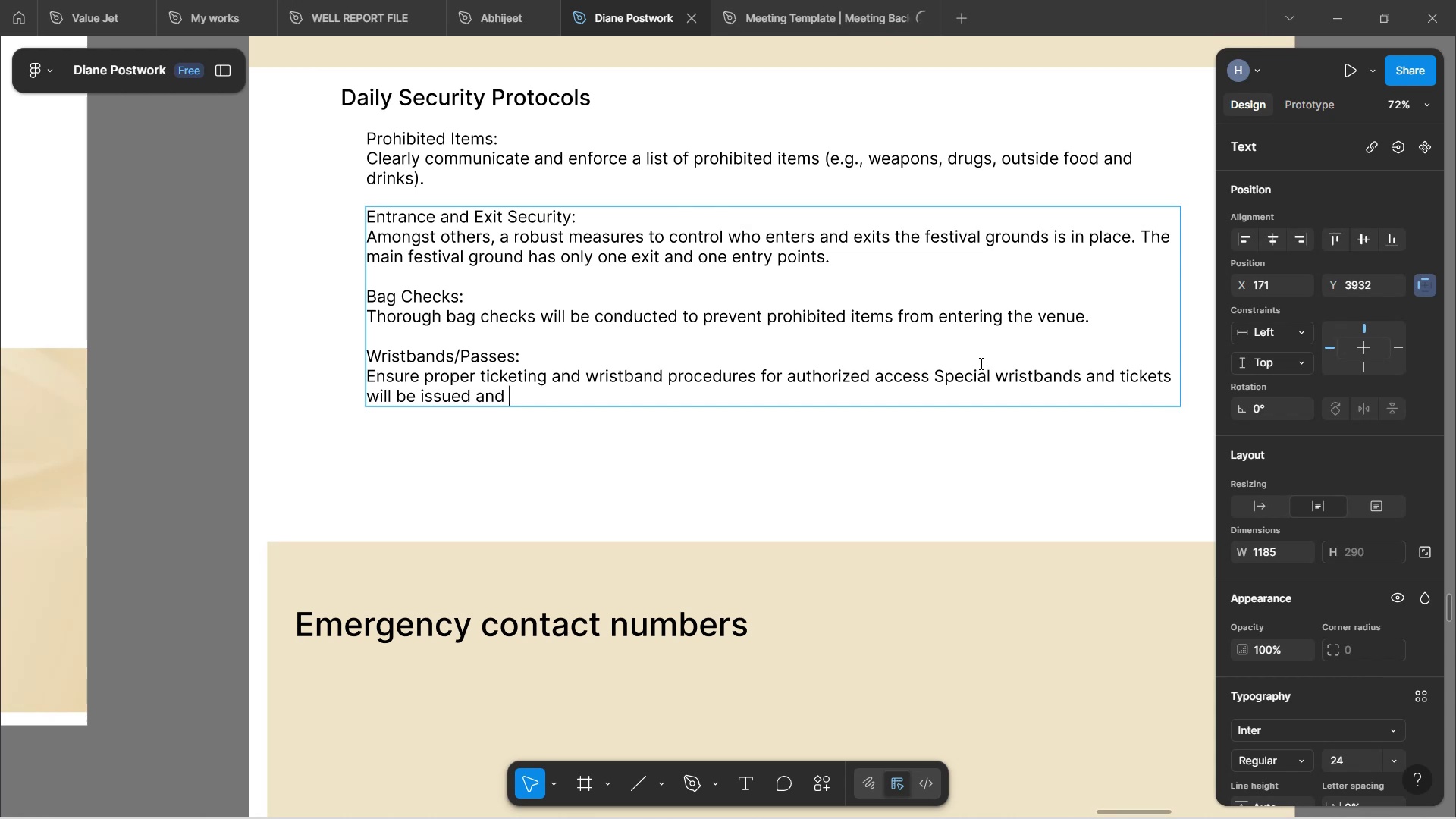 
key(Backspace)
key(Backspace)
key(Backspace)
key(Backspace)
type(as the )
 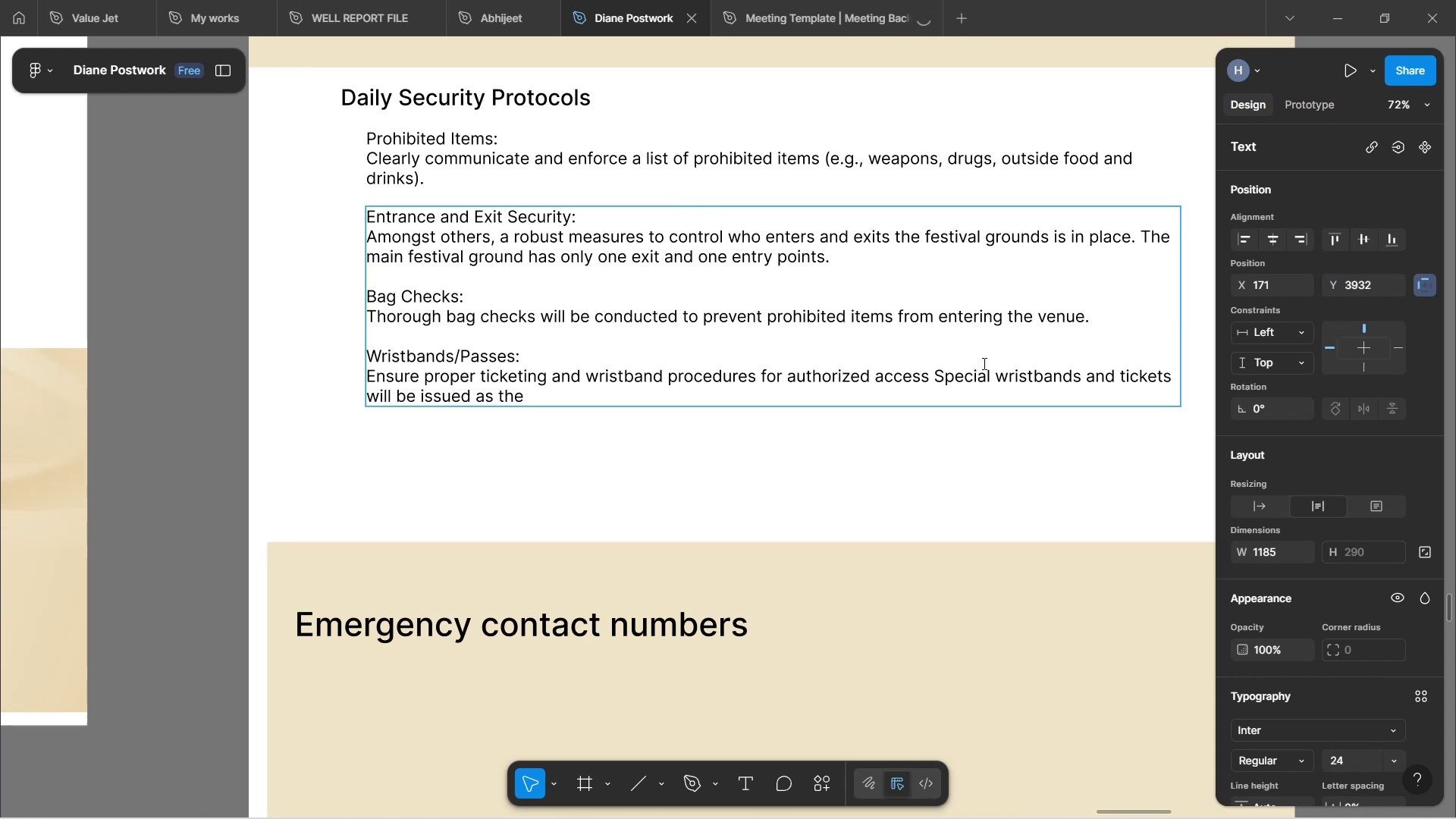 
wait(7.07)
 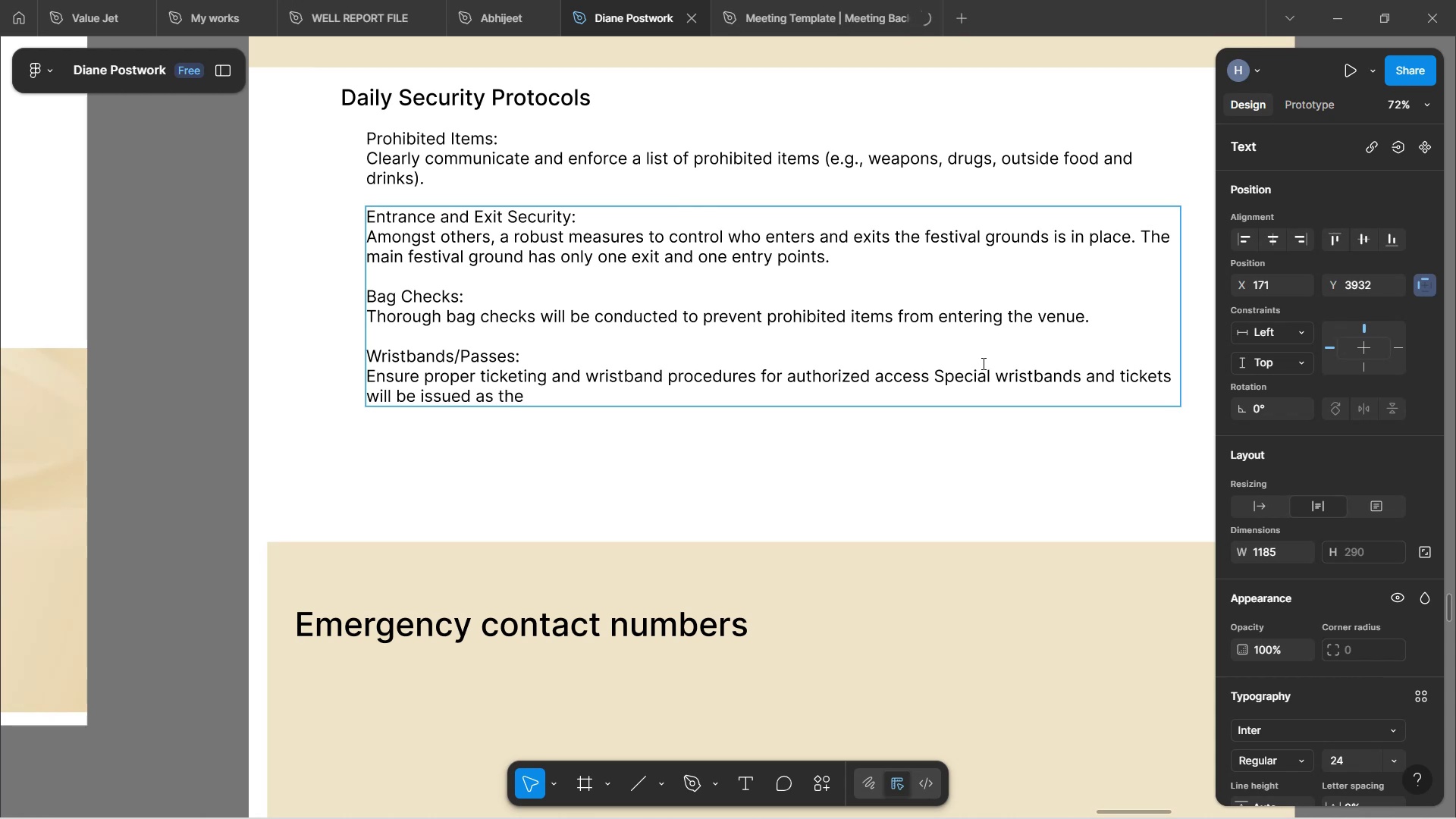 
type(authorized ace)
key(Backspace)
type(cess card.)
 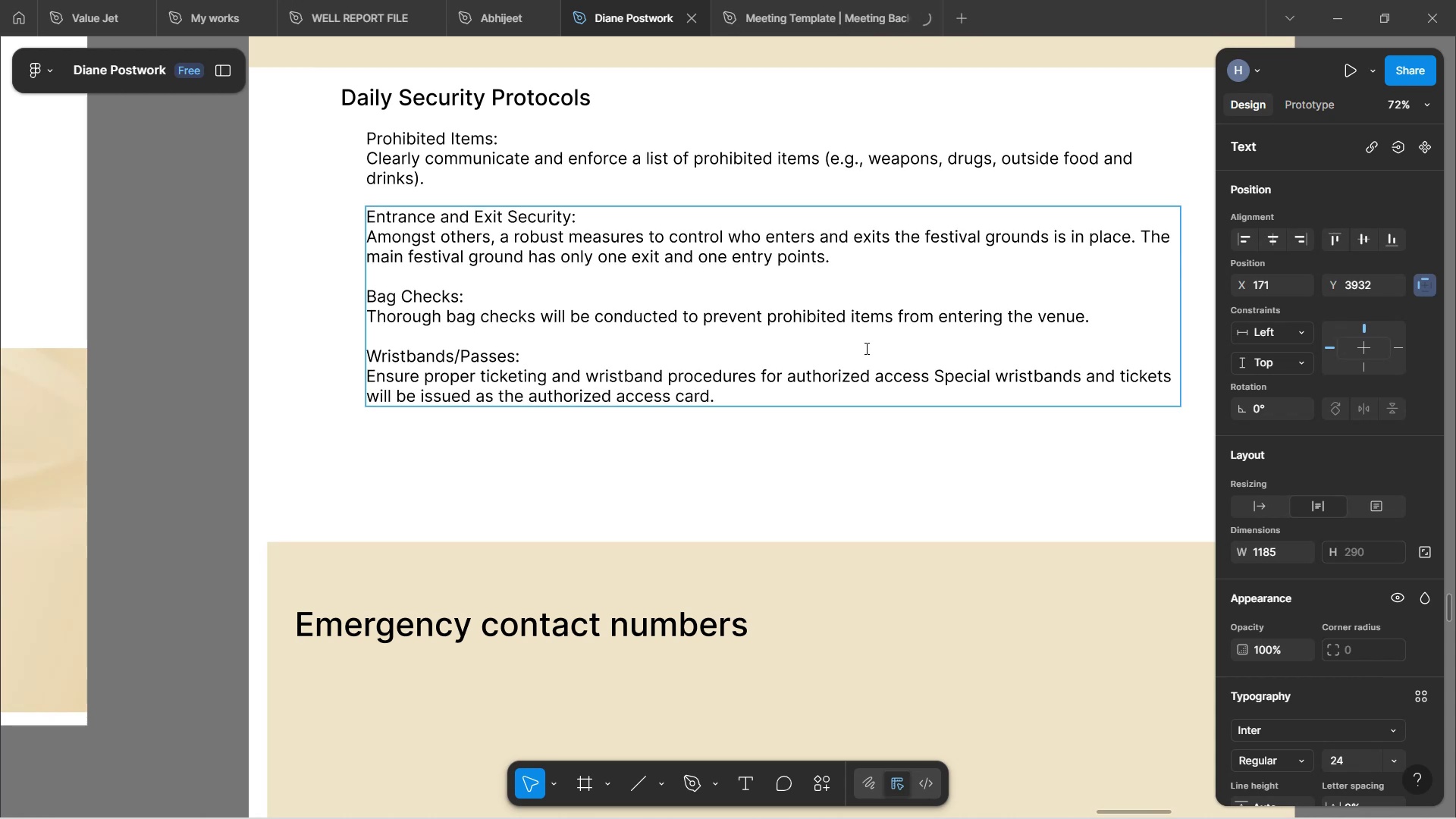 
left_click_drag(start_coordinate=[932, 375], to_coordinate=[351, 378])
 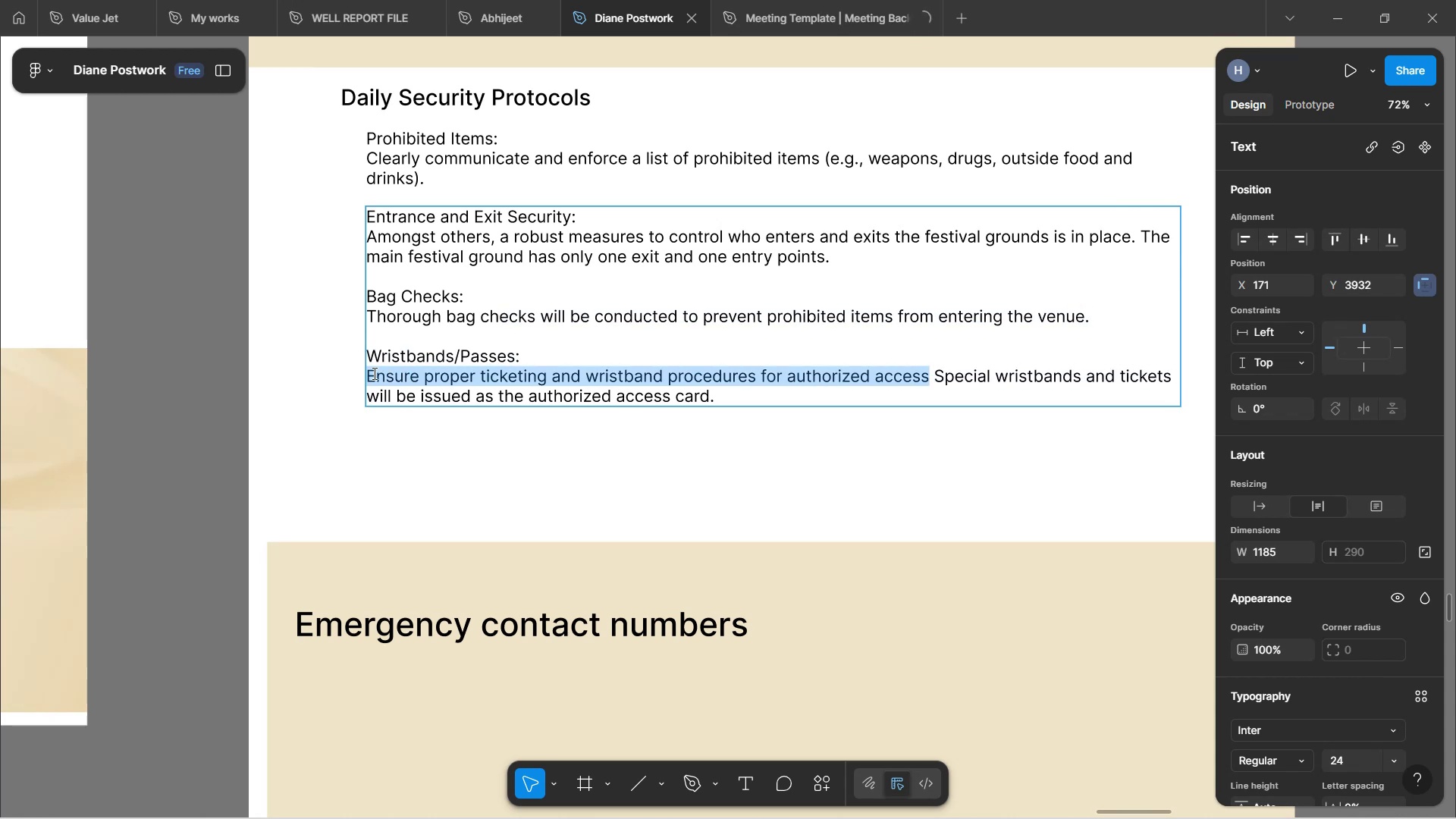 
key(Backspace)
 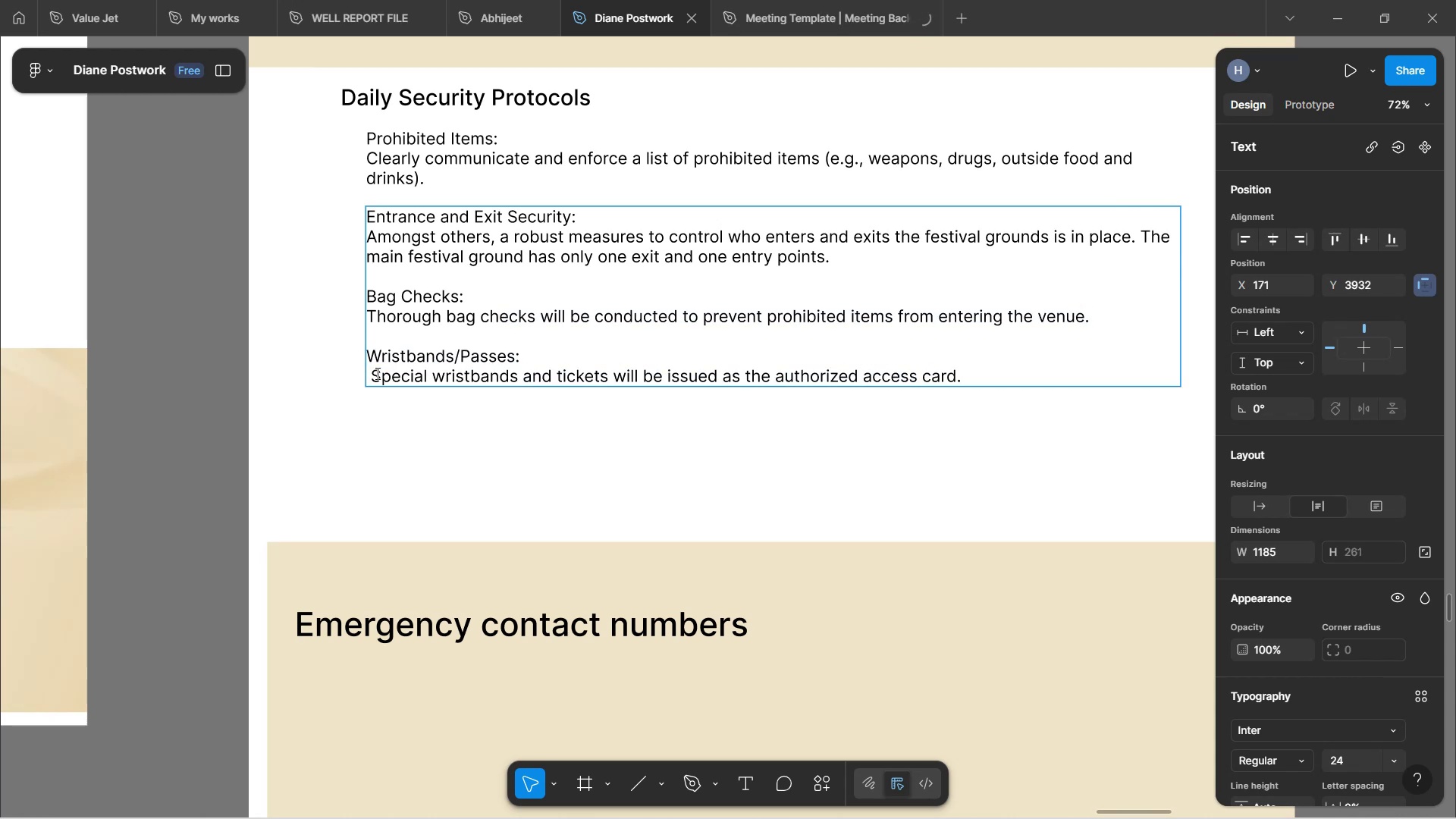 
key(ArrowRight)
 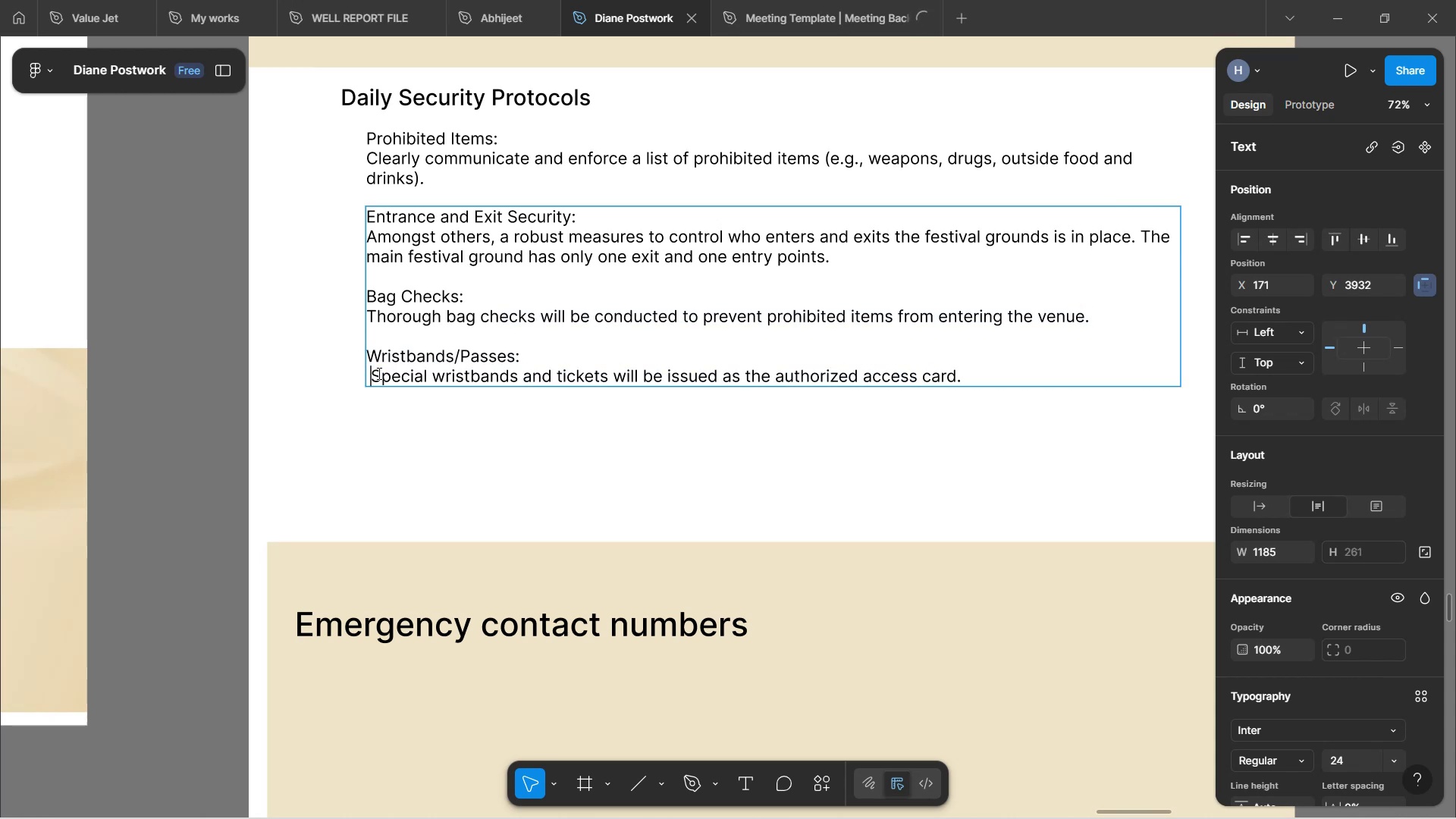 
key(Backspace)
 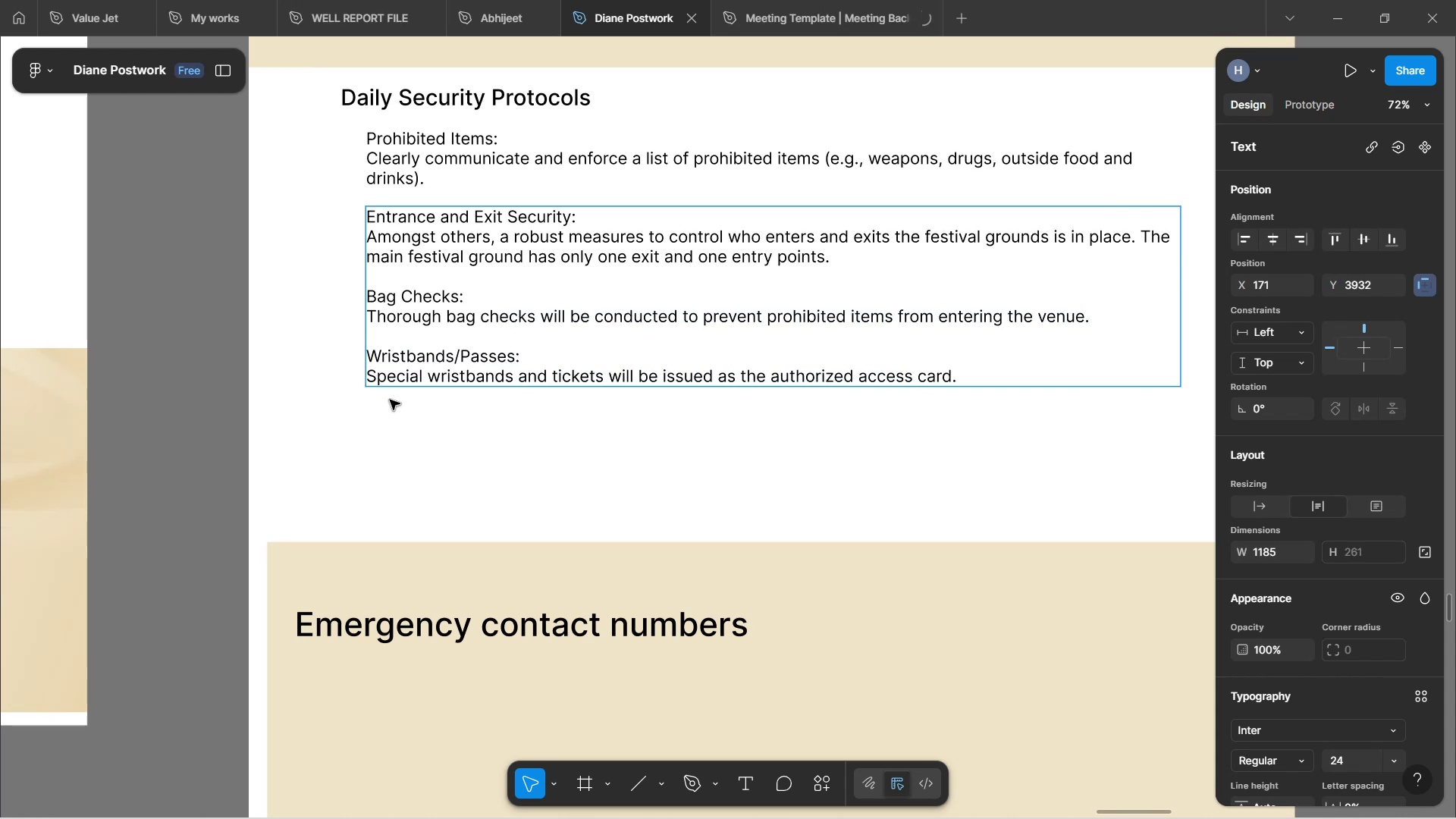 
left_click([396, 402])
 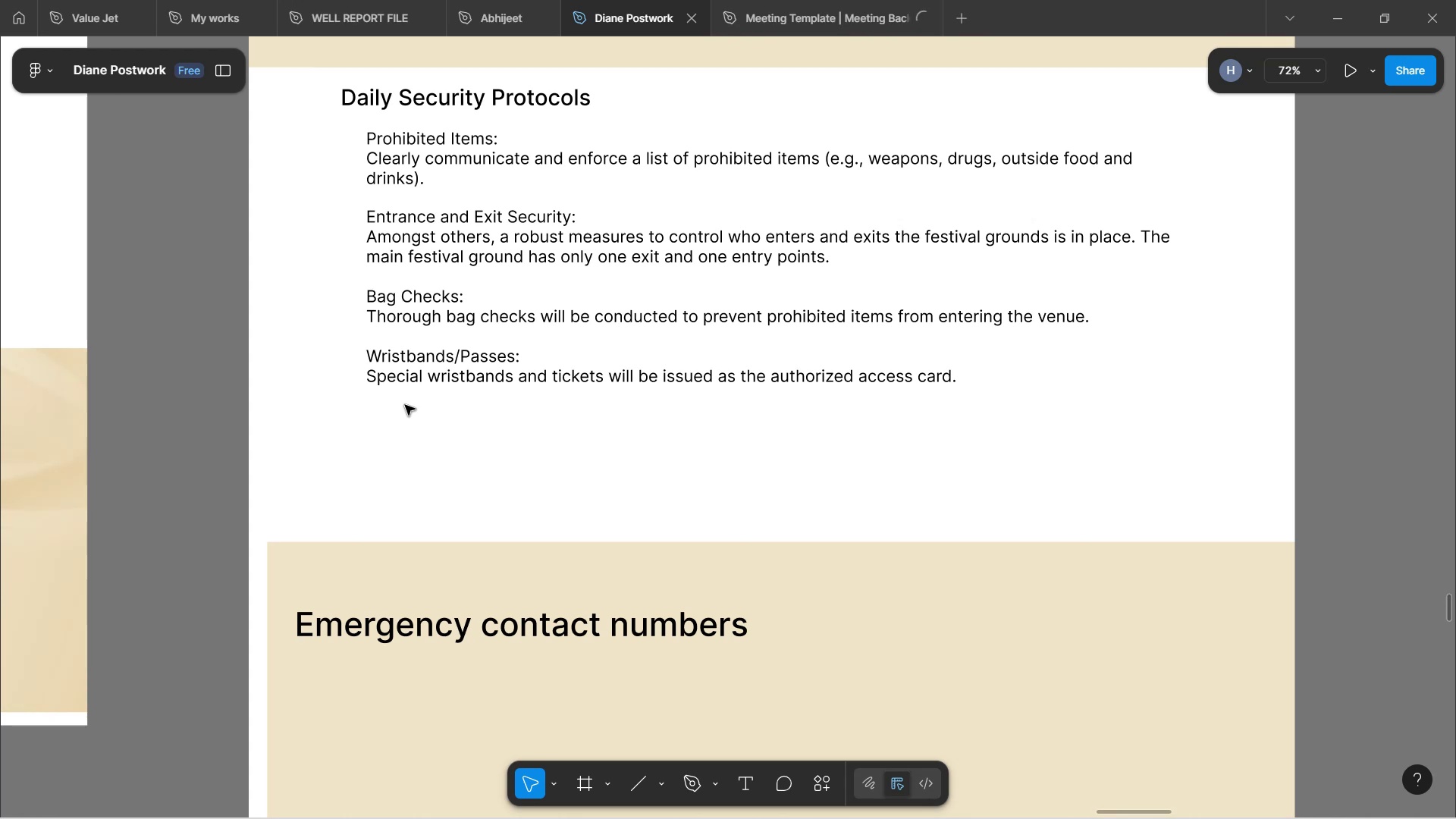 
scroll: coordinate [513, 340], scroll_direction: up, amount: 3.0
 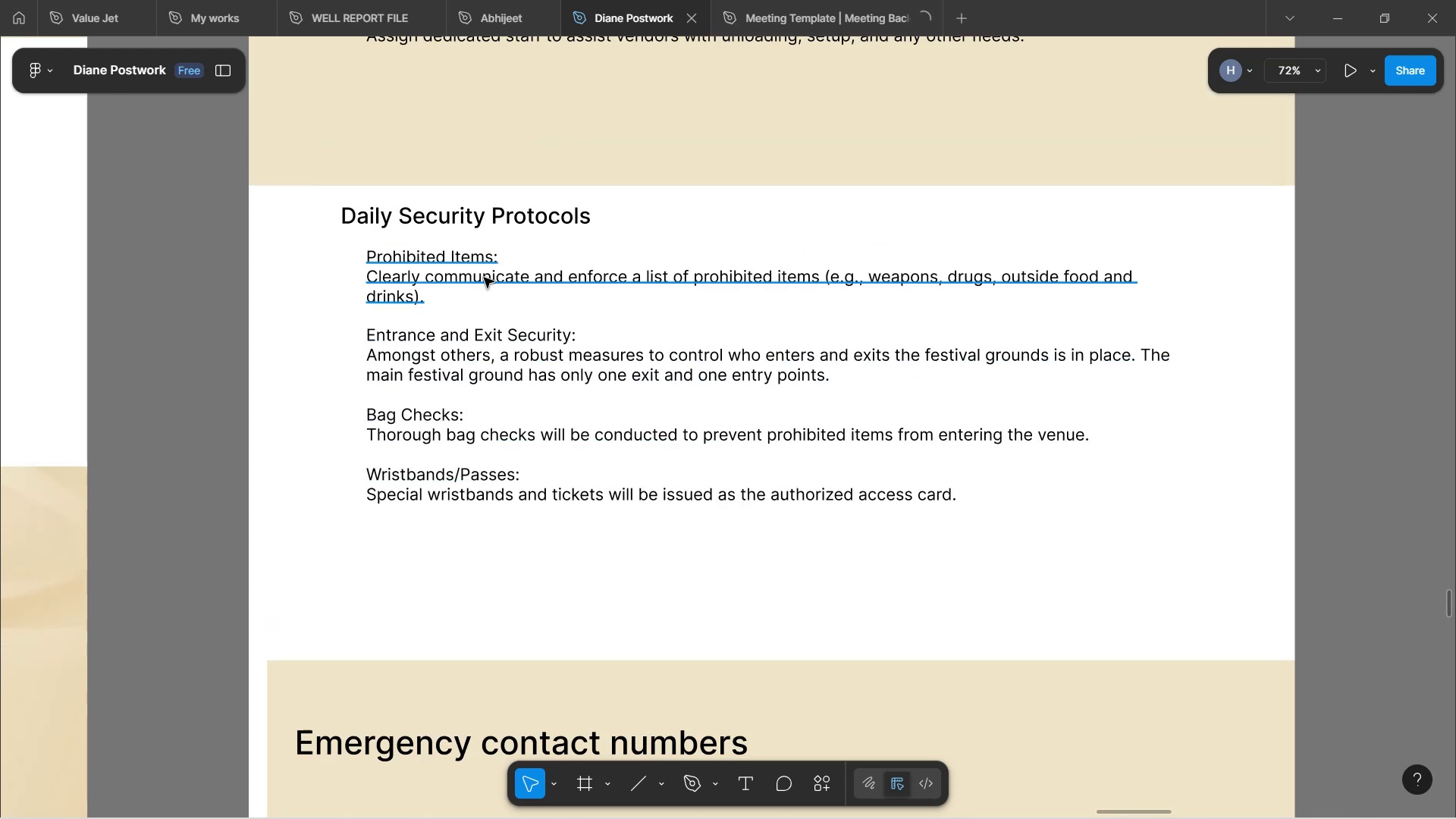 
left_click([484, 278])
 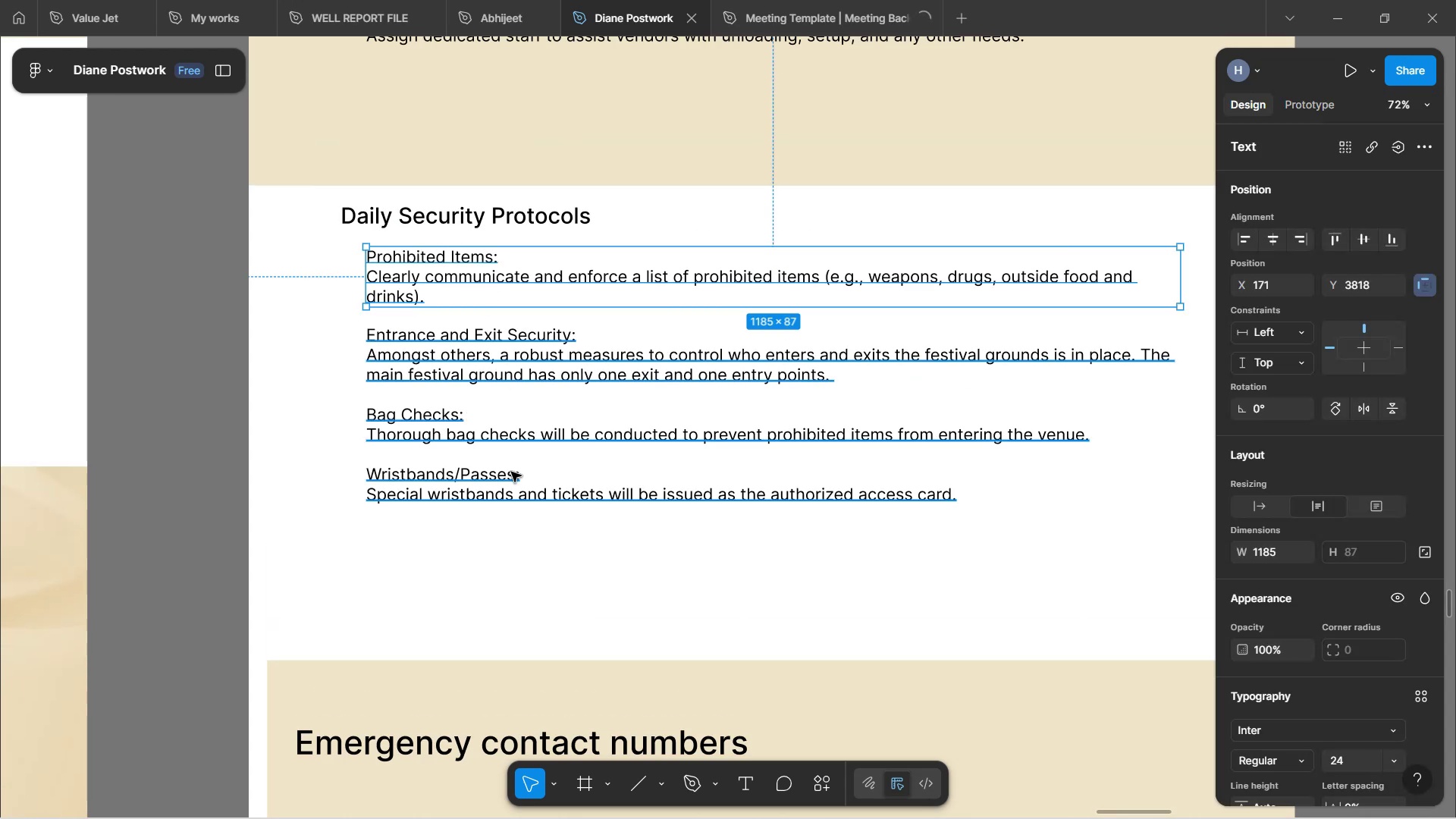 
left_click([519, 561])
 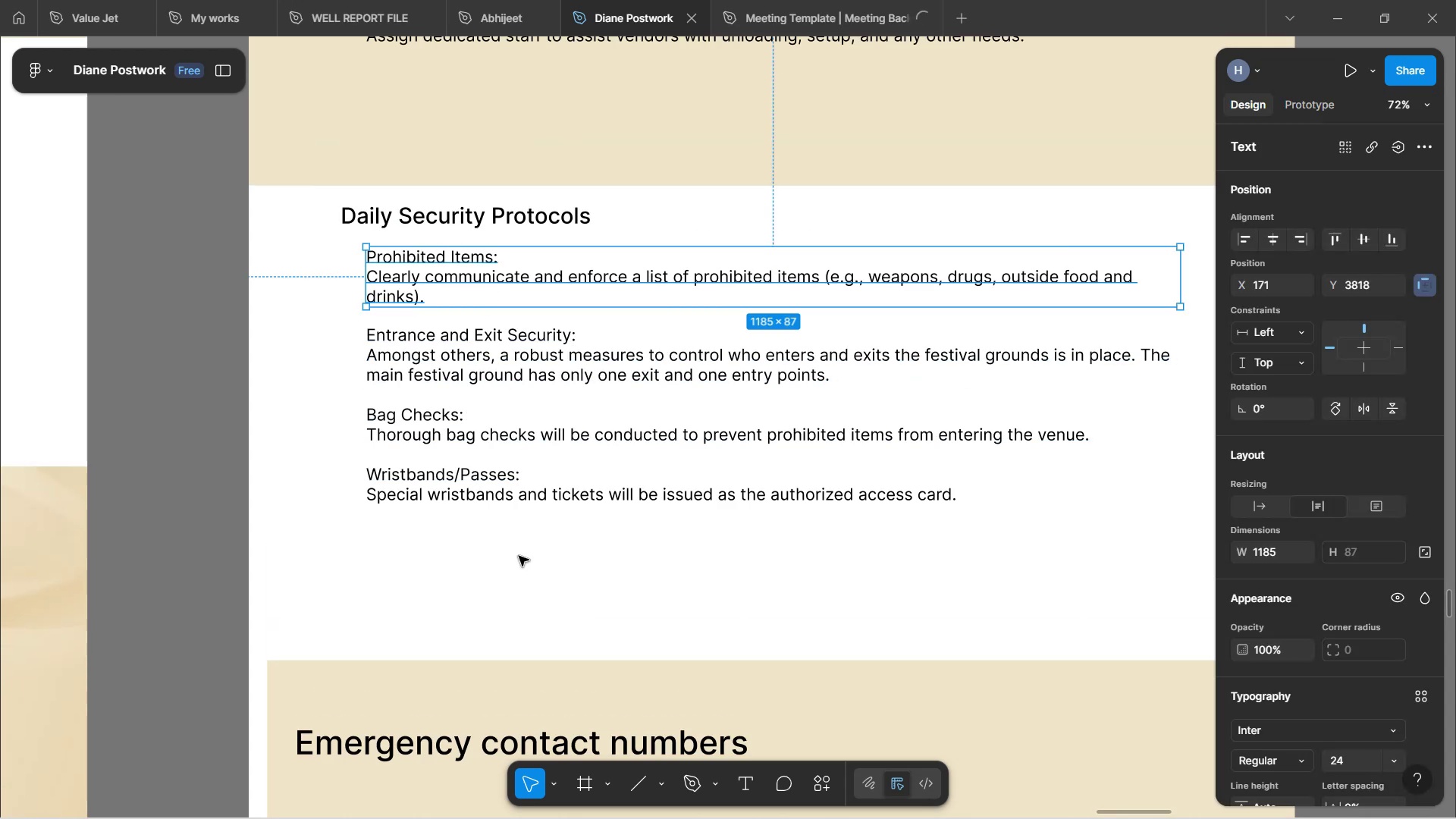 
scroll: coordinate [527, 531], scroll_direction: down, amount: 8.0
 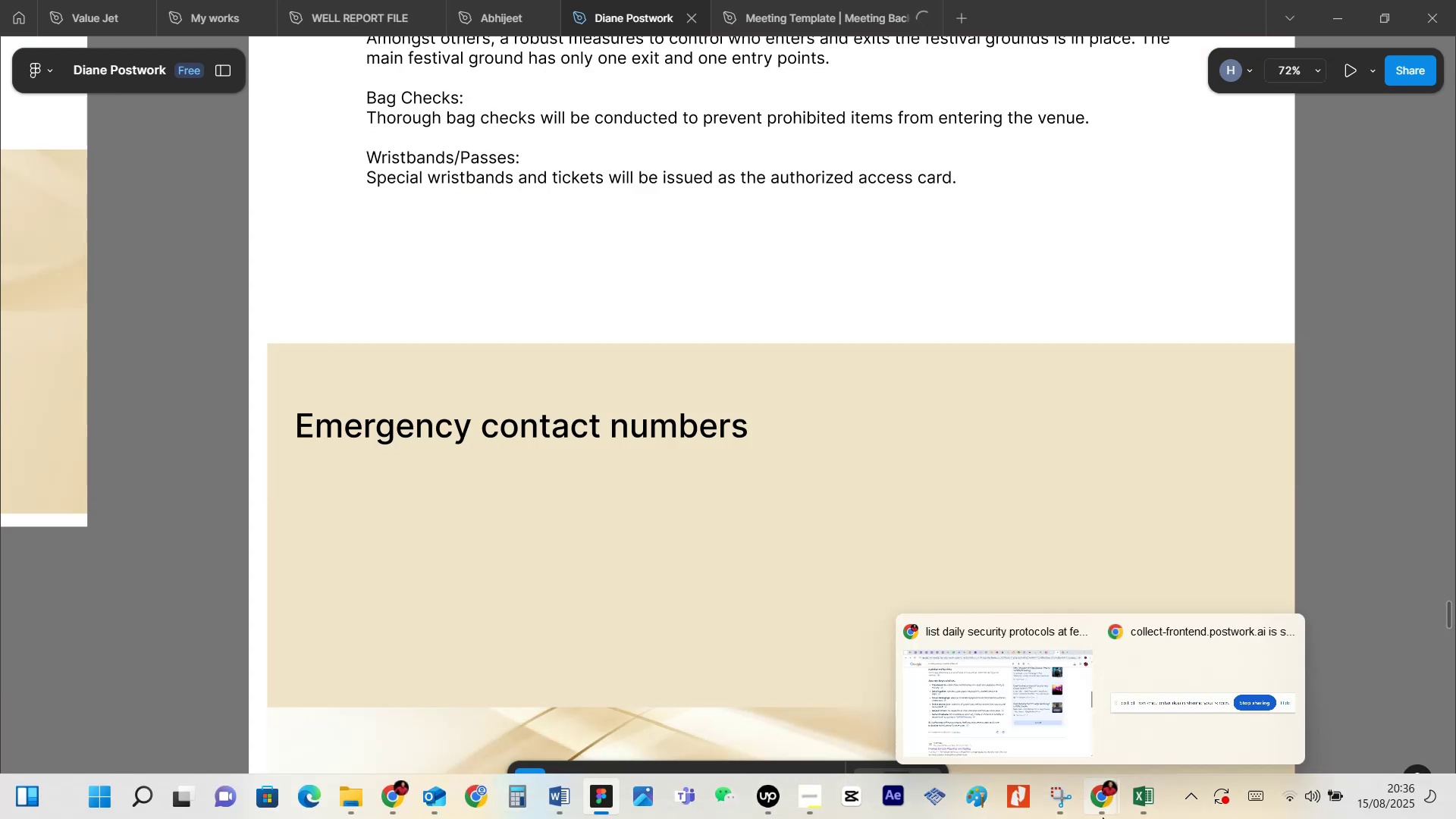 
left_click([1043, 752])
 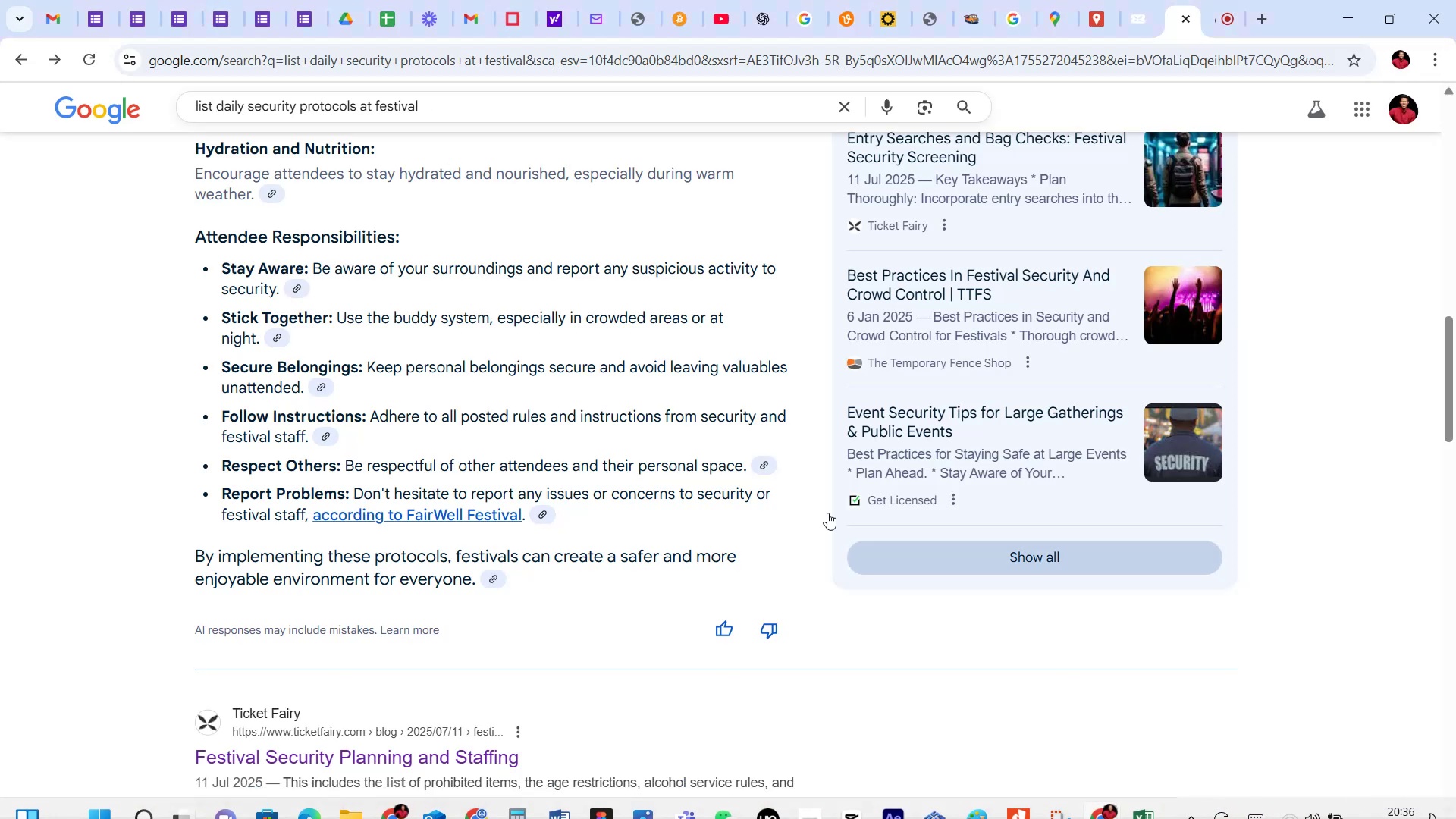 
scroll: coordinate [723, 419], scroll_direction: up, amount: 45.0
 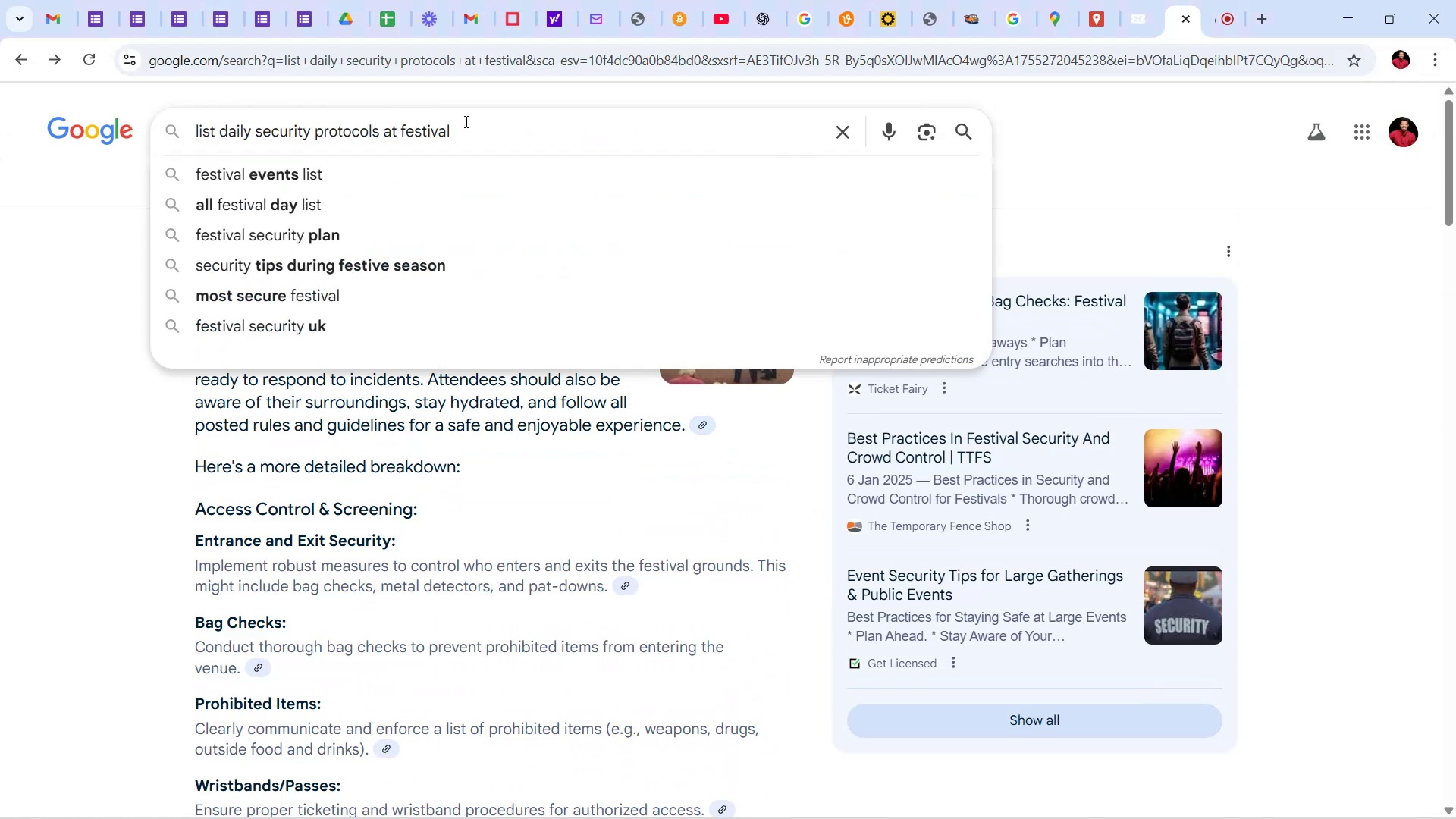 
left_click_drag(start_coordinate=[465, 130], to_coordinate=[149, 89])
 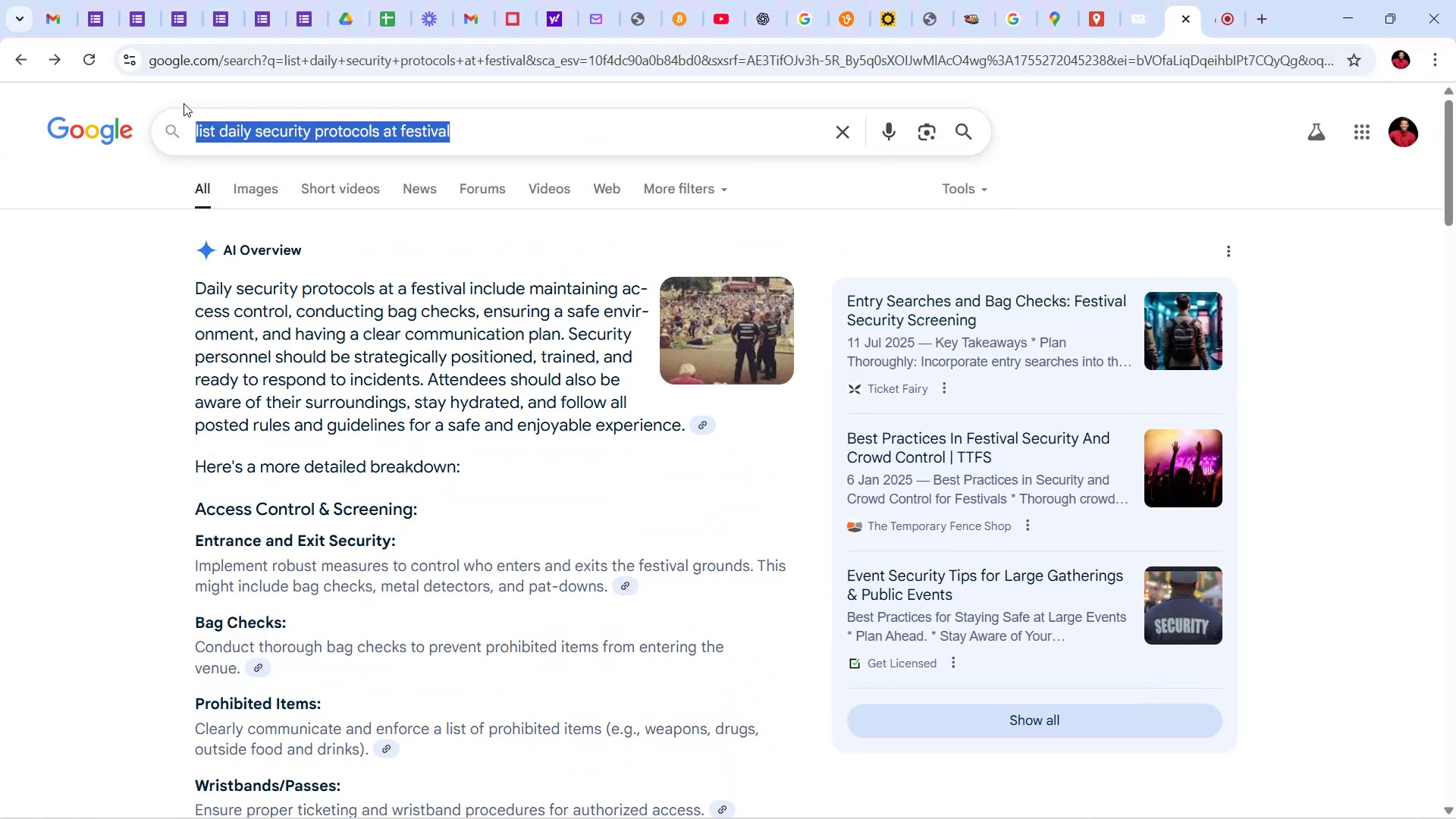 
type(emer)
key(Backspace)
key(Backspace)
key(Backspace)
key(Backspace)
key(Backspace)
type(list if)
key(Backspace)
key(Backspace)
type(of emergrncy rgency )
 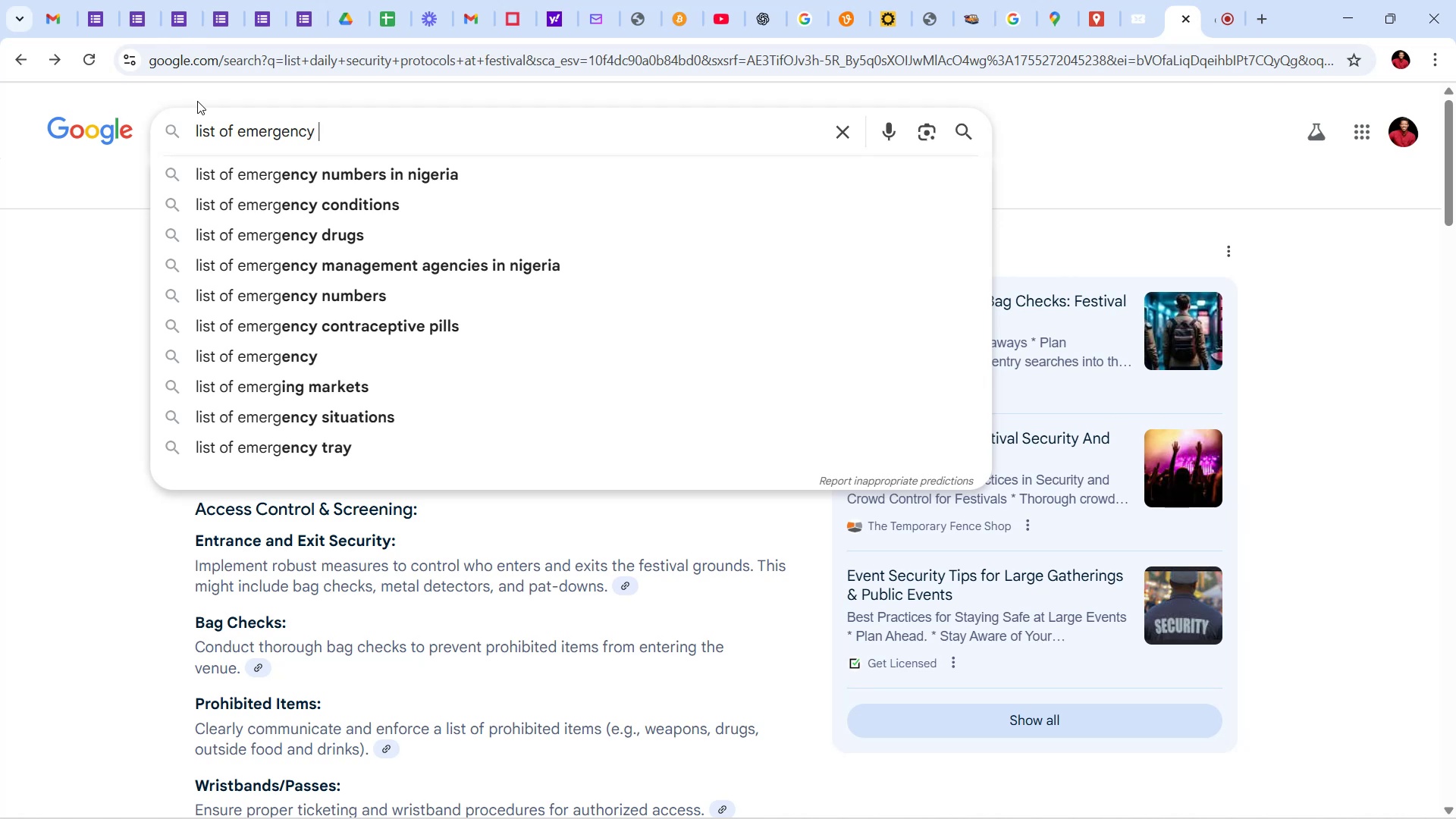 
wait(20.98)
 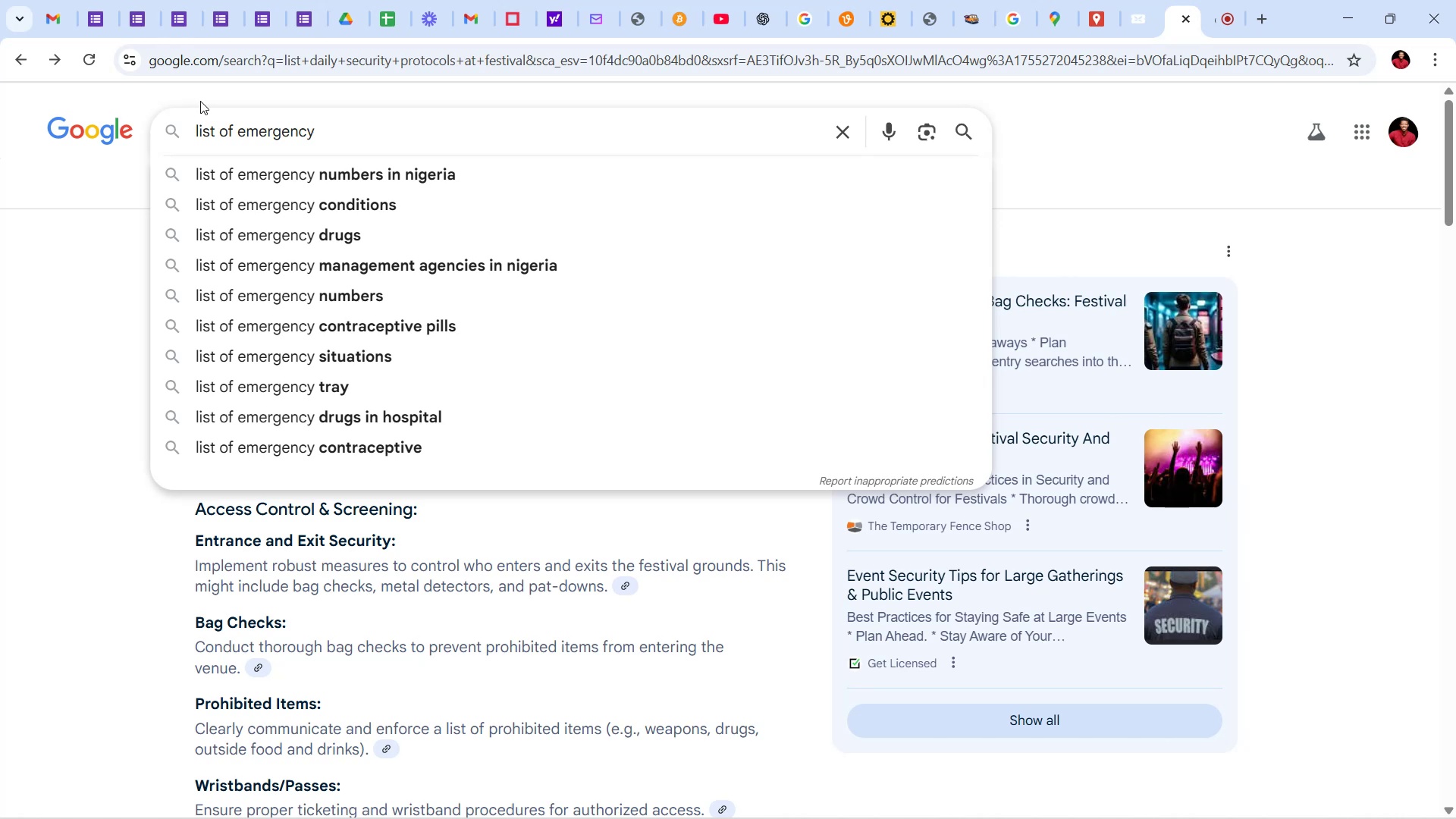 
type(numv)
key(Backspace)
type(bers in Ashe)
 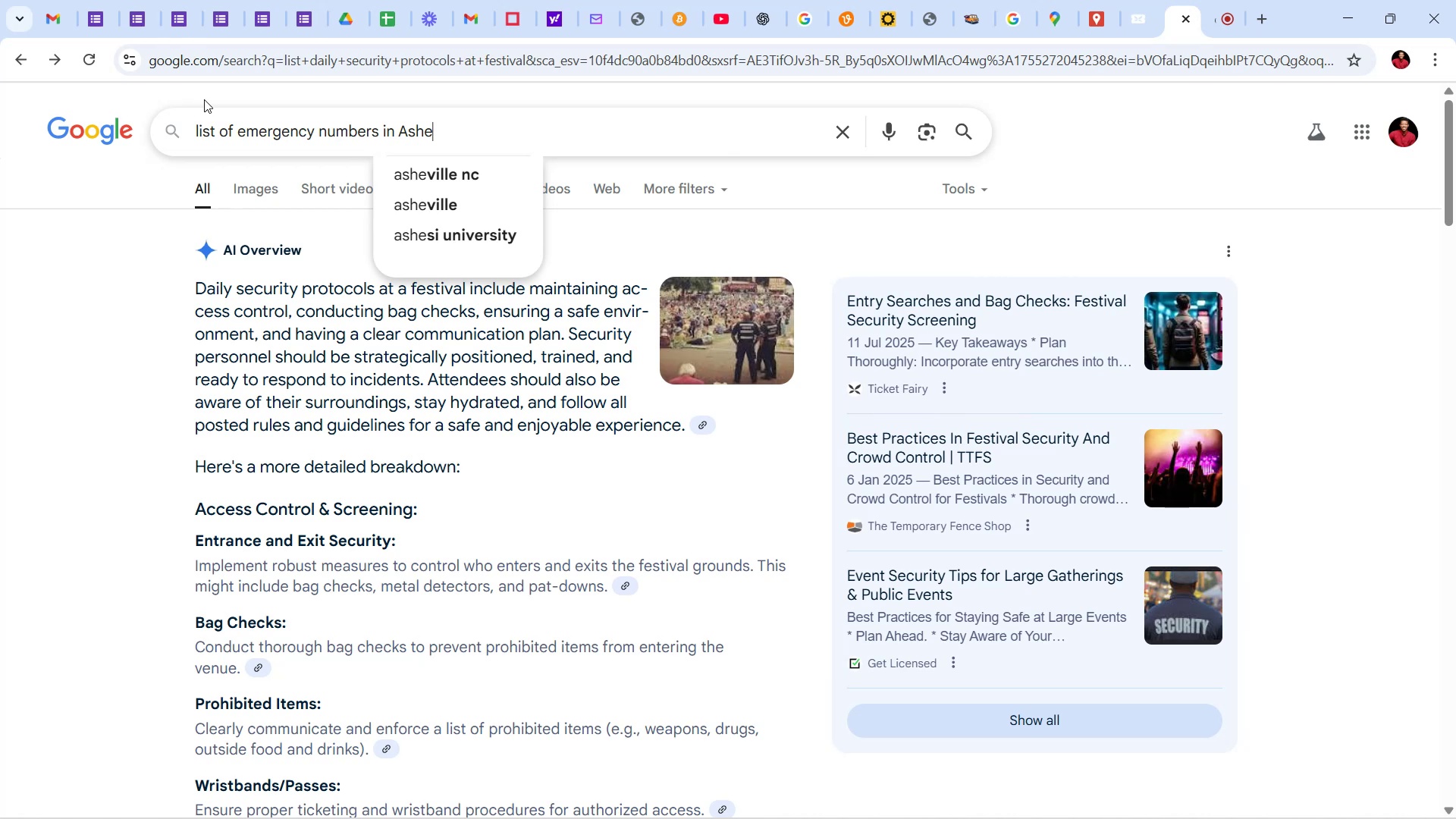 
type(ville river)
key(Backspace)
key(Backspace)
key(Backspace)
type(ver district)
 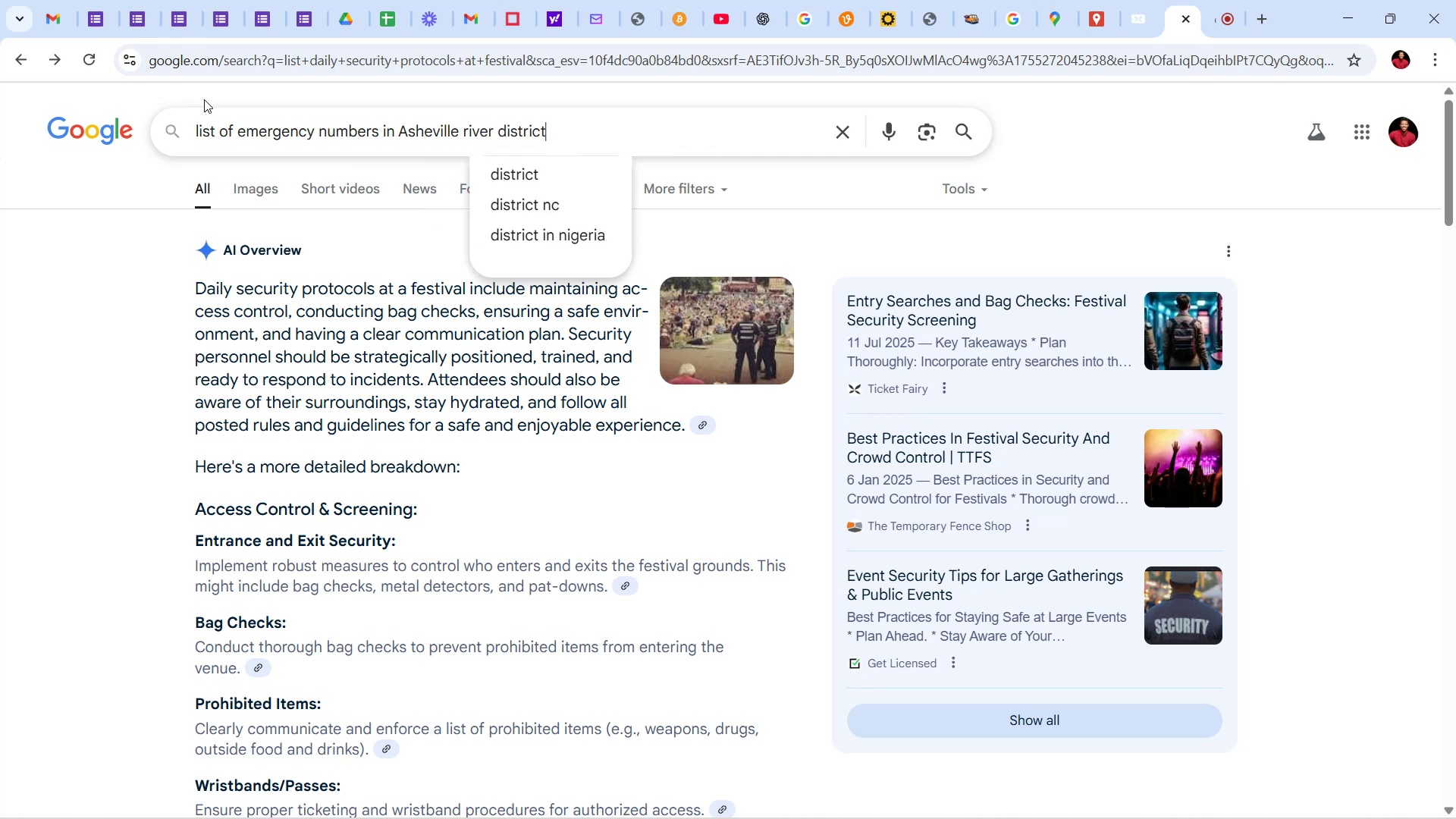 
key(Enter)
 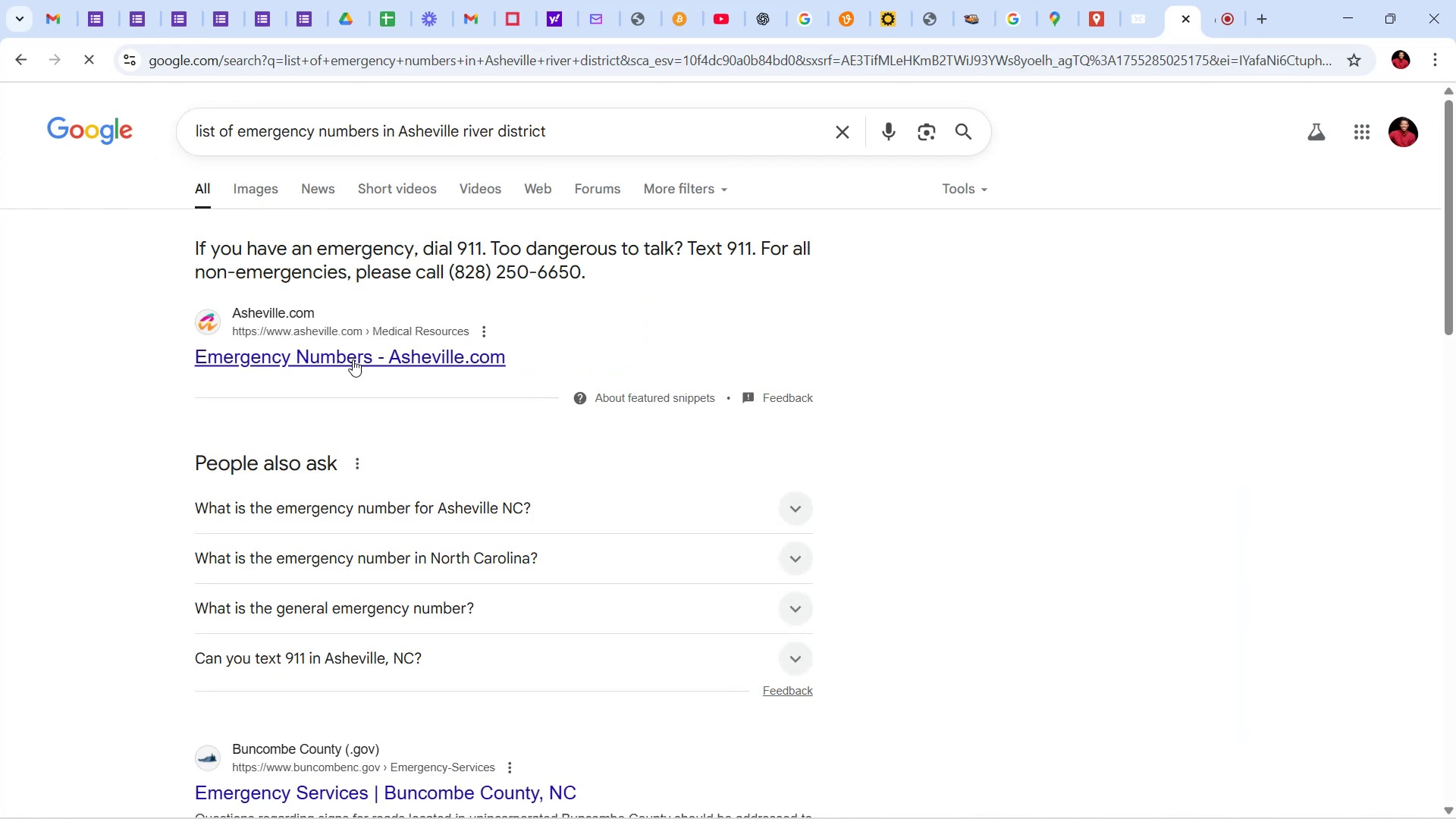 
wait(5.76)
 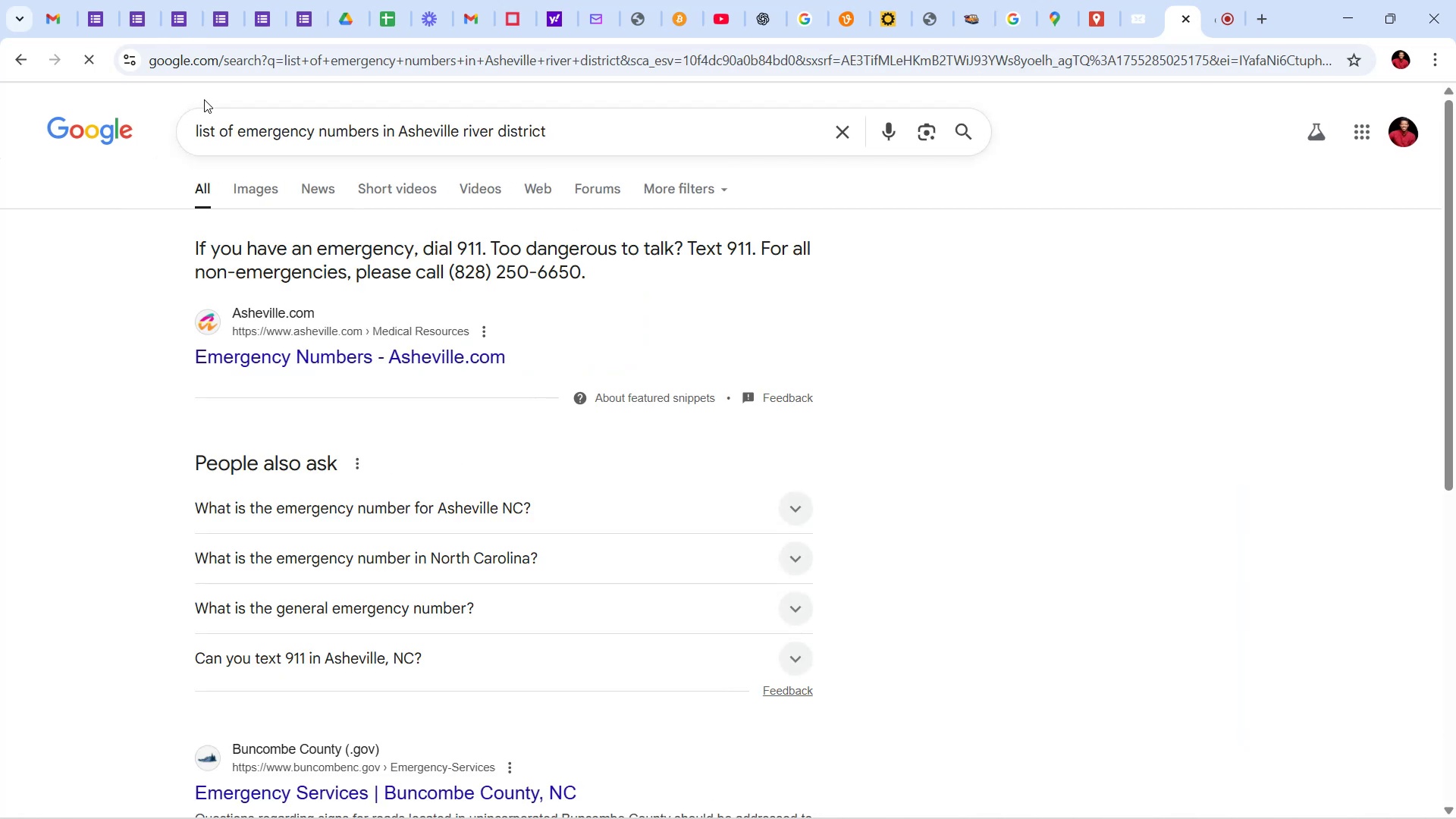 
scroll: coordinate [471, 365], scroll_direction: down, amount: 3.0
 